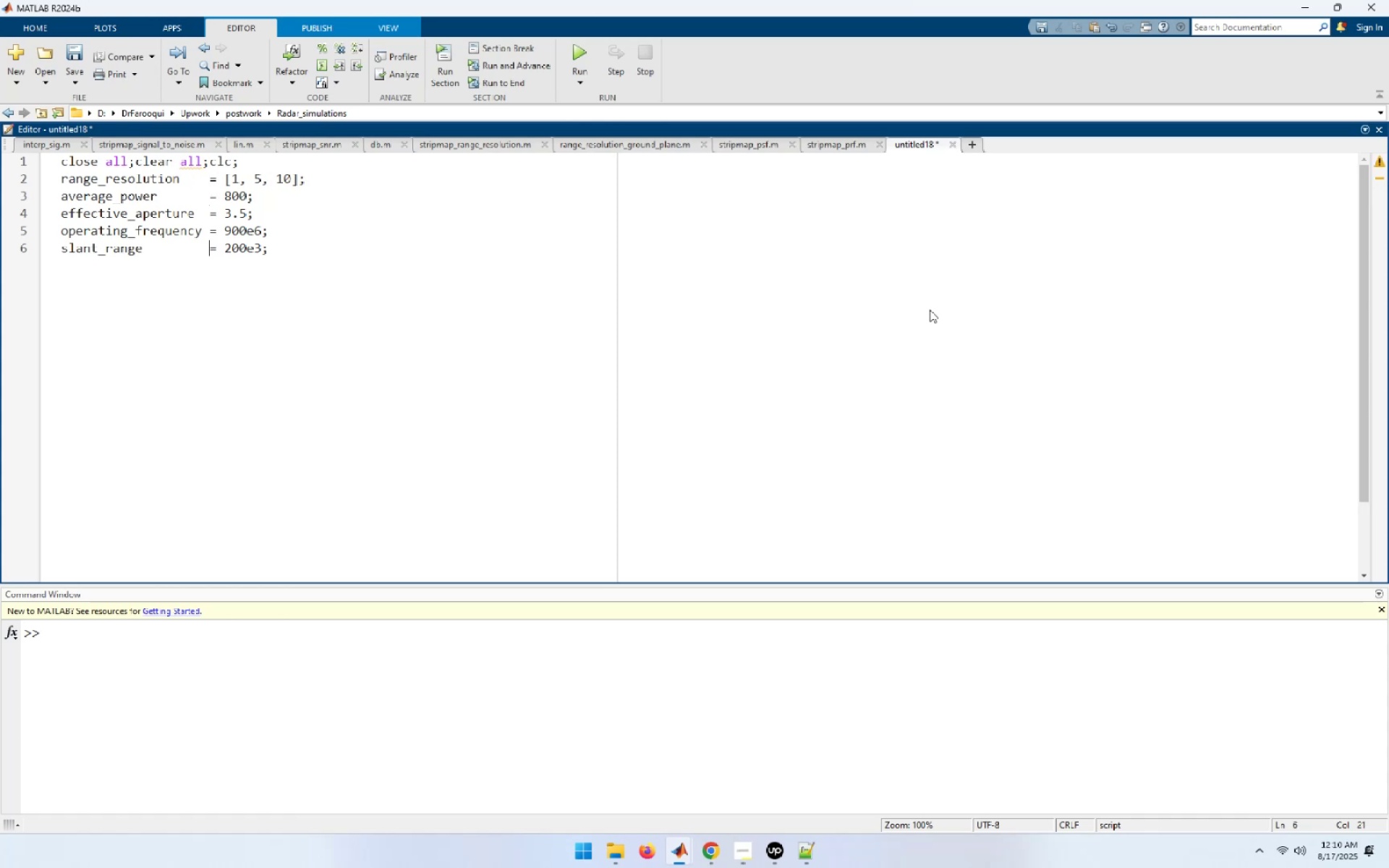 
key(End)
 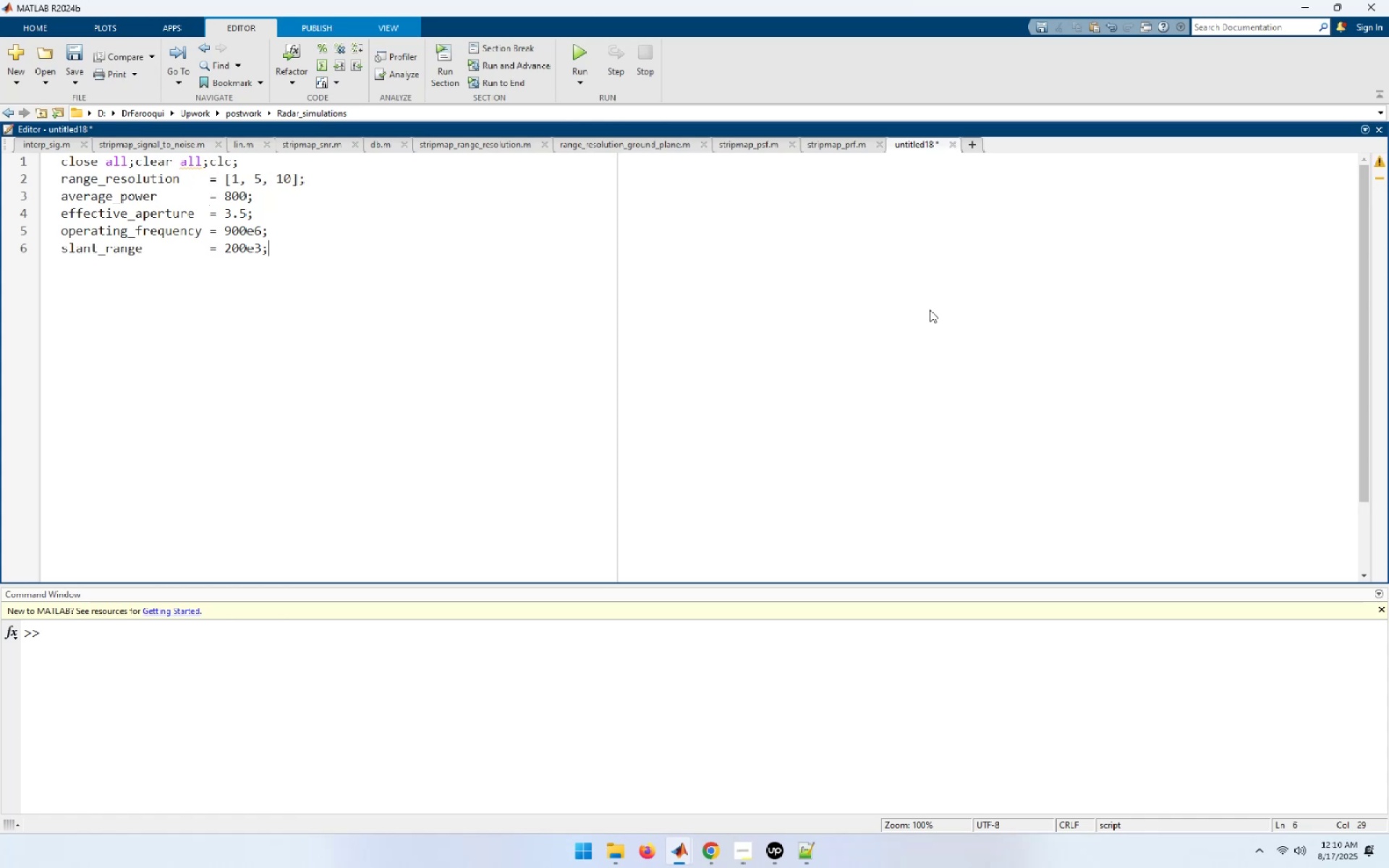 
key(NumpadEnter)
 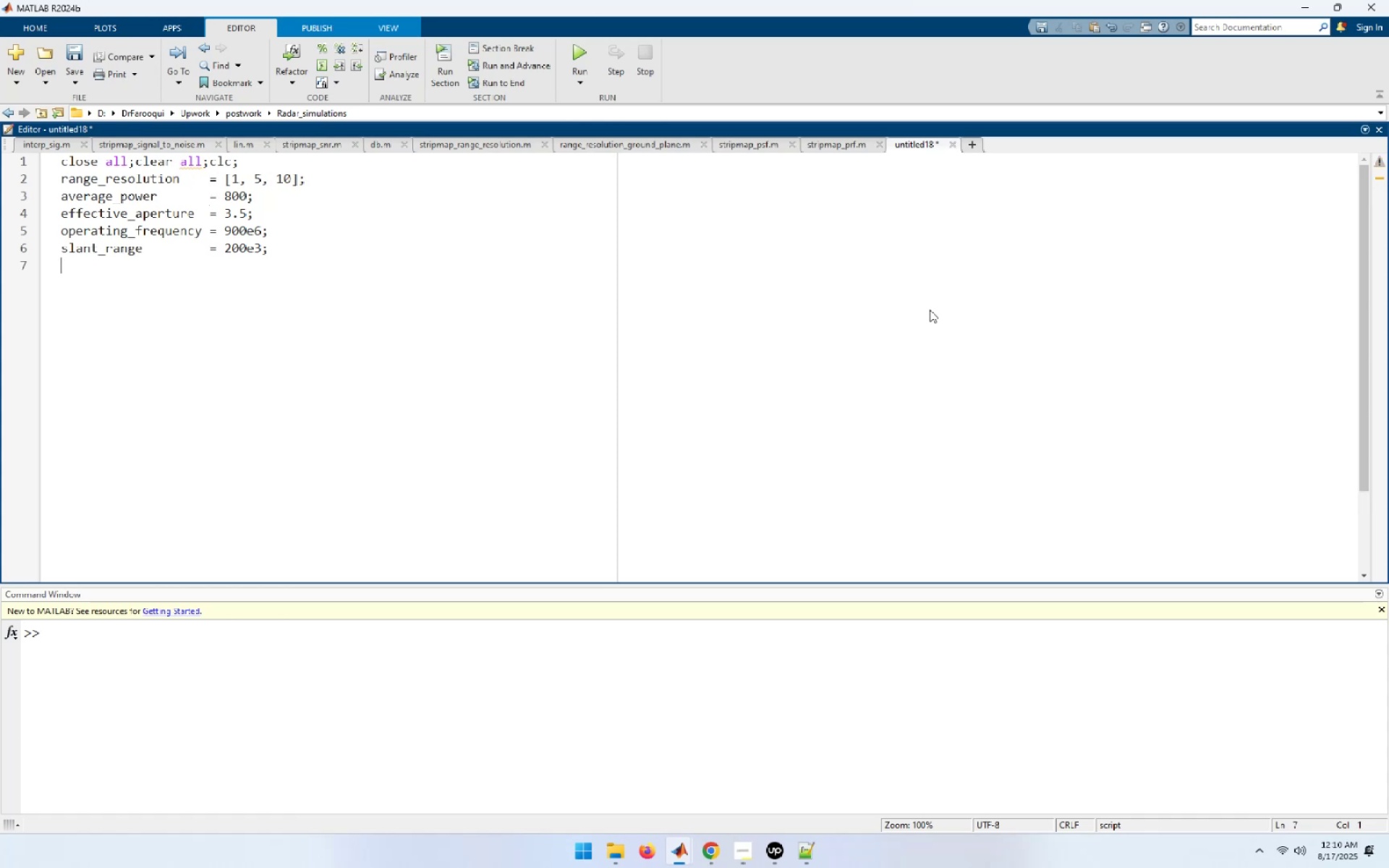 
key(Control+S)
 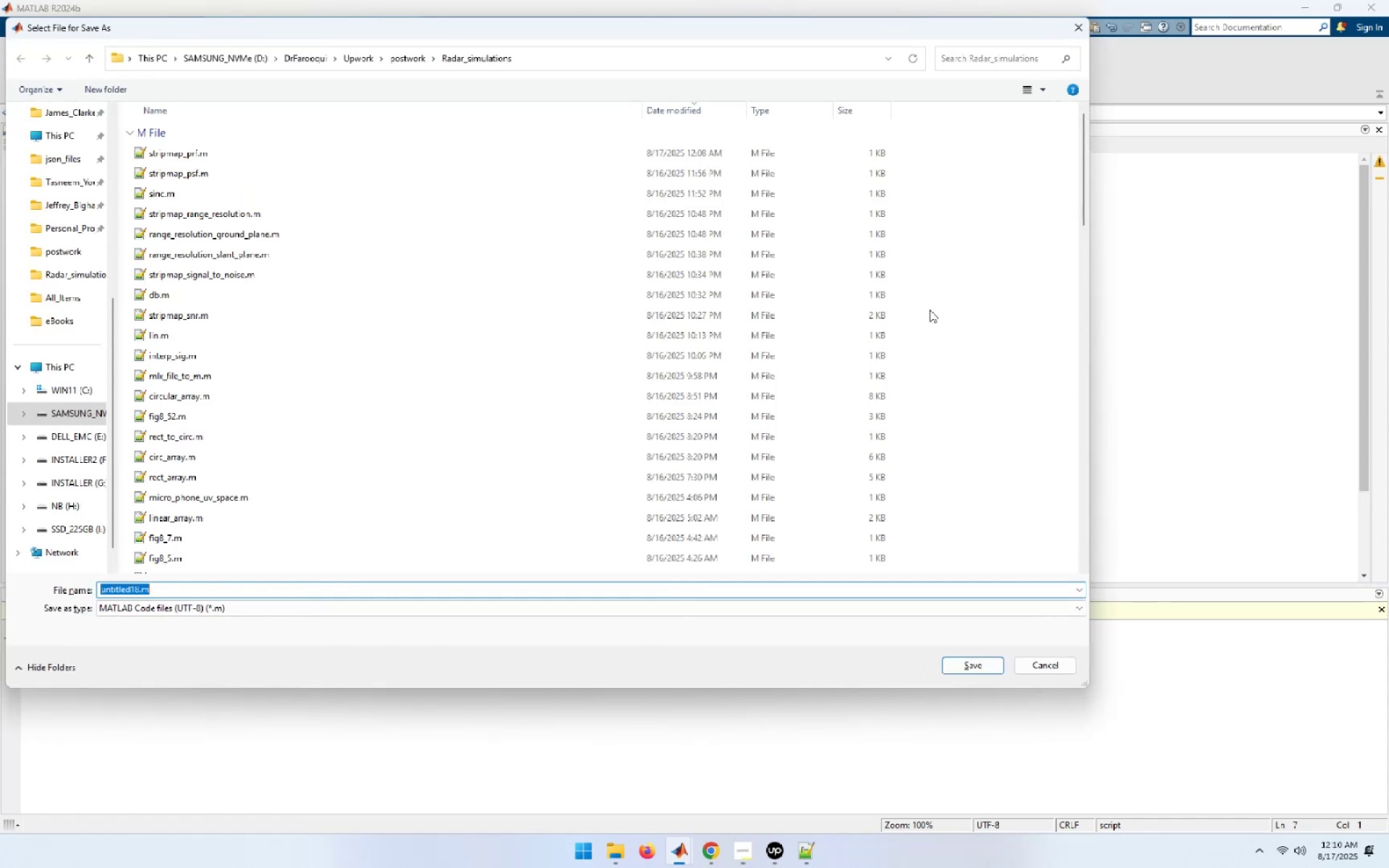 
key(Shift+ArrowLeft)
 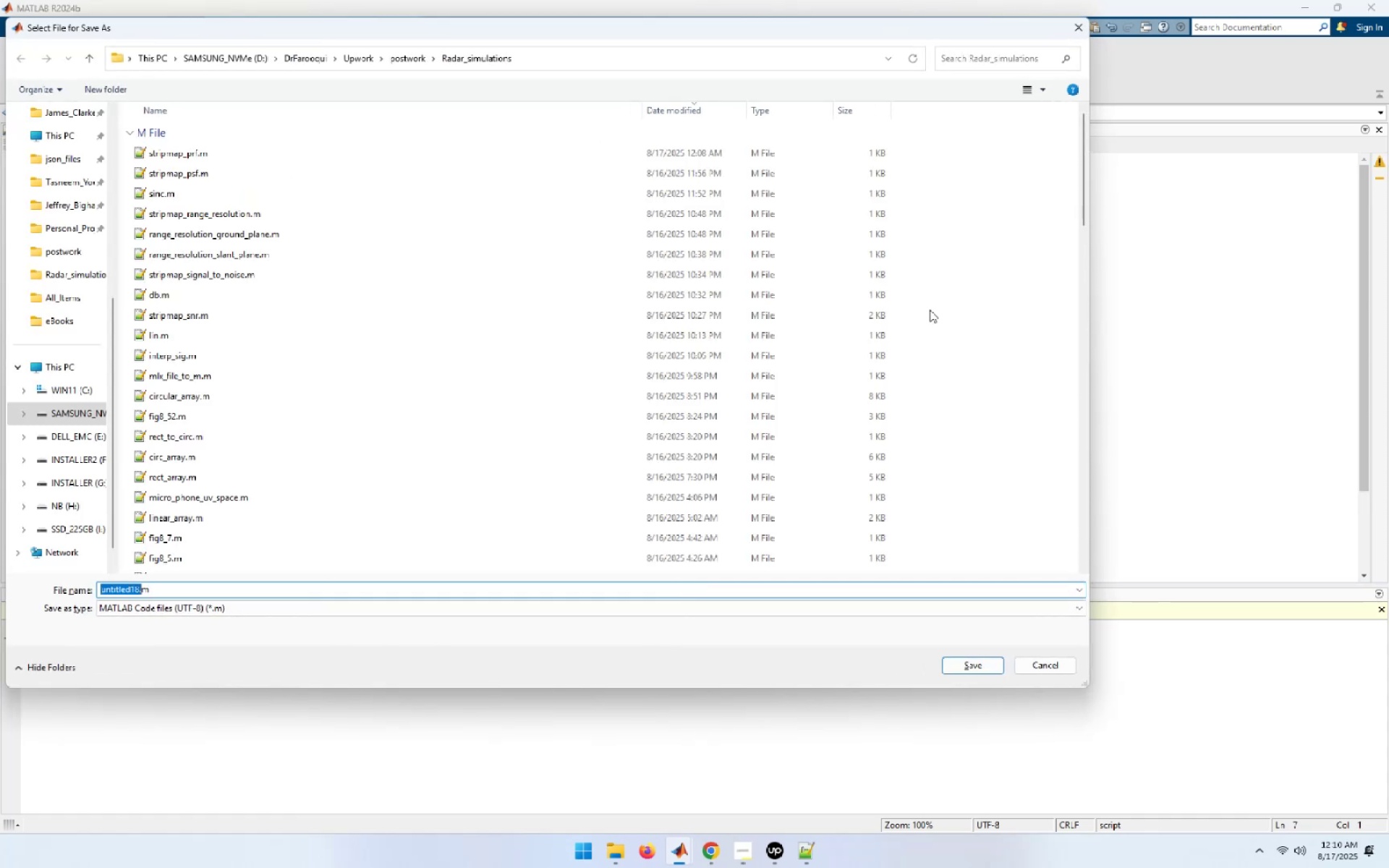 
key(Shift+ArrowLeft)
 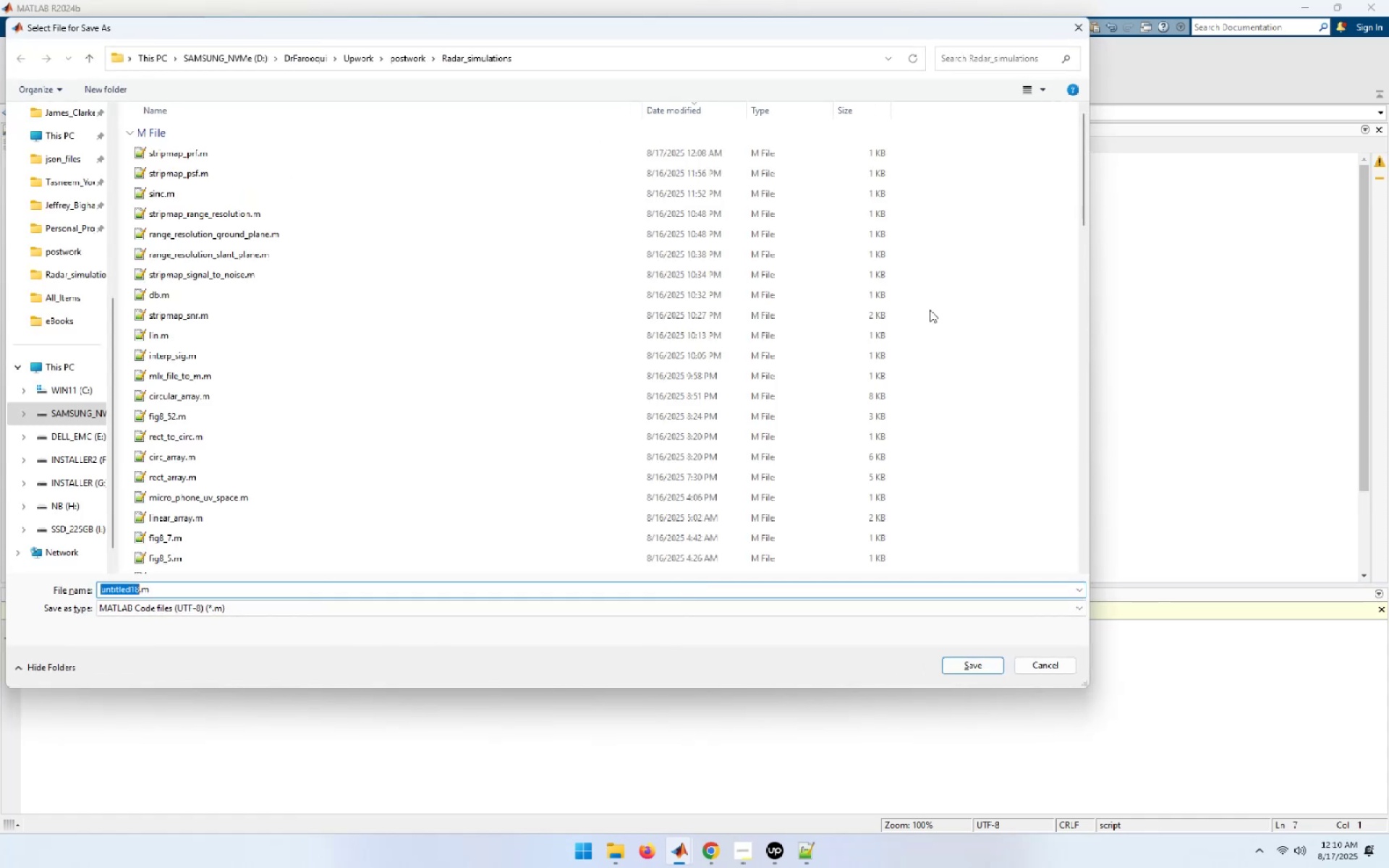 
key(Shift+ArrowLeft)
 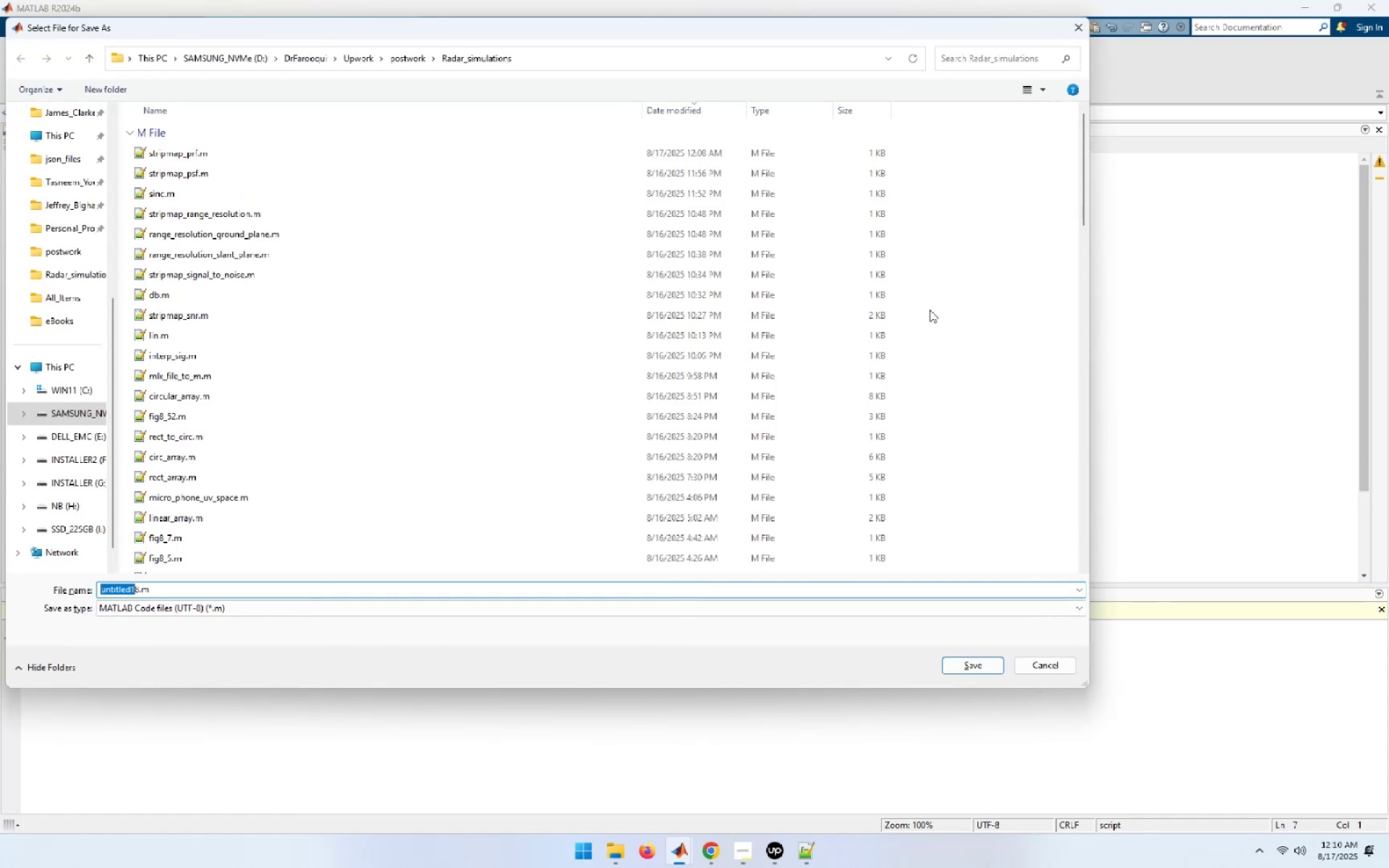 
key(Shift+ArrowRight)
 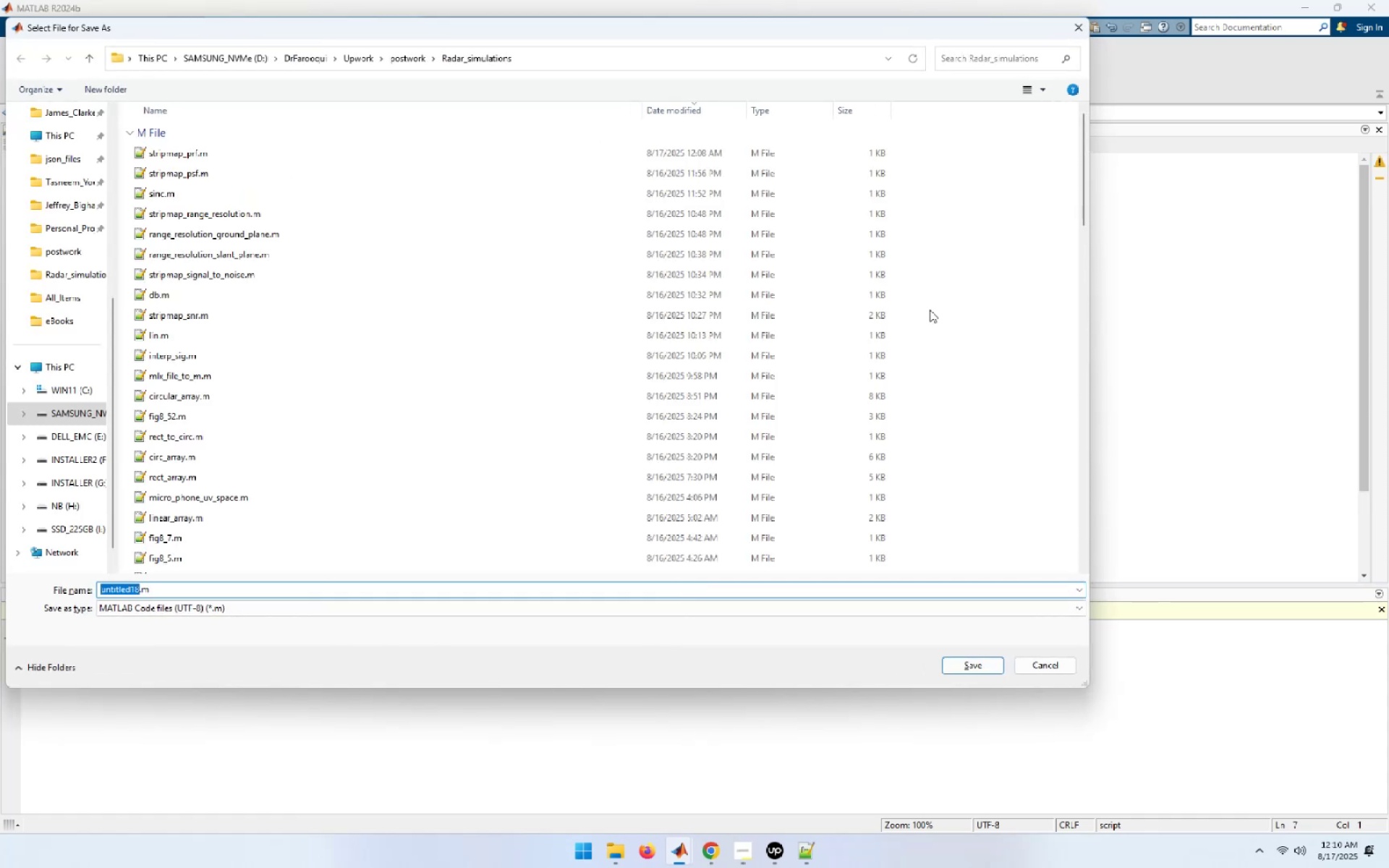 
type([End]stripm)
 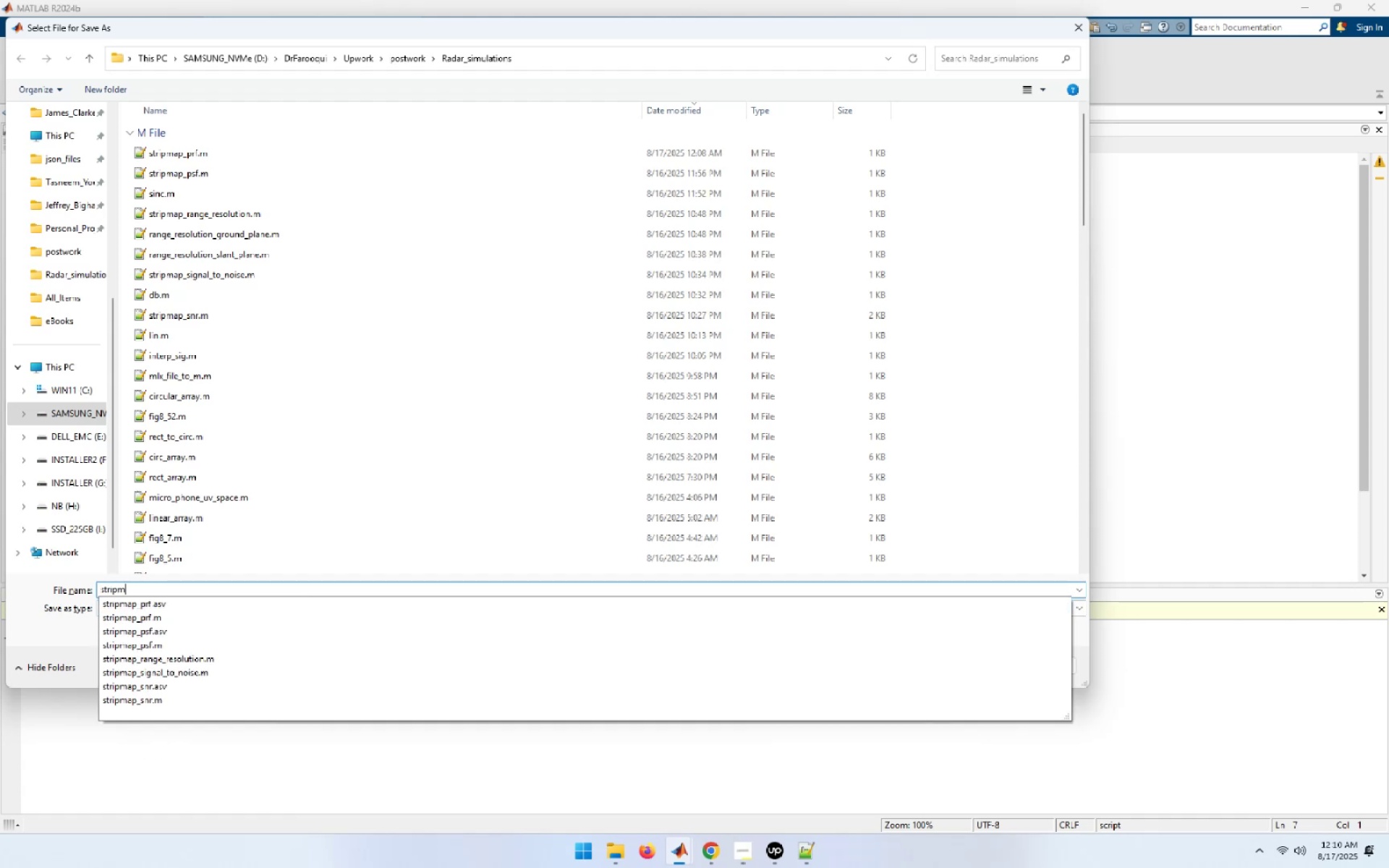 
hold_key(key=Backspace, duration=1.04)
 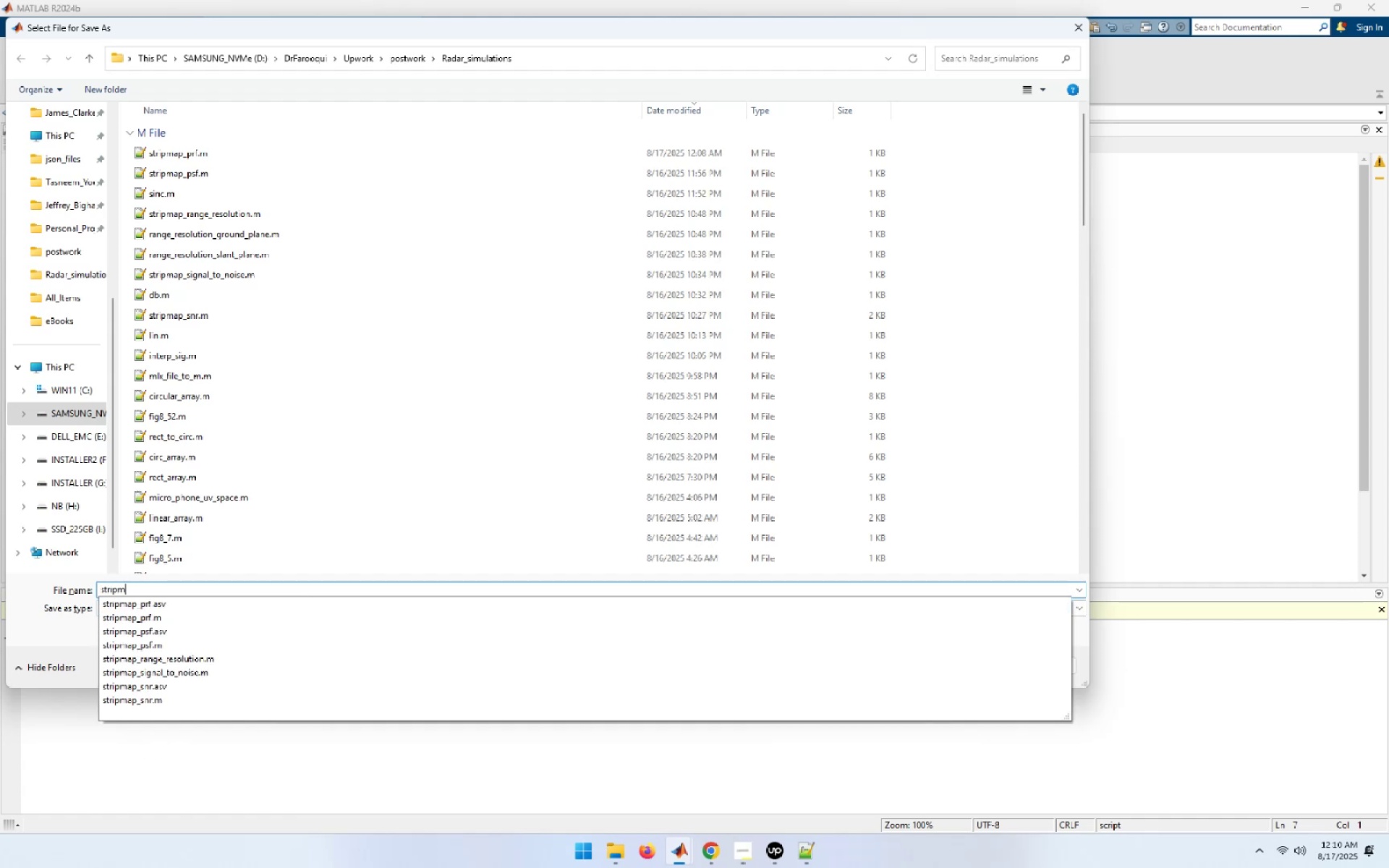 
key(ArrowDown)
 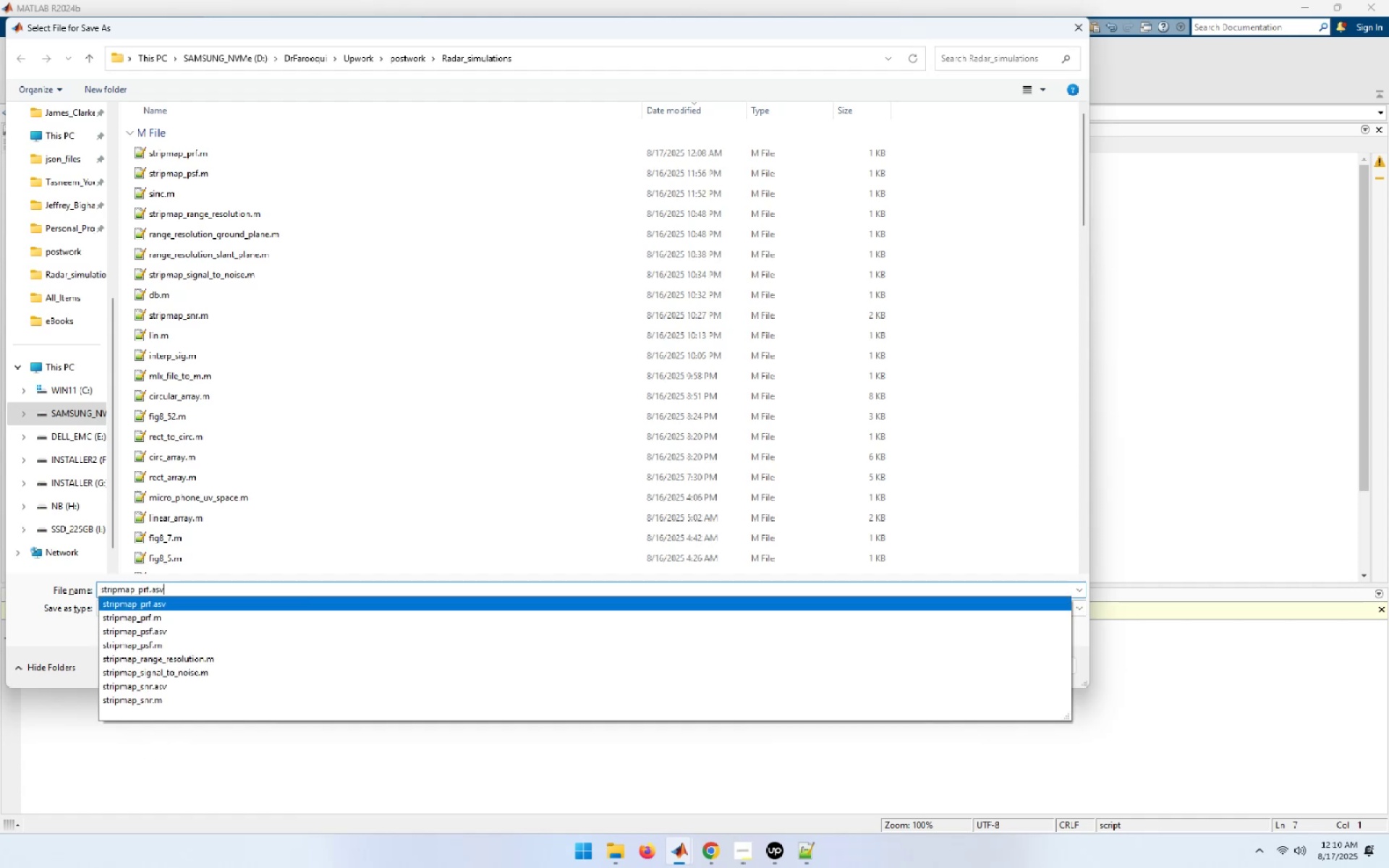 
key(ArrowLeft)
 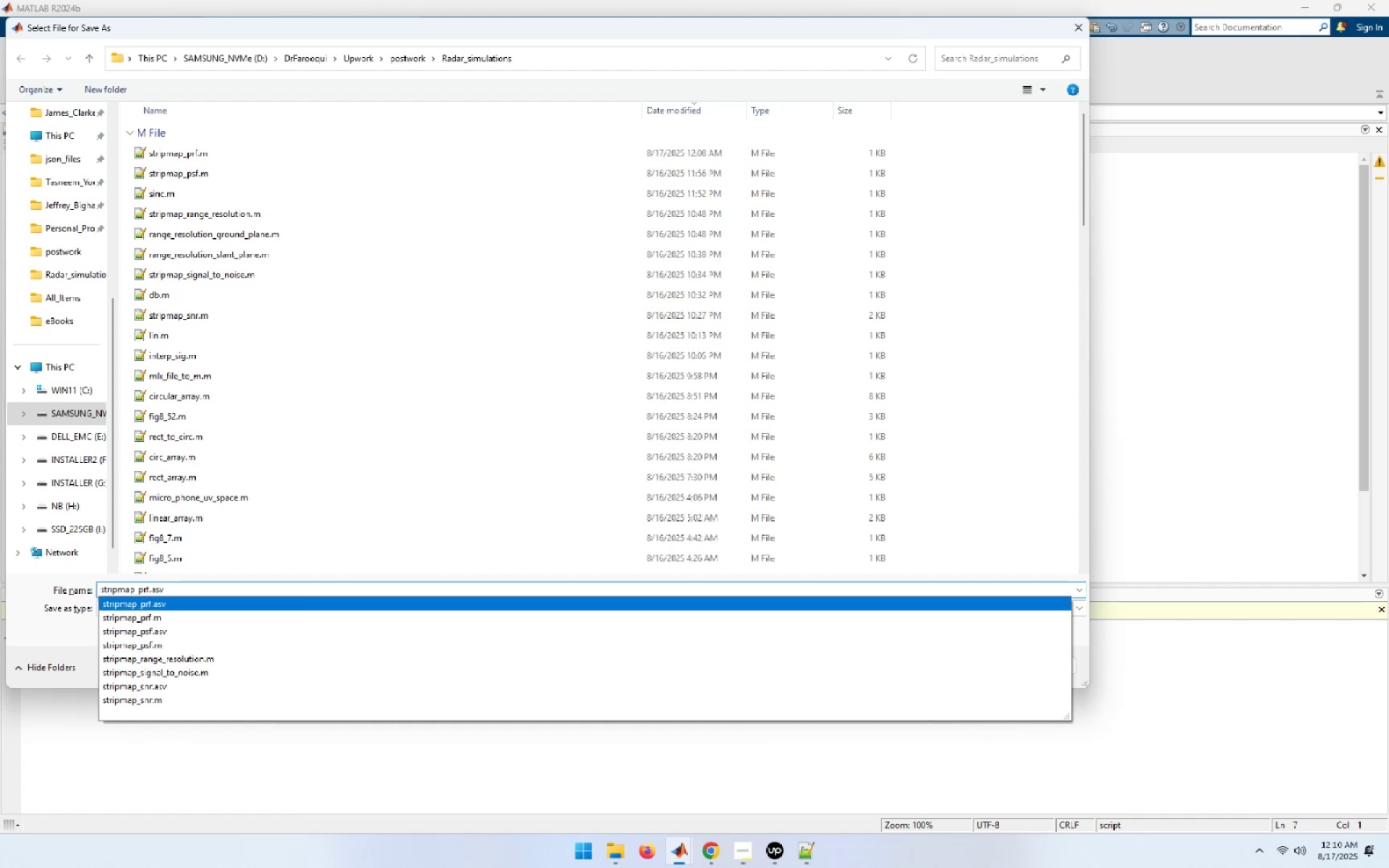 
key(ArrowRight)
 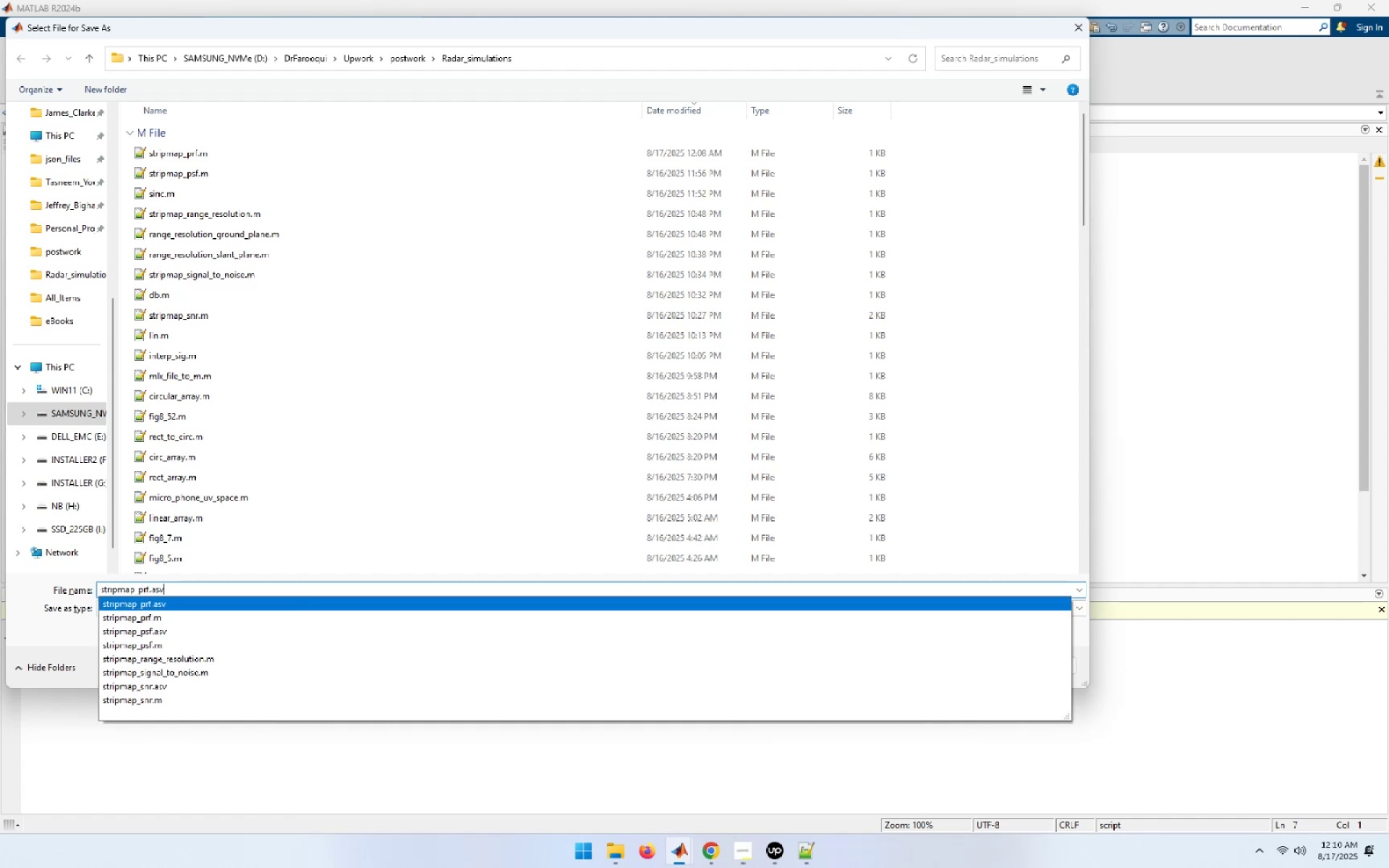 
key(Backspace)
key(Backspace)
key(Backspace)
key(Backspace)
key(Backspace)
key(Backspace)
key(Backspace)
type(nesz.m)
 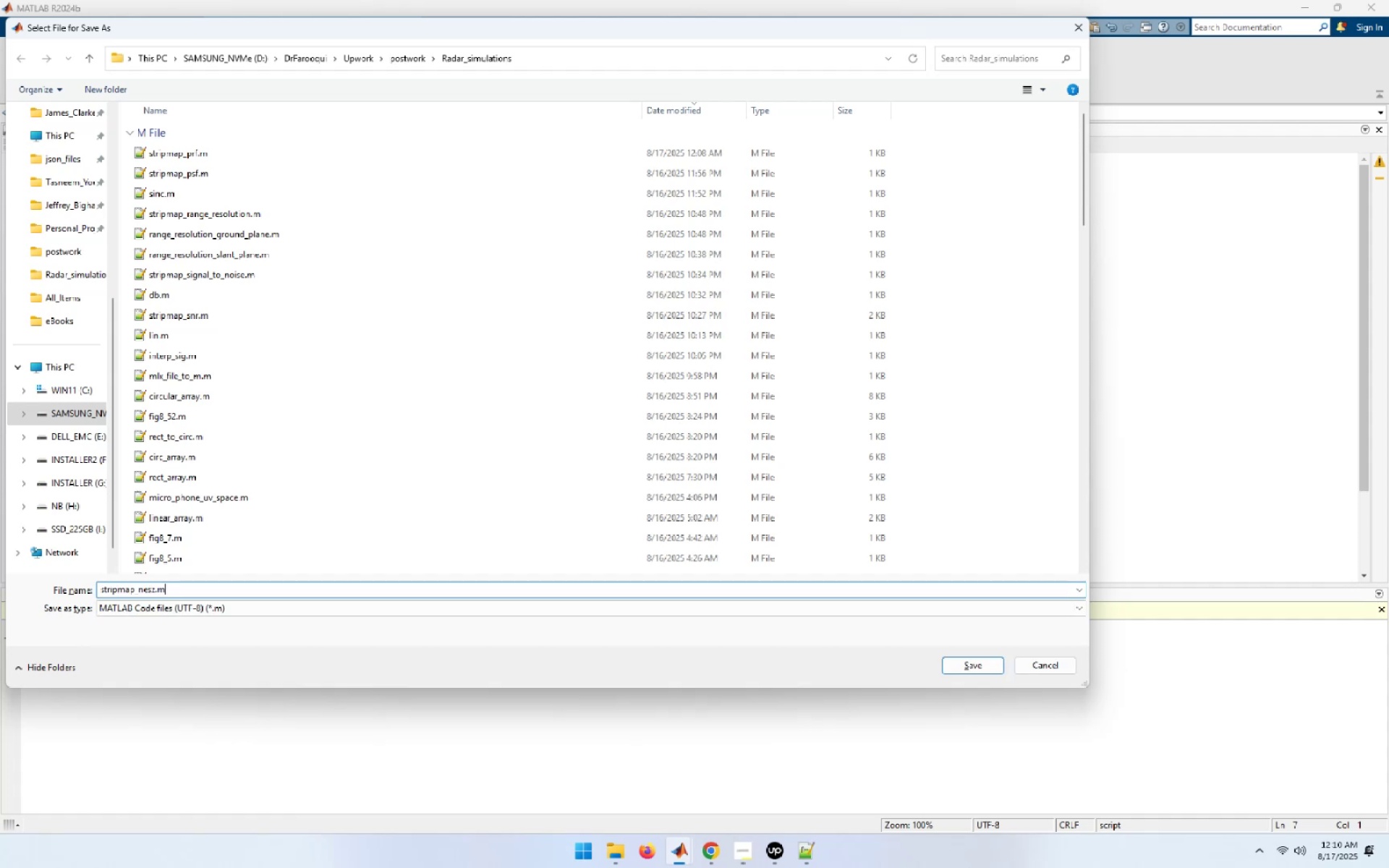 
key(Enter)
 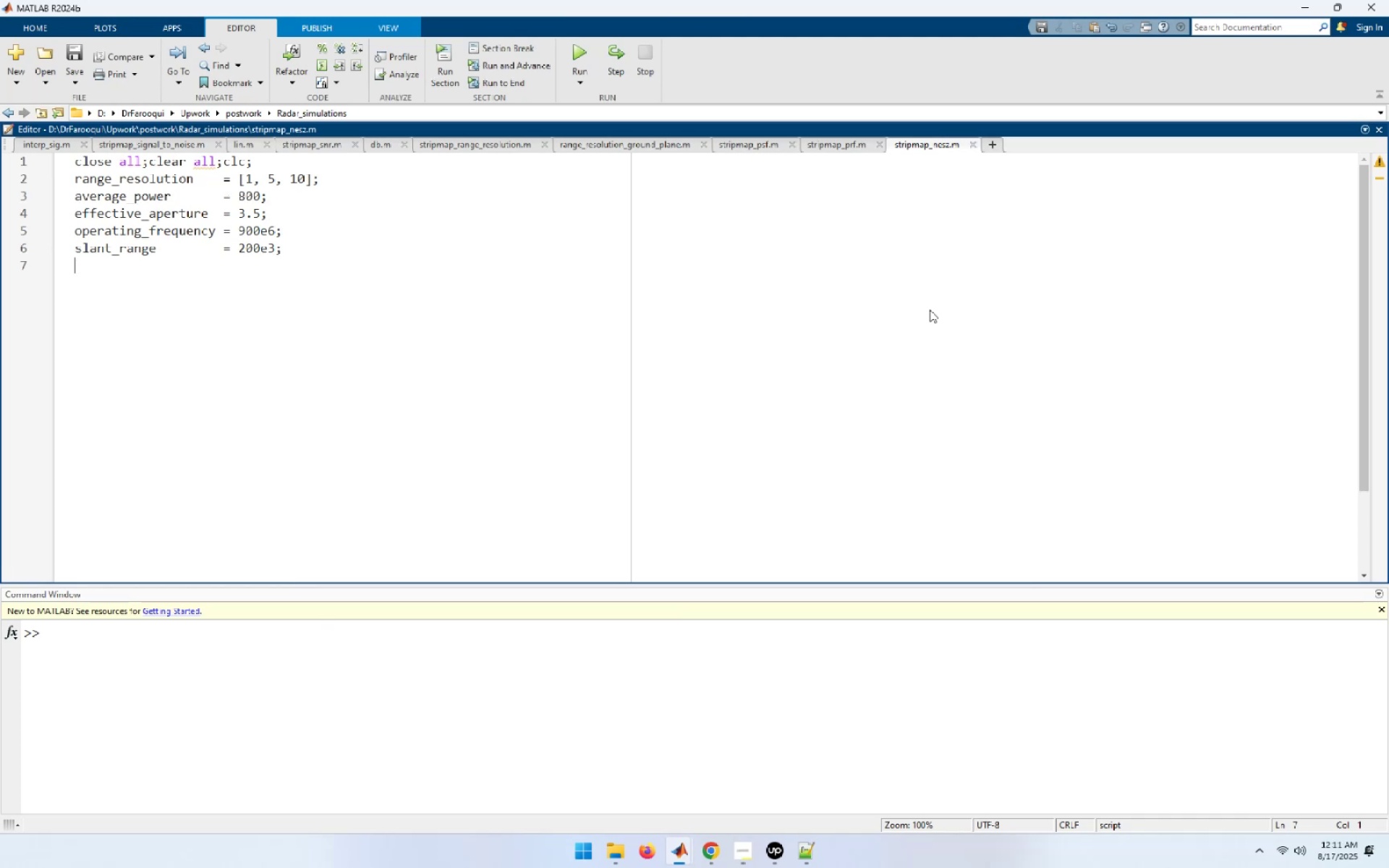 
wait(12.99)
 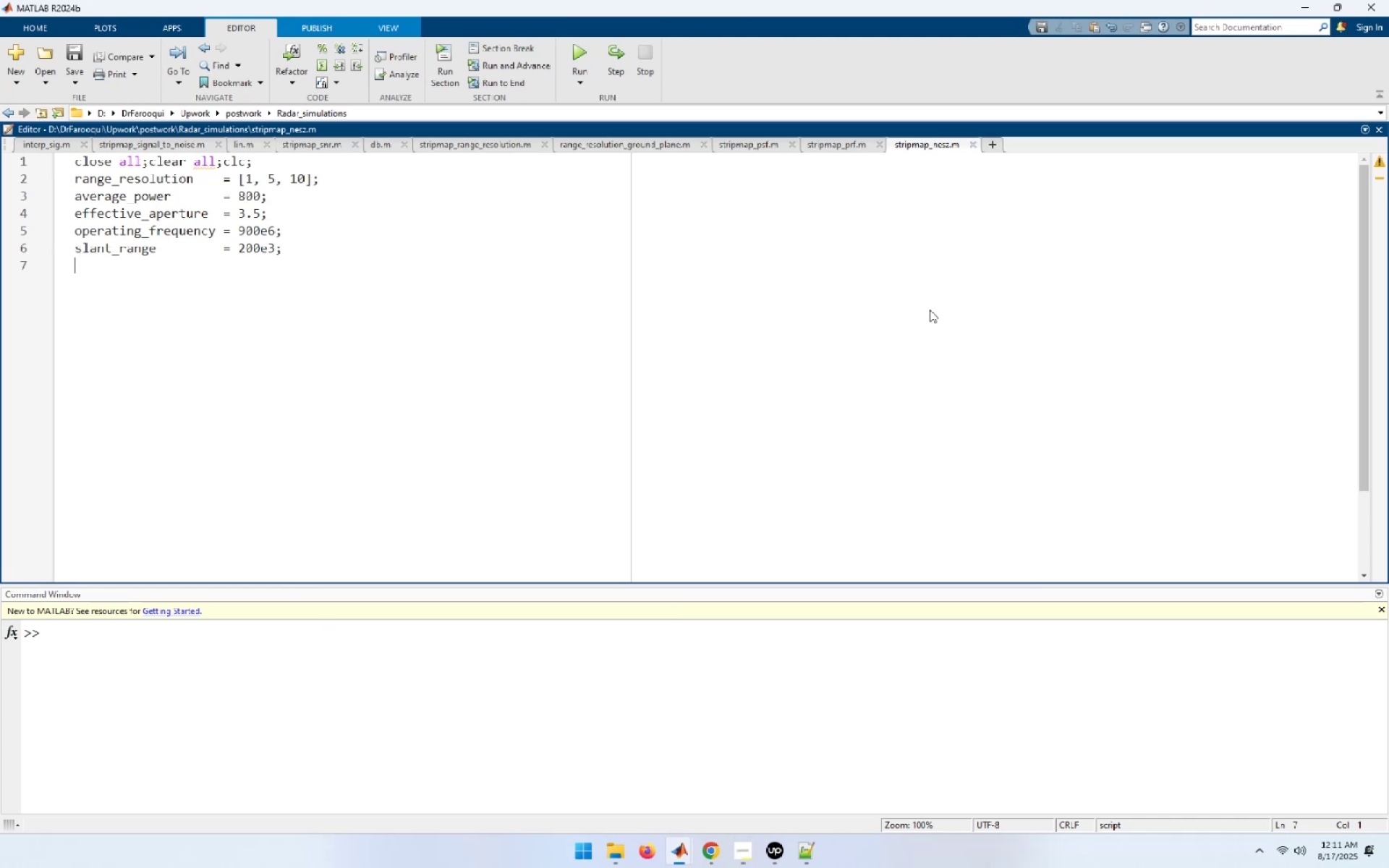 
type(system_ter)
key(Backspace)
type(mperature = 290;)
 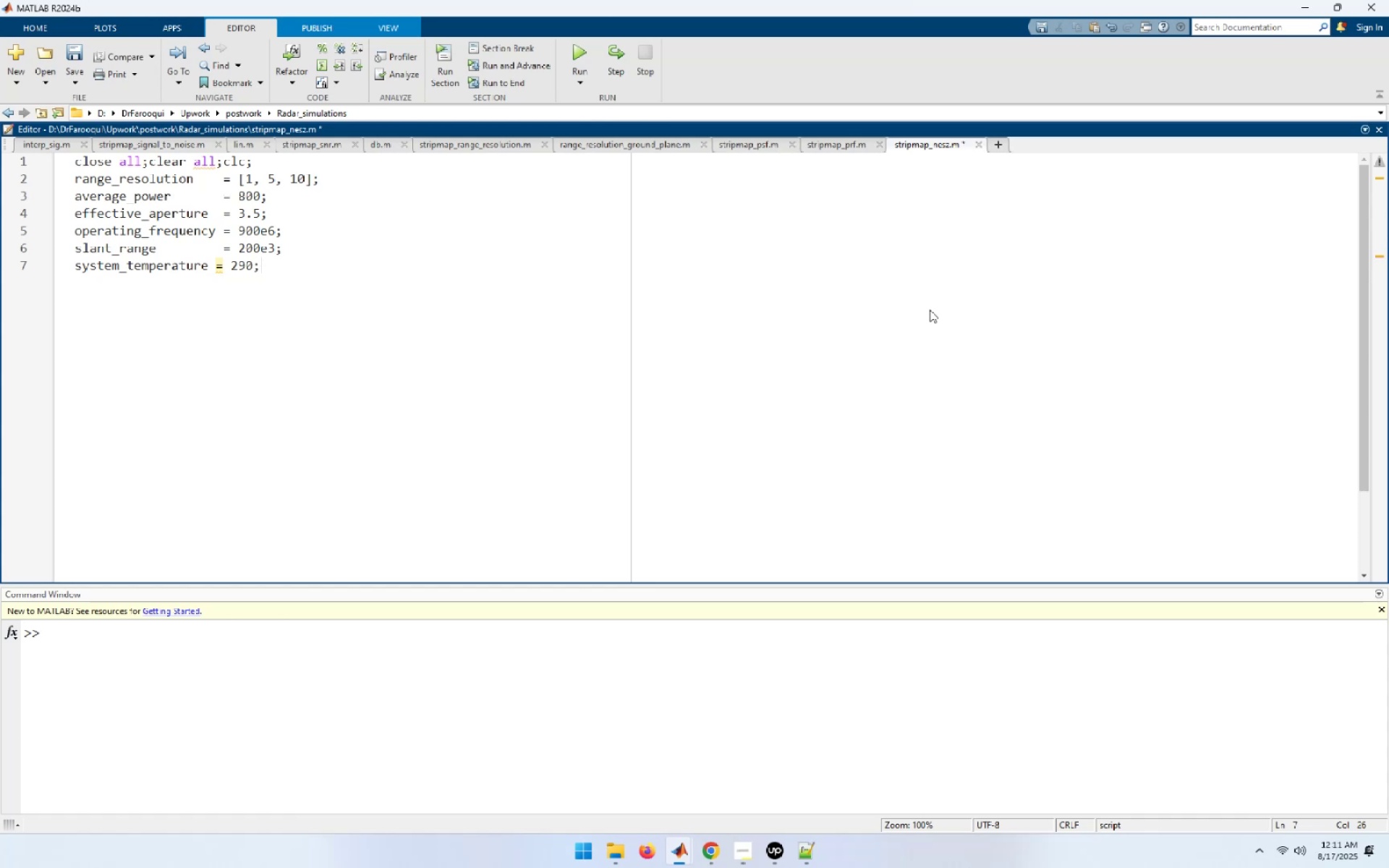 
key(Enter)
 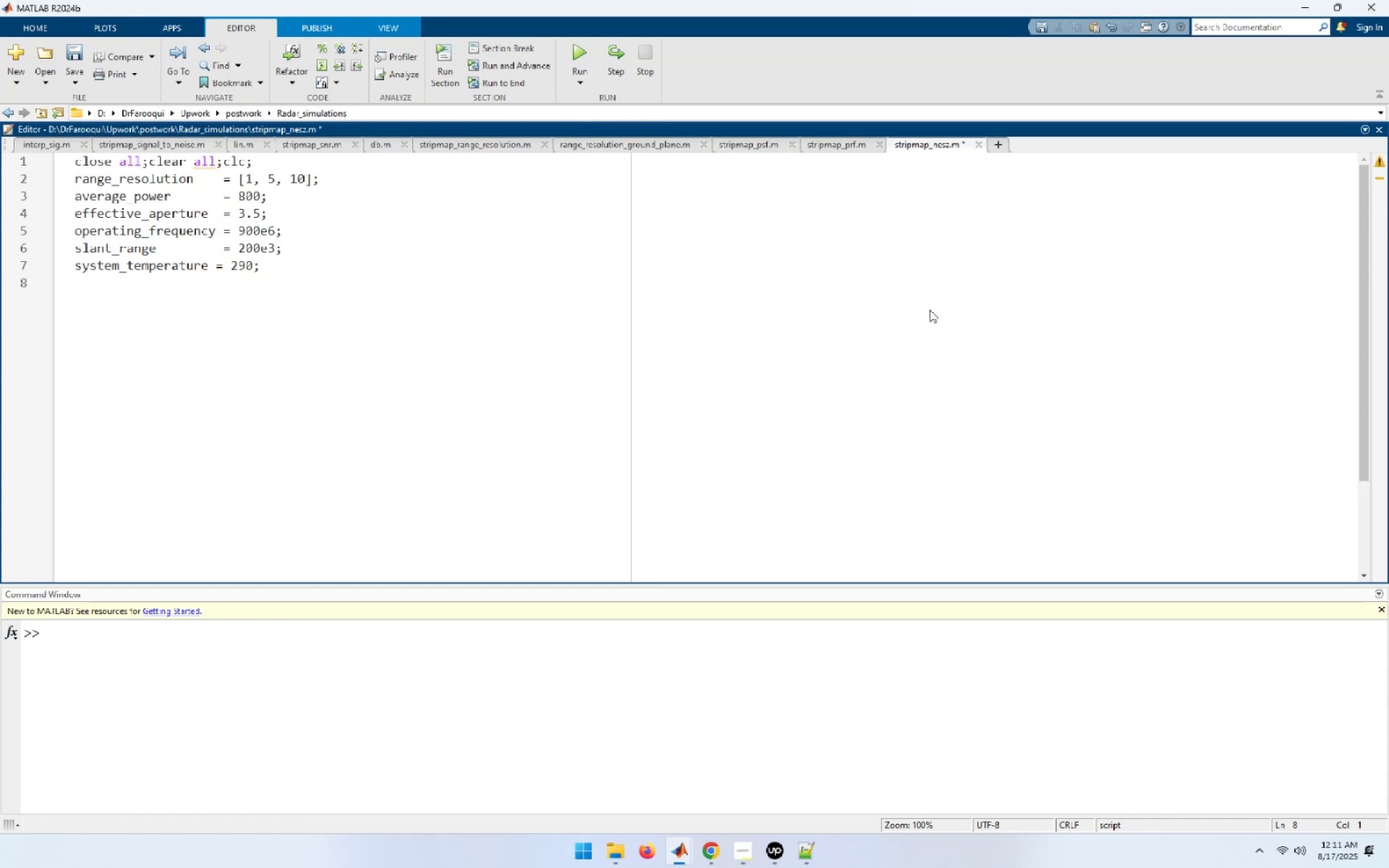 
type(noise_figure =-)
key(Backspace)
type( 4;)
 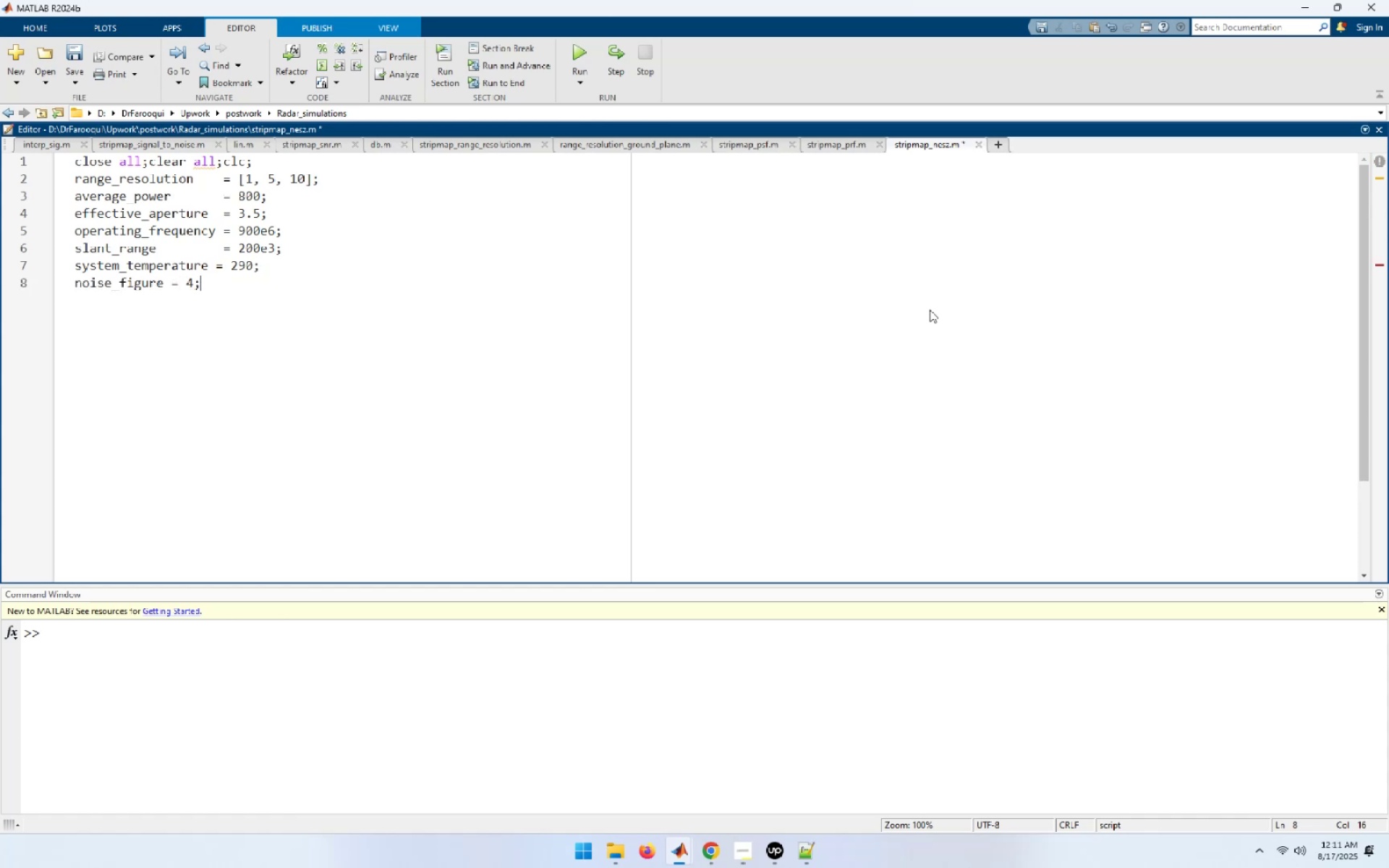 
key(Enter)
 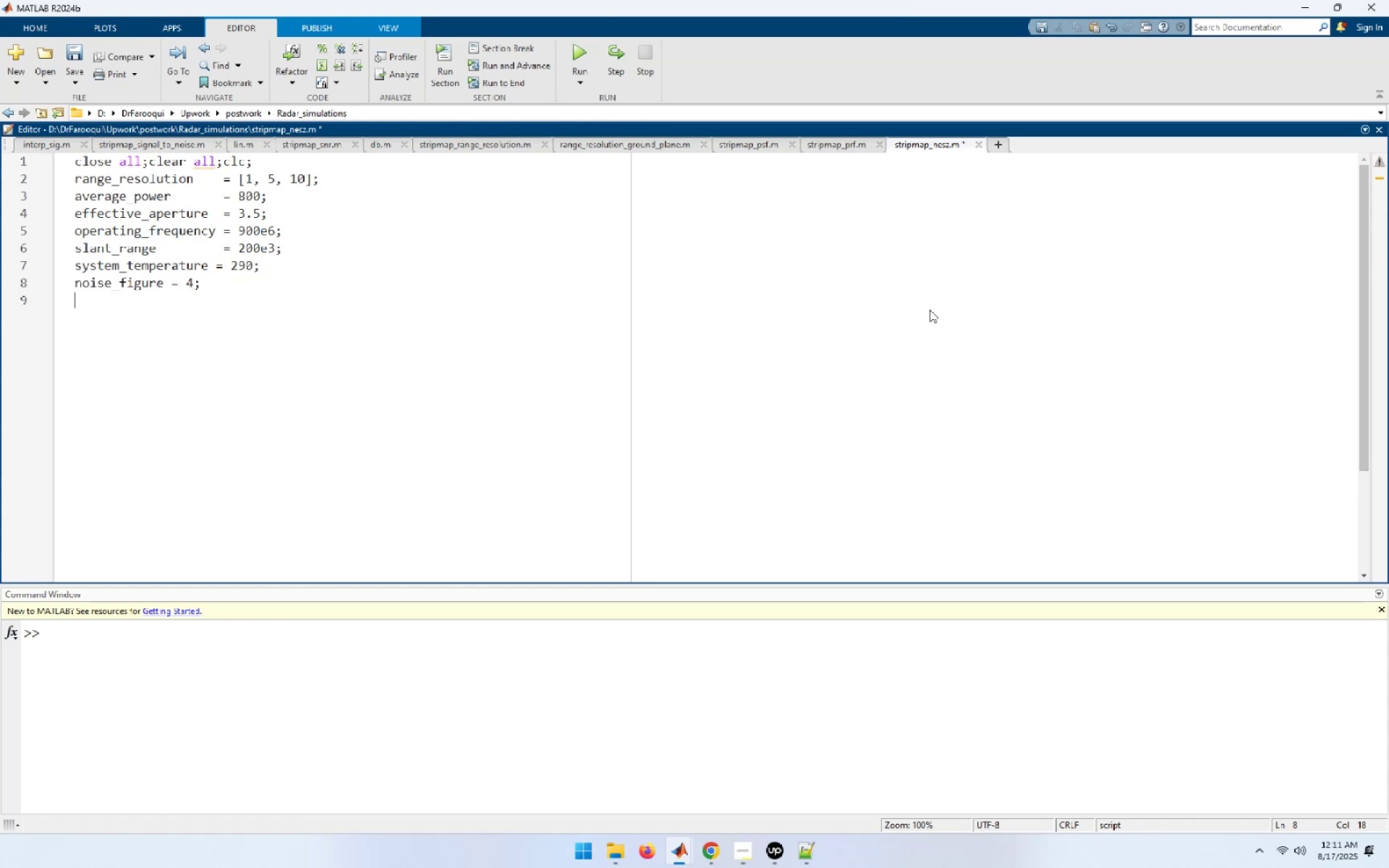 
type(losses = 8;)
 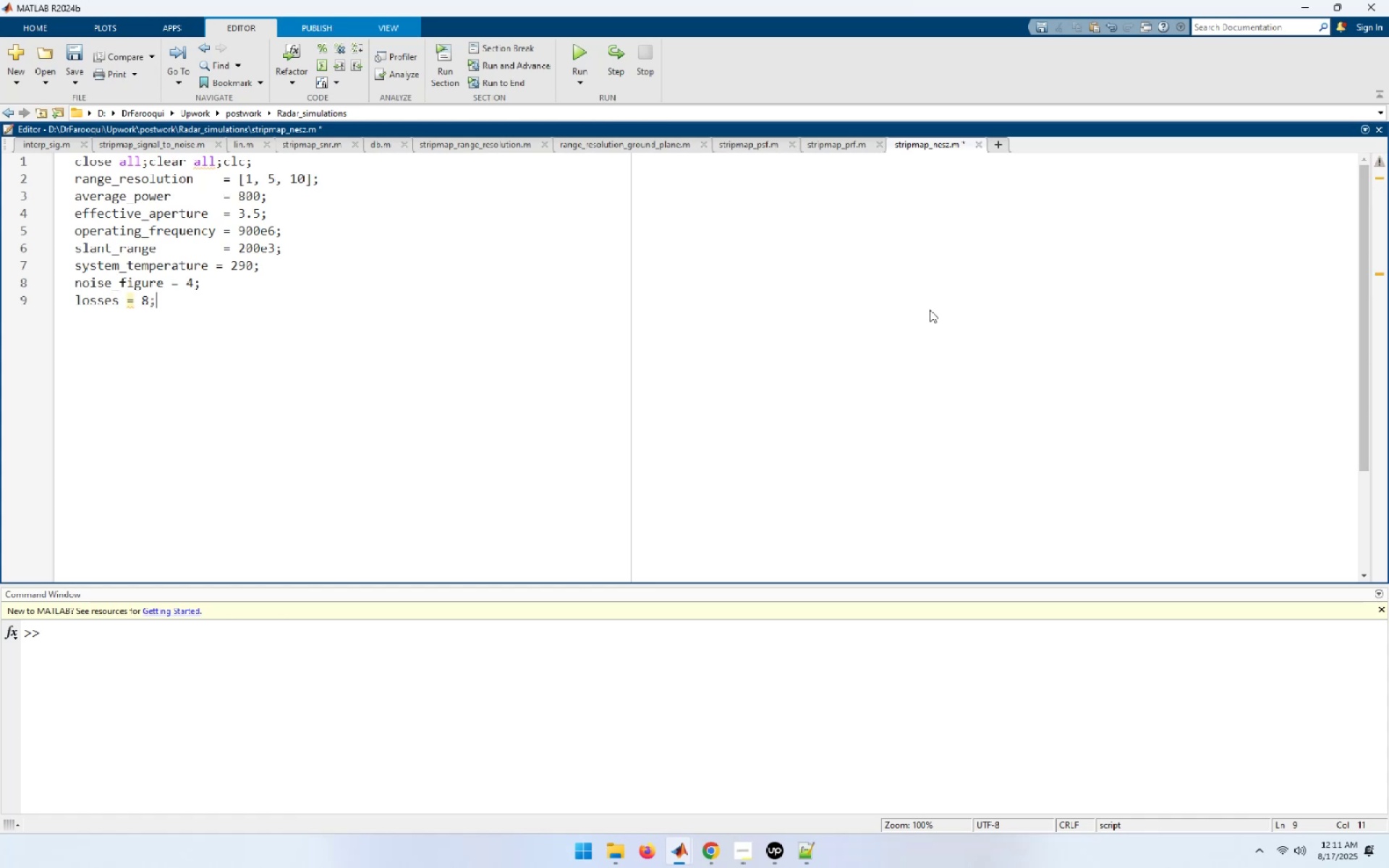 
key(Enter)
 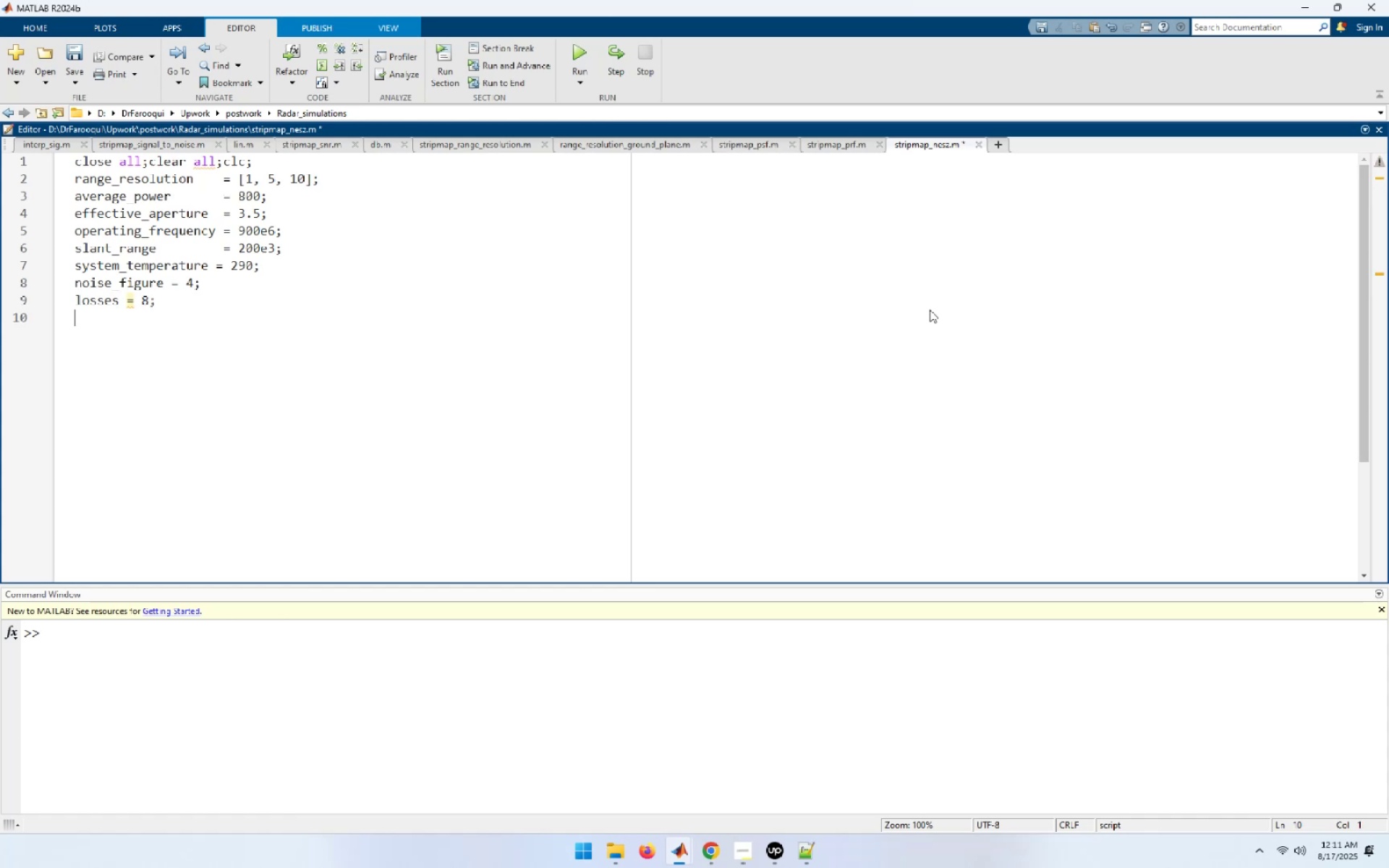 
type(velo)
key(Tab)
type( = lins)
key(Tab)
type((10,250,1e3);)
 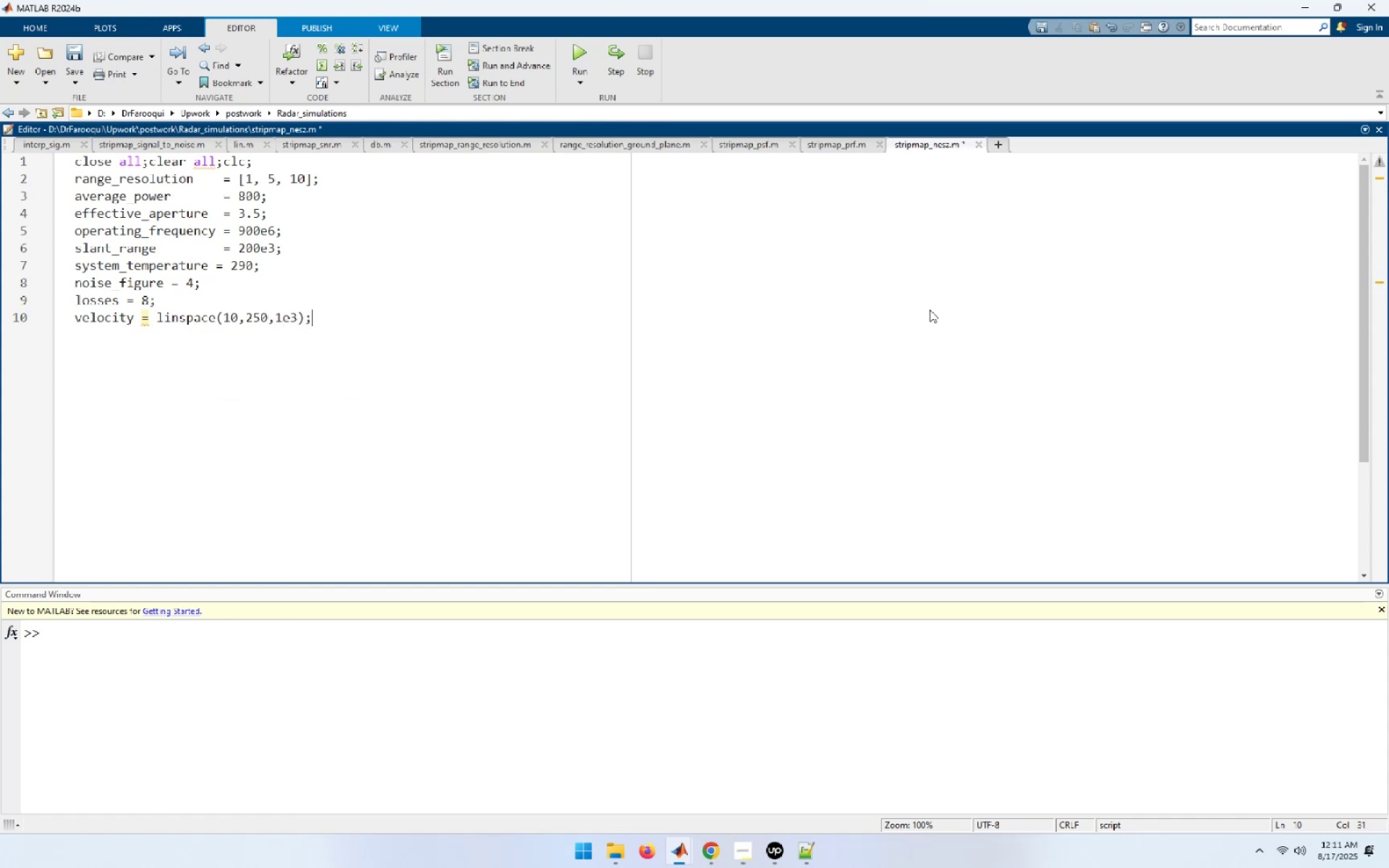 
key(Enter)
 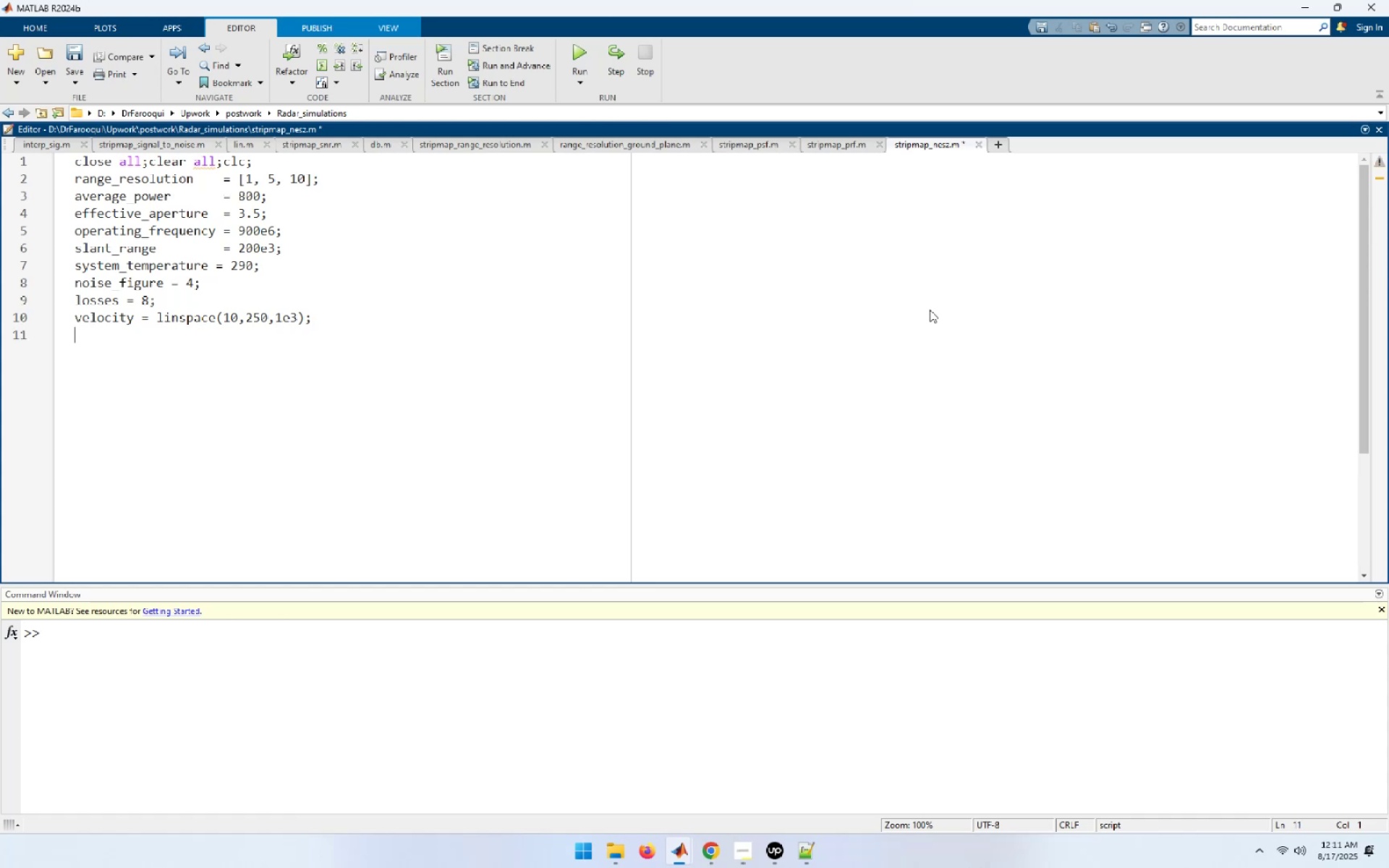 
key(Enter)
 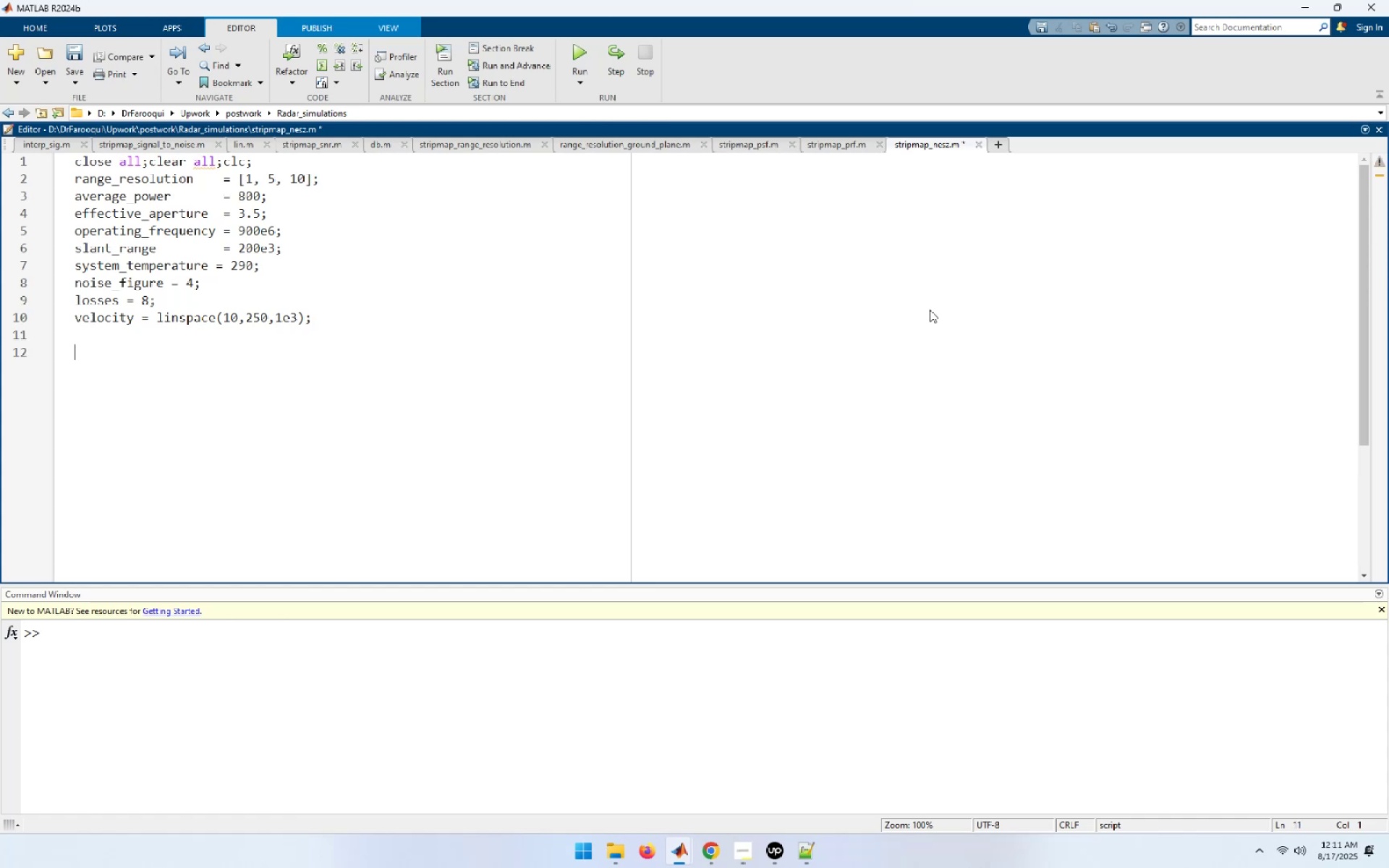 
type(fo )
key(Backspace)
type(r i -)
key(Backspace)
type(= 1:length(range_re)
key(Tab)
type())
 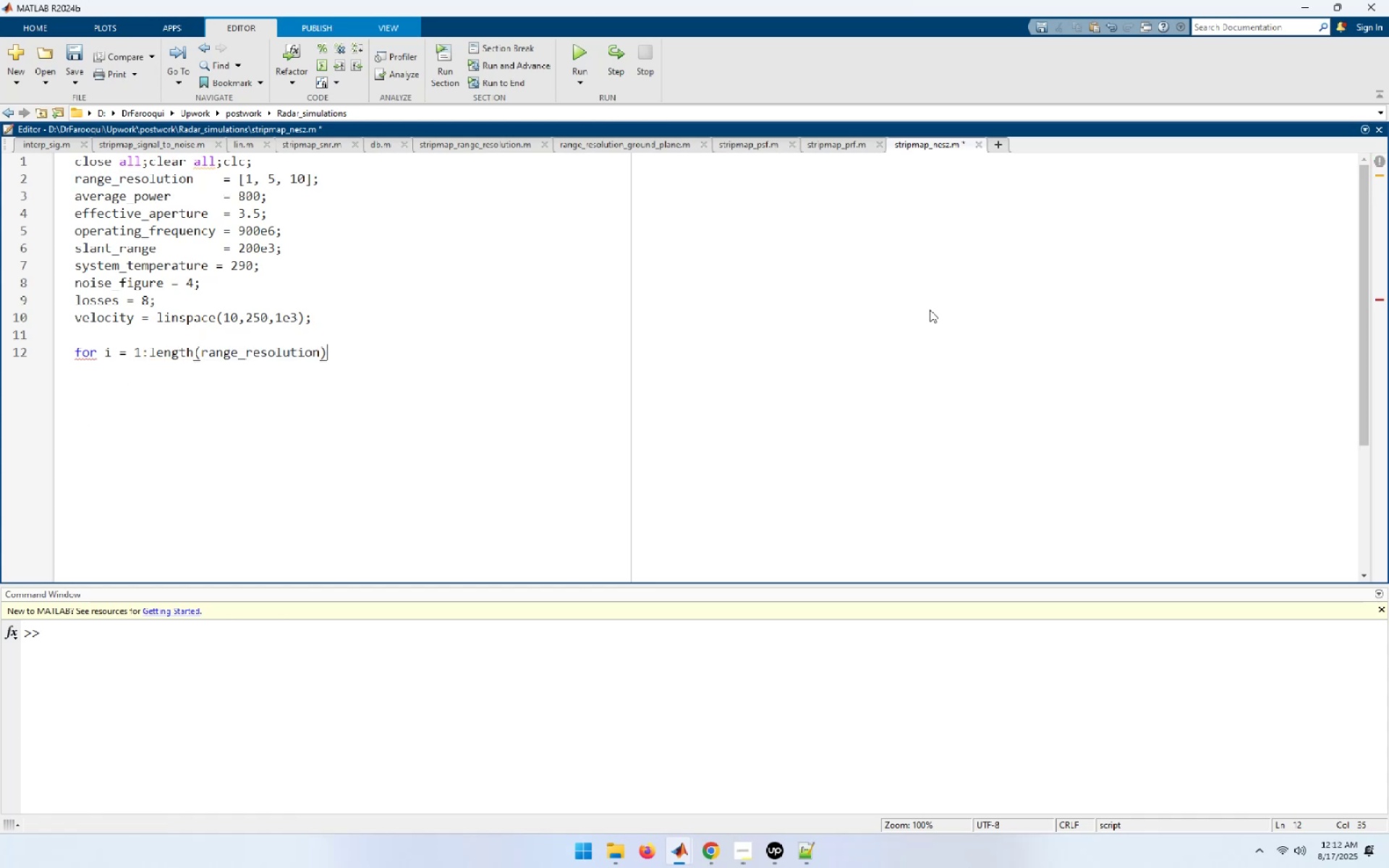 
 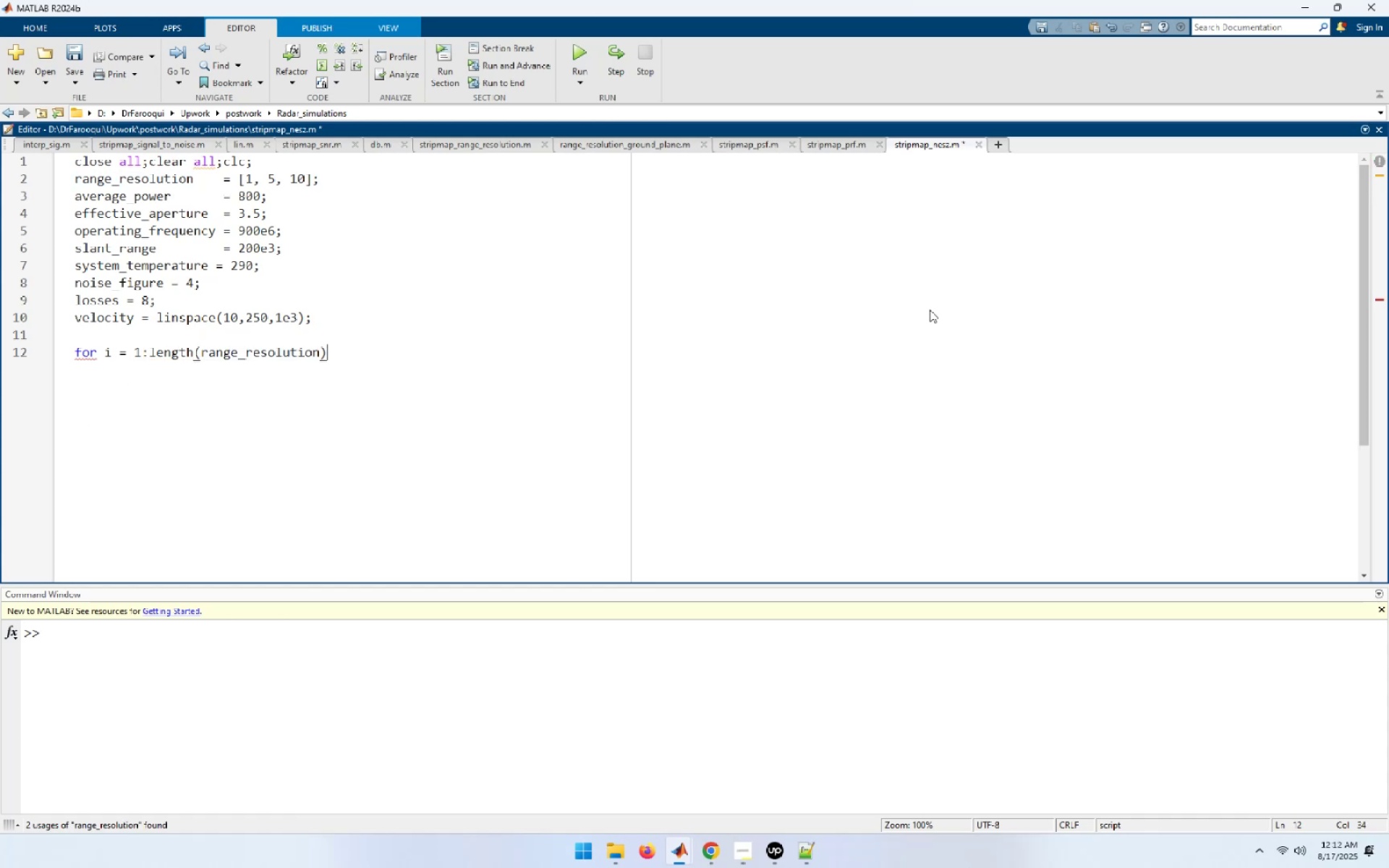 
key(Enter)
 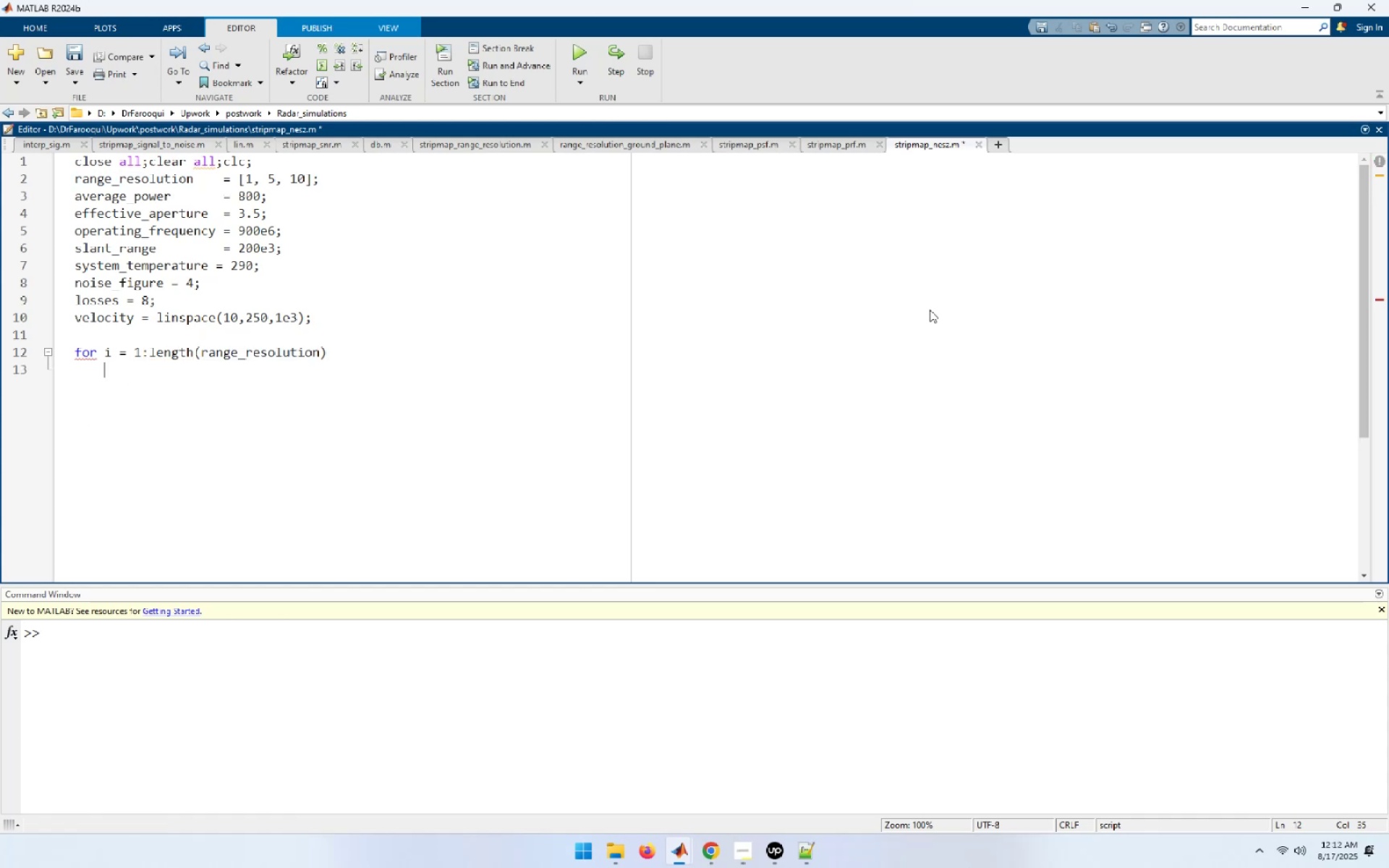 
type(nesz(1,)
key(Backspace)
key(Backspace)
type(i,:) = stri)
key(Tab)
 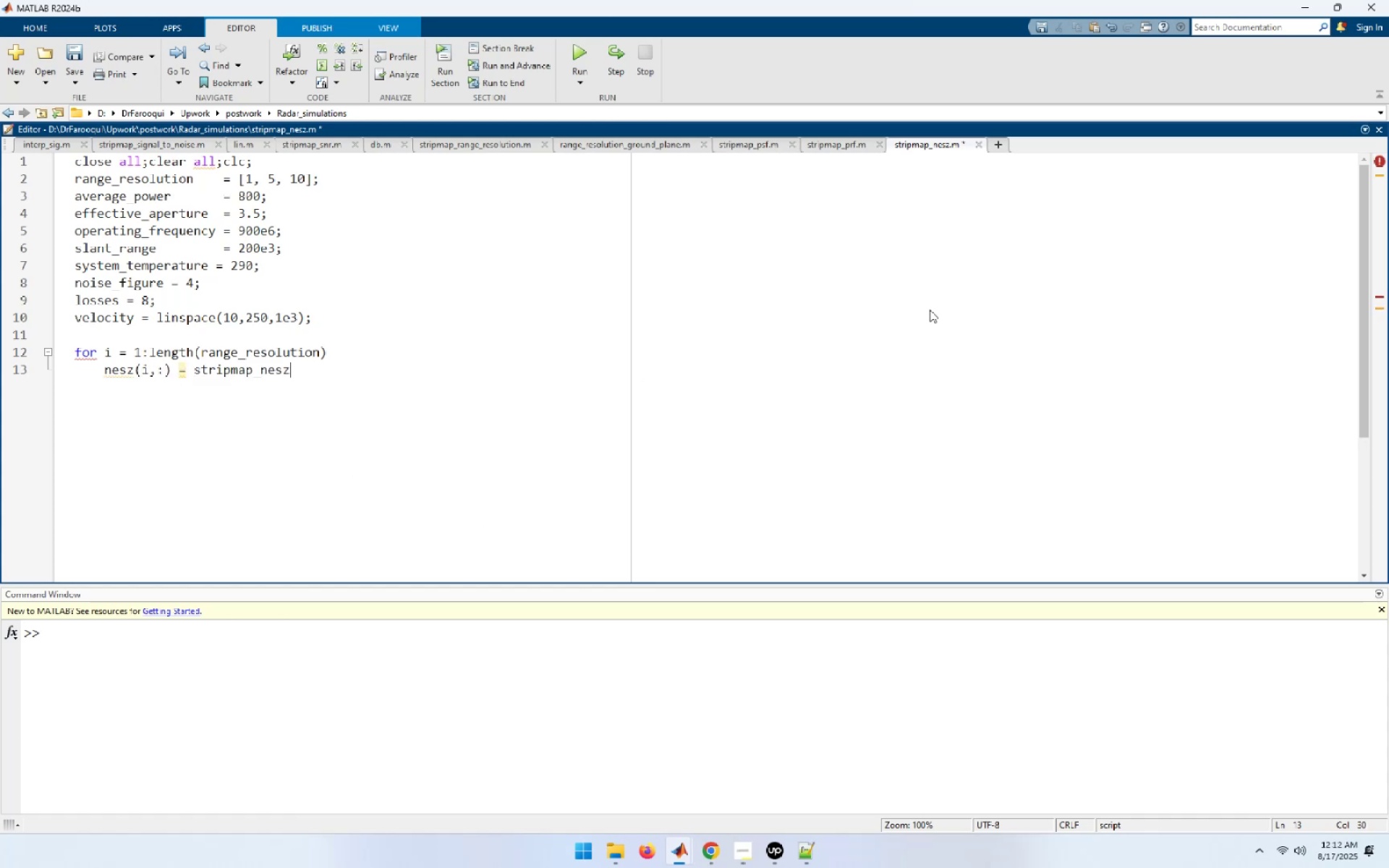 
wait(5.7)
 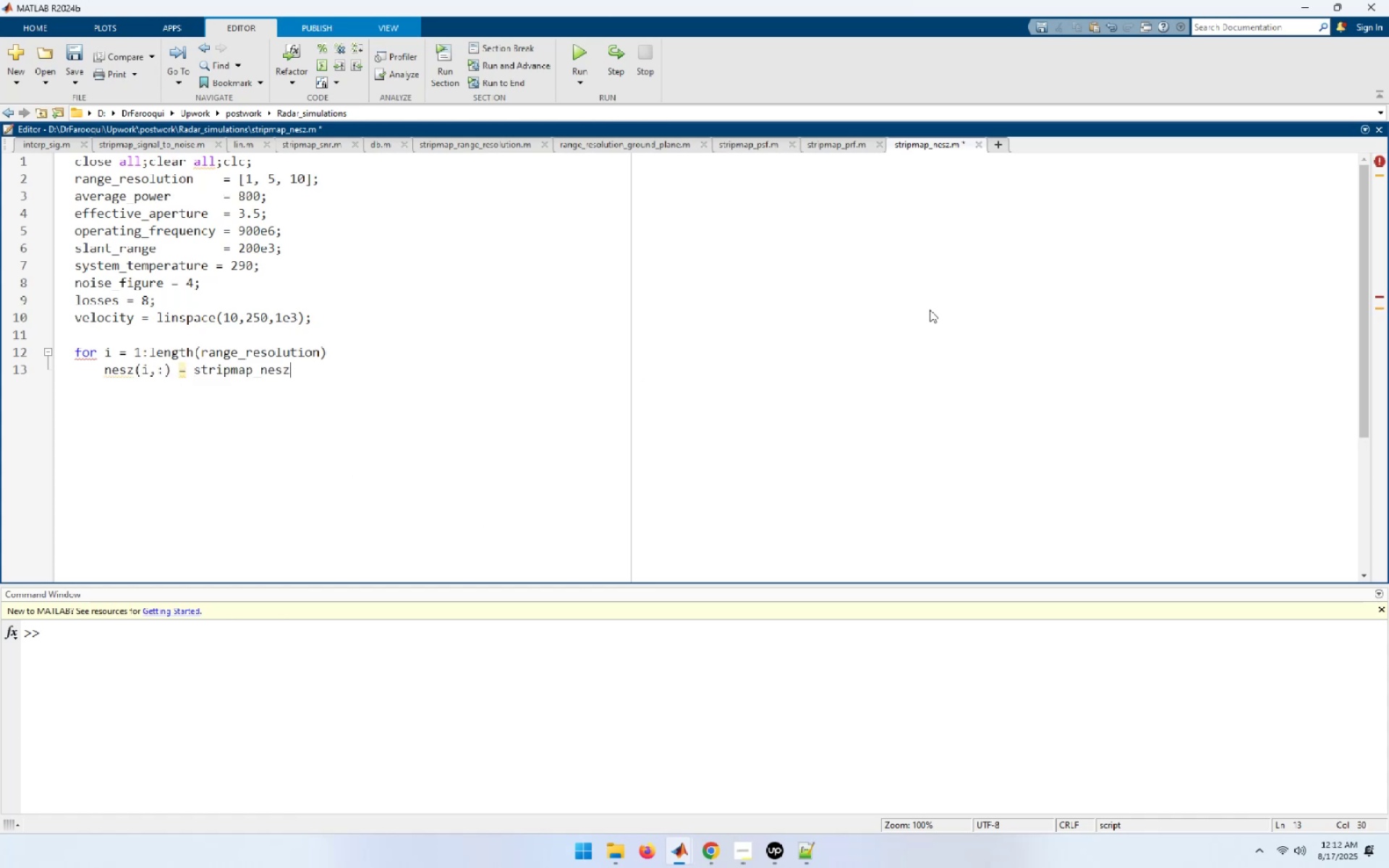 
type((average)
 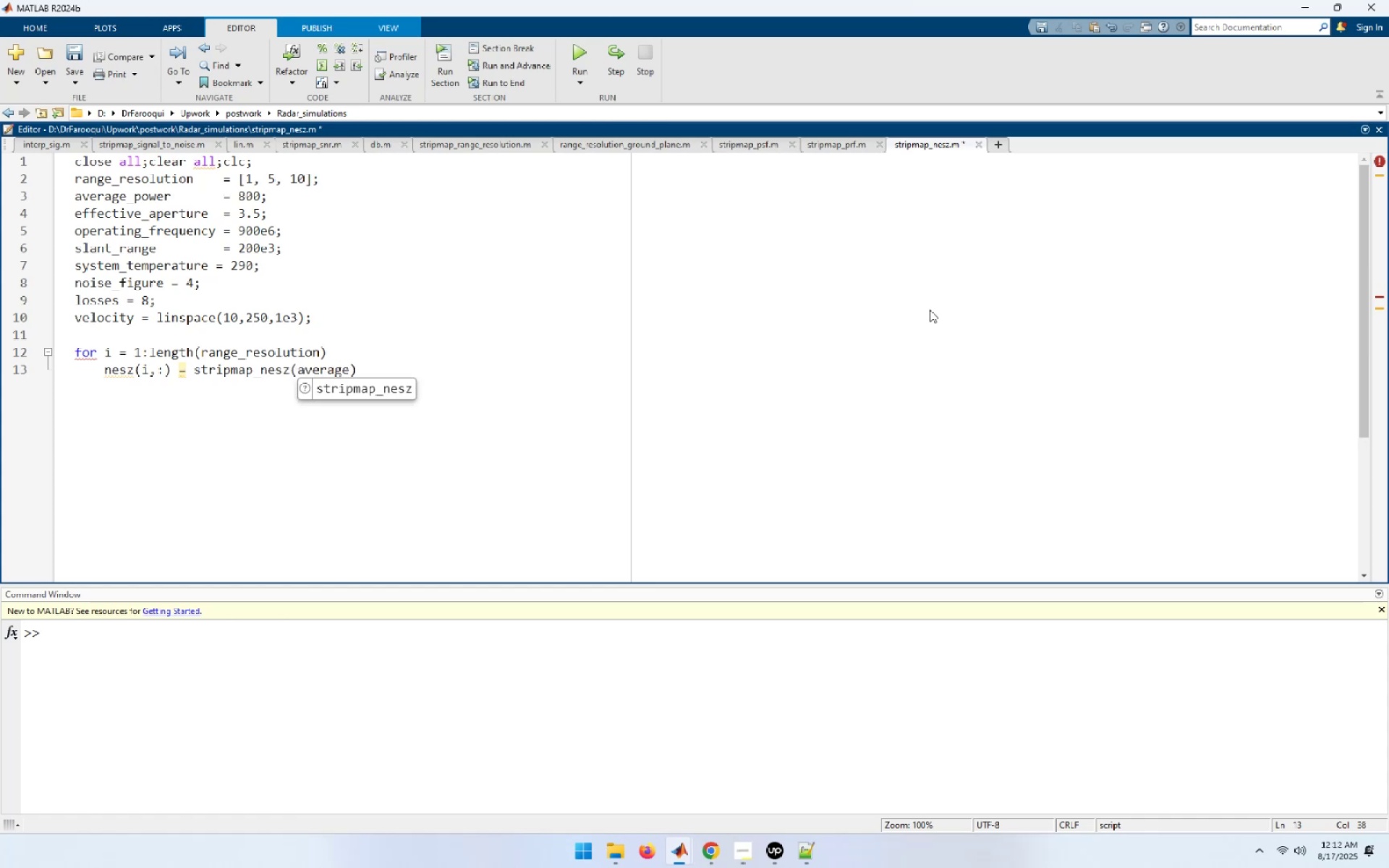 
wait(8.56)
 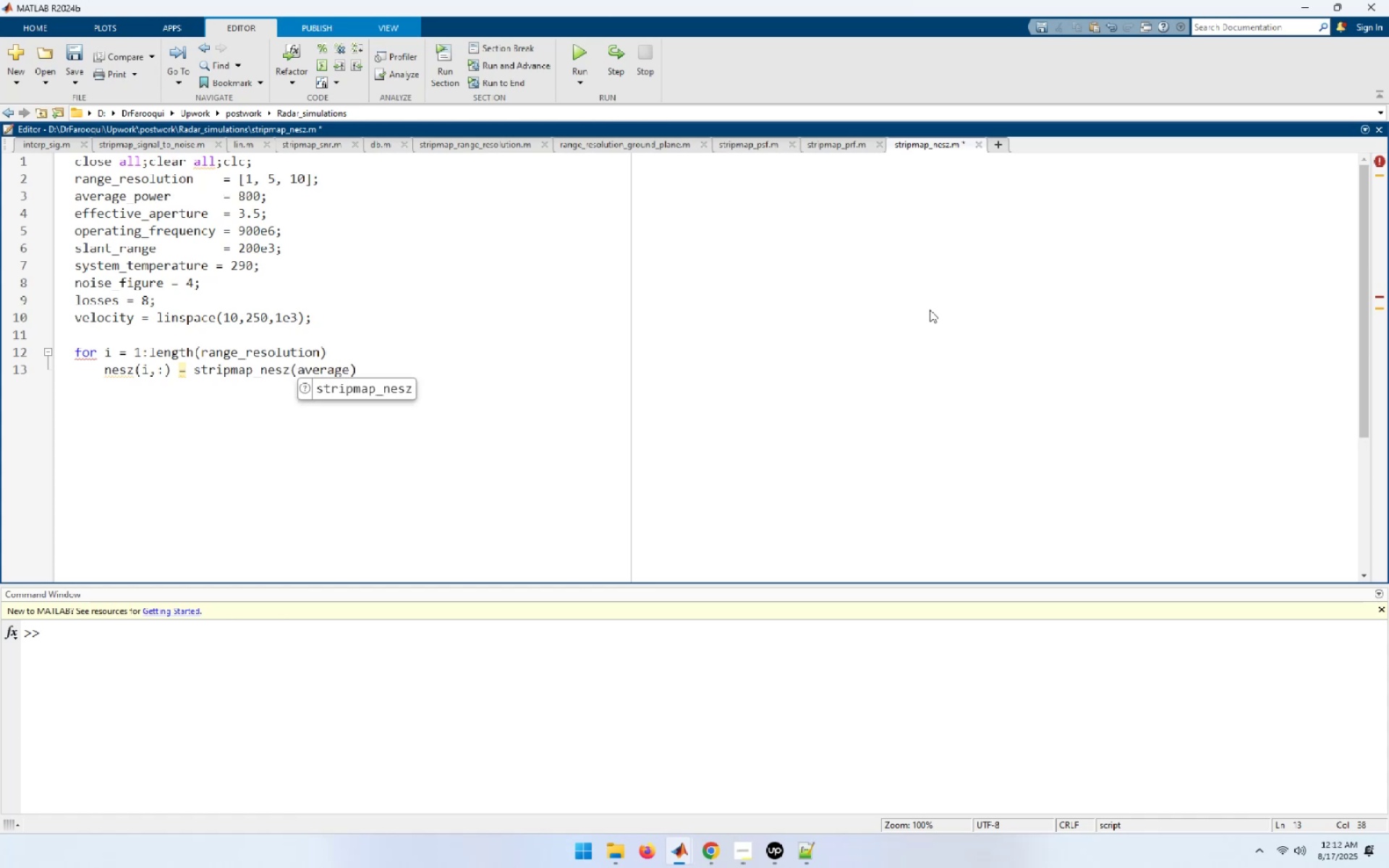 
key(Control+S)
 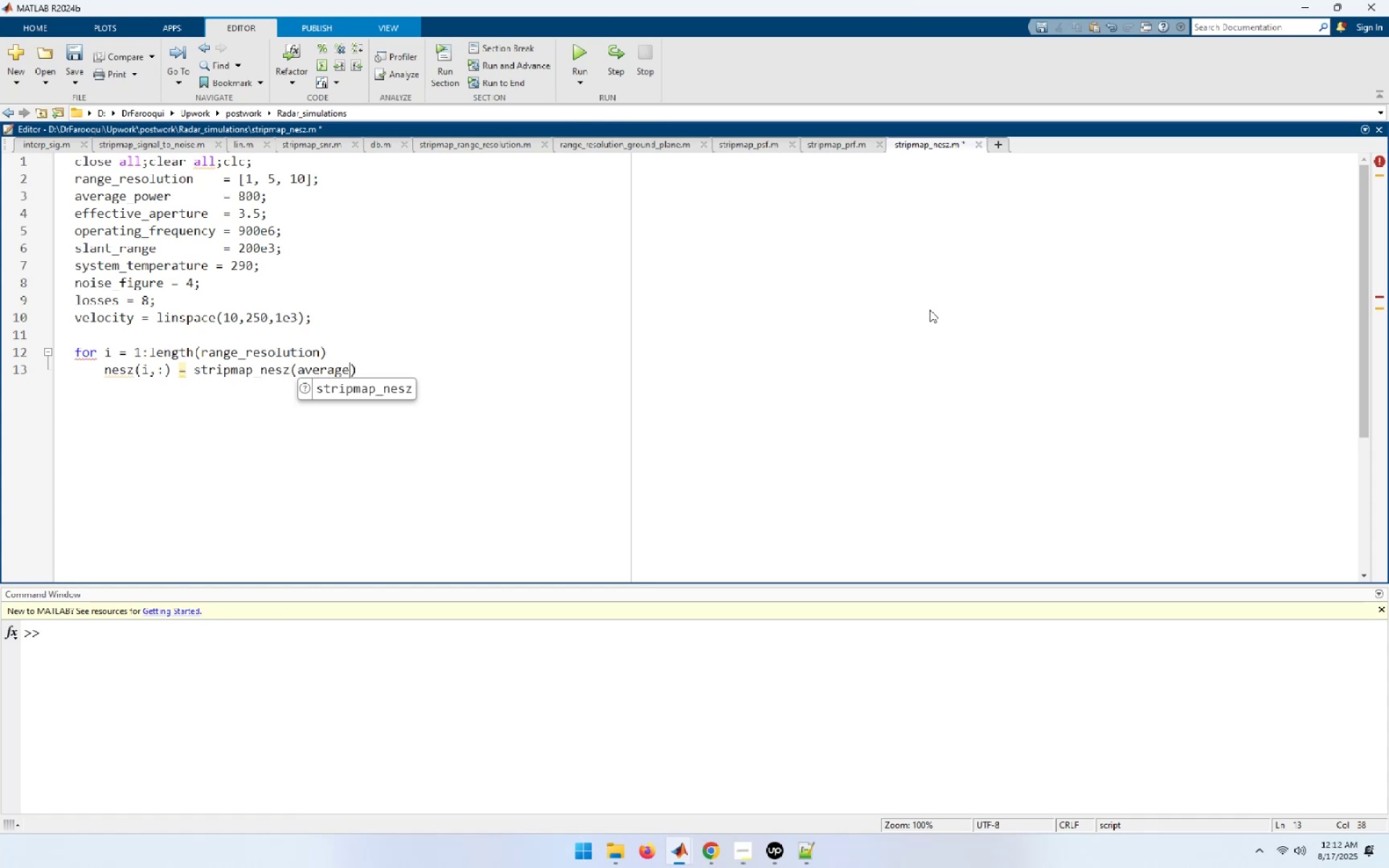 
key(Control+N)
 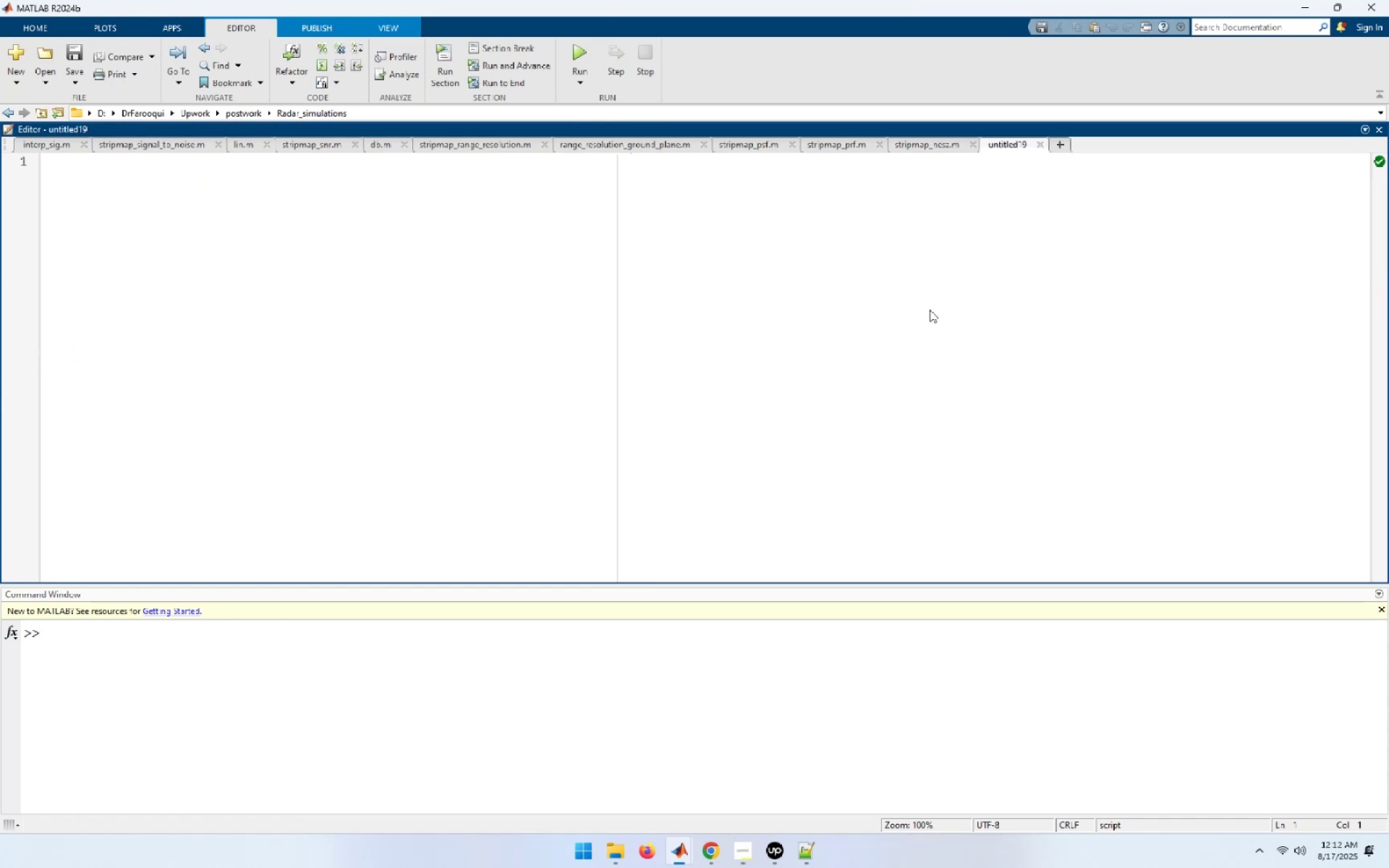 
type(function )
 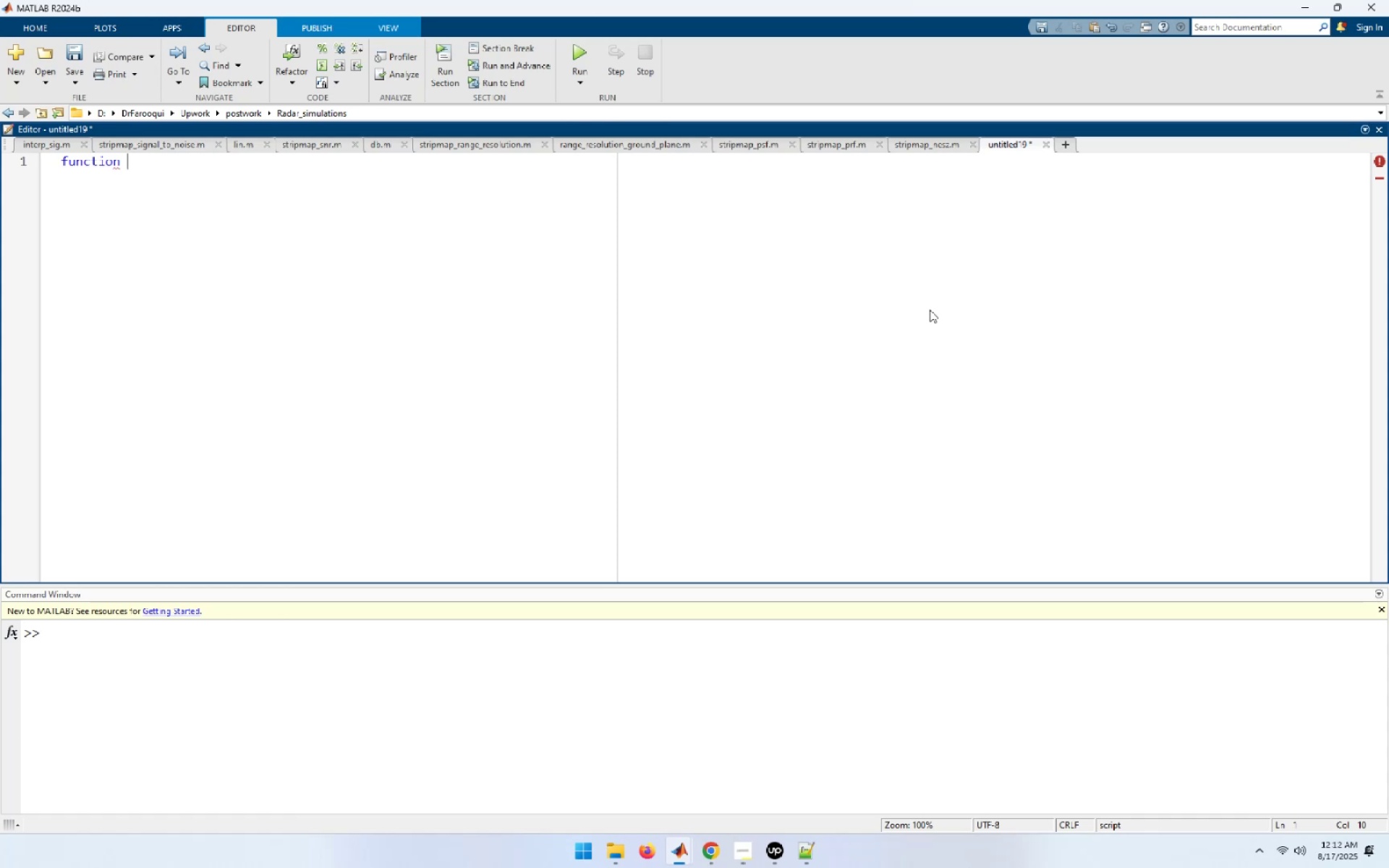 
wait(19.99)
 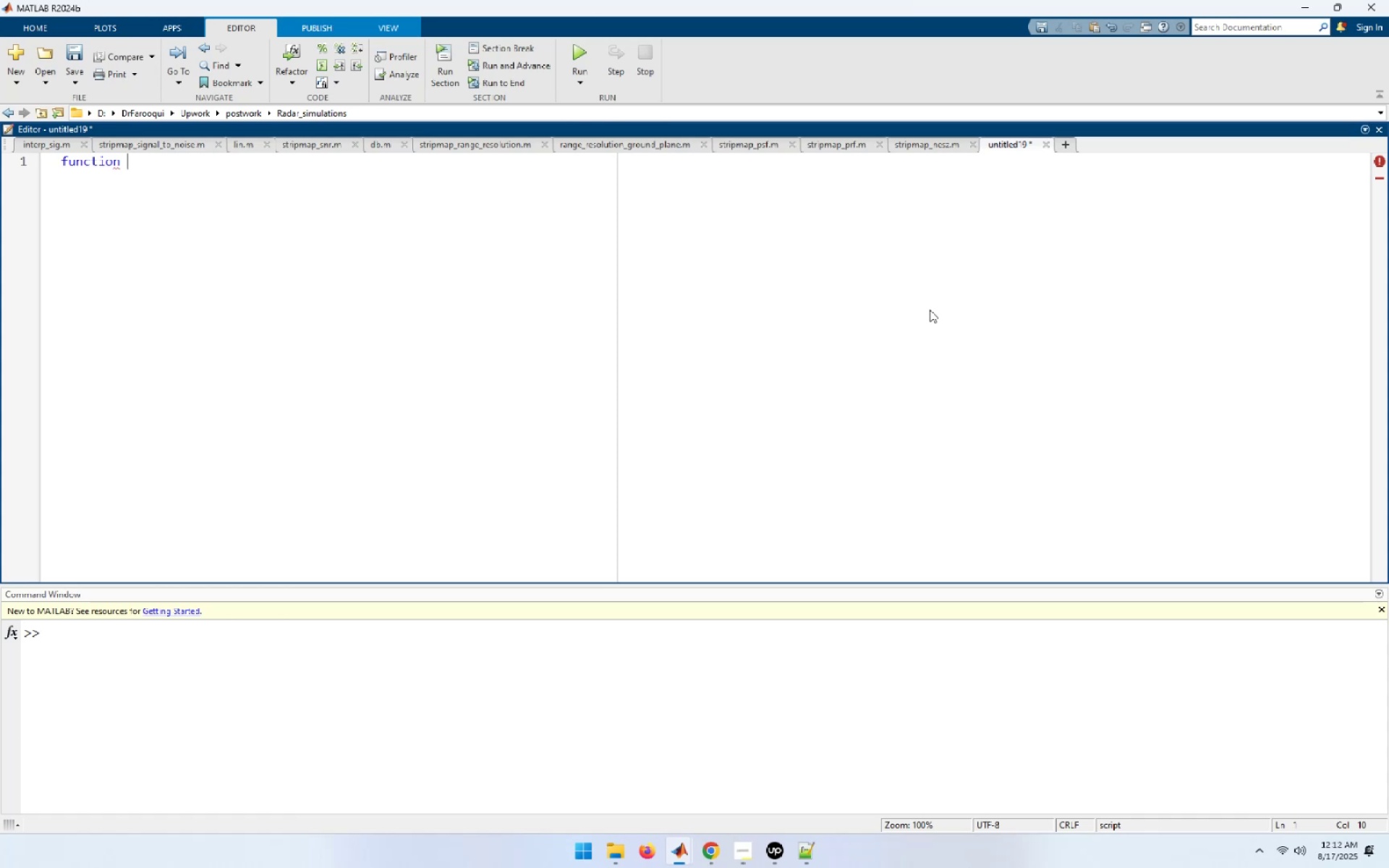 
type(nesz = stripmap_nesz())
 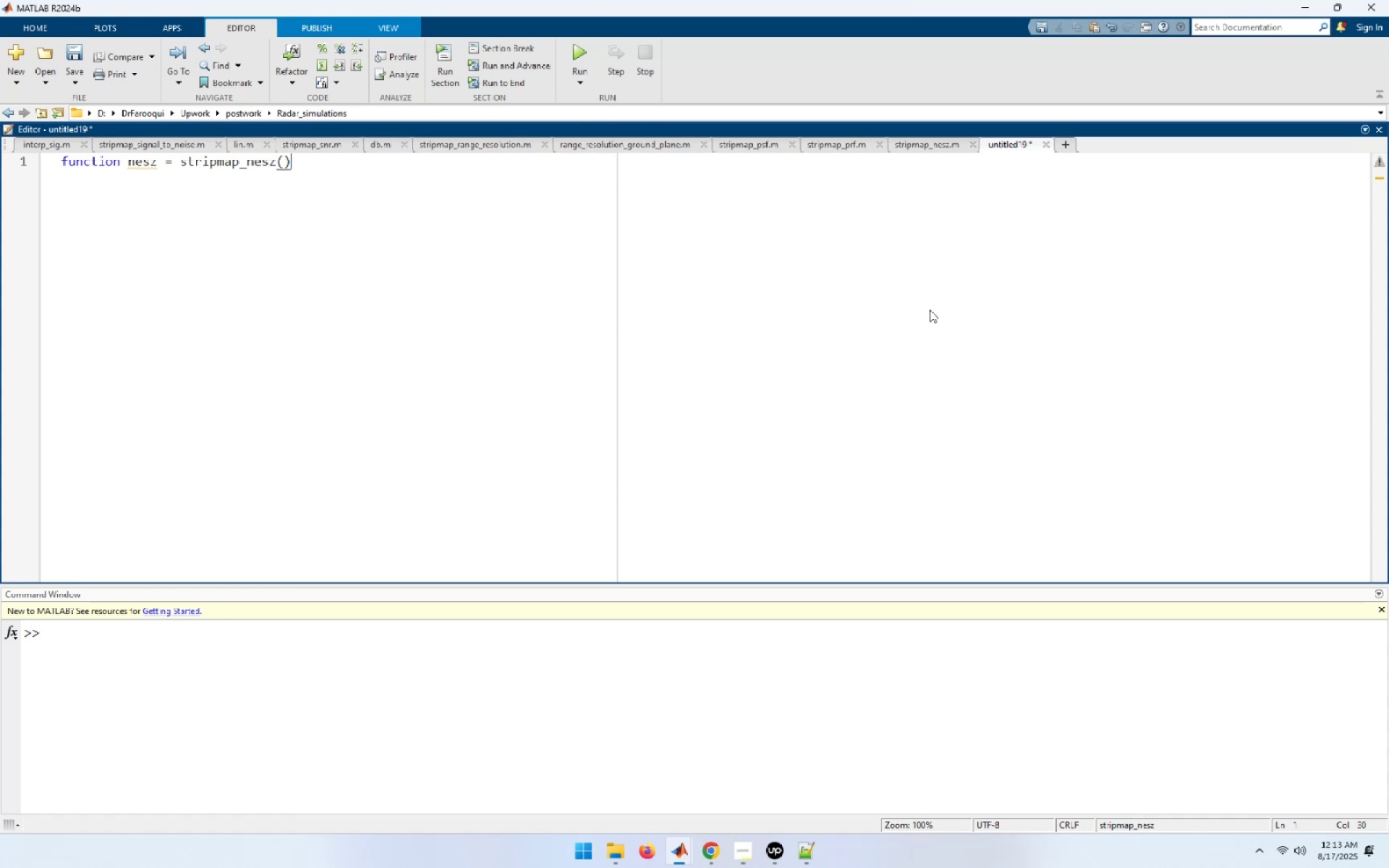 
key(ArrowLeft)
 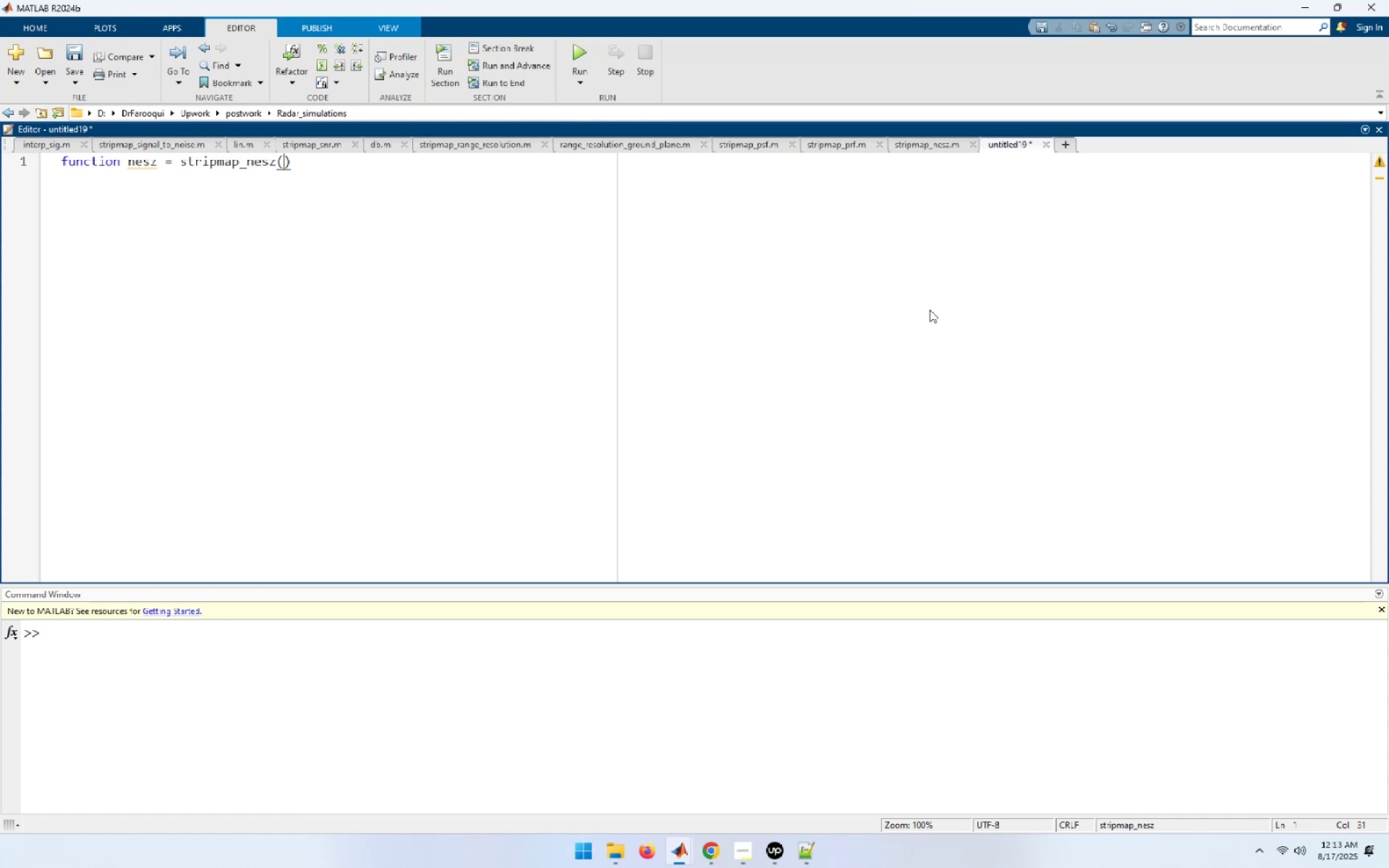 
type(average_)
 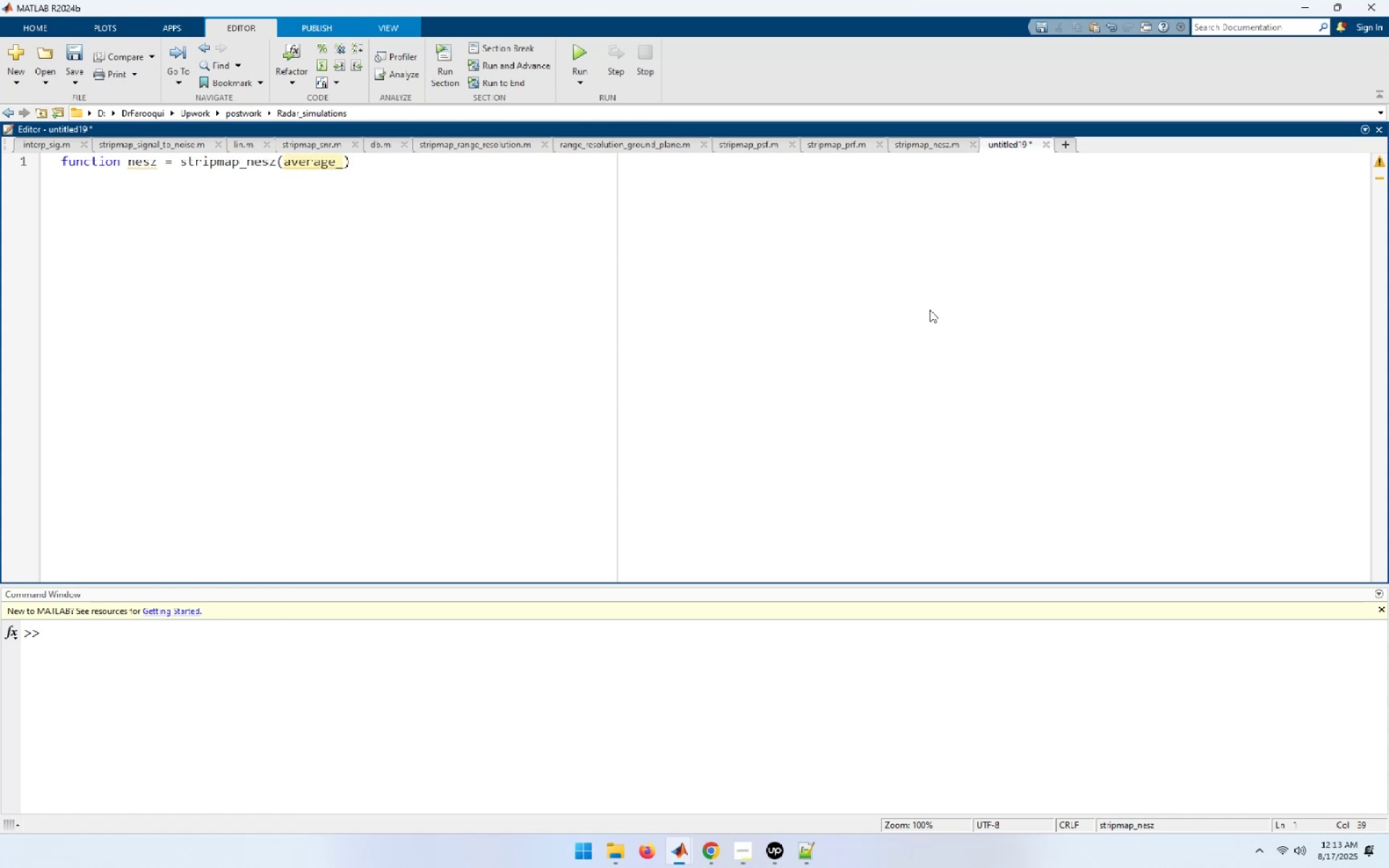 
wait(5.96)
 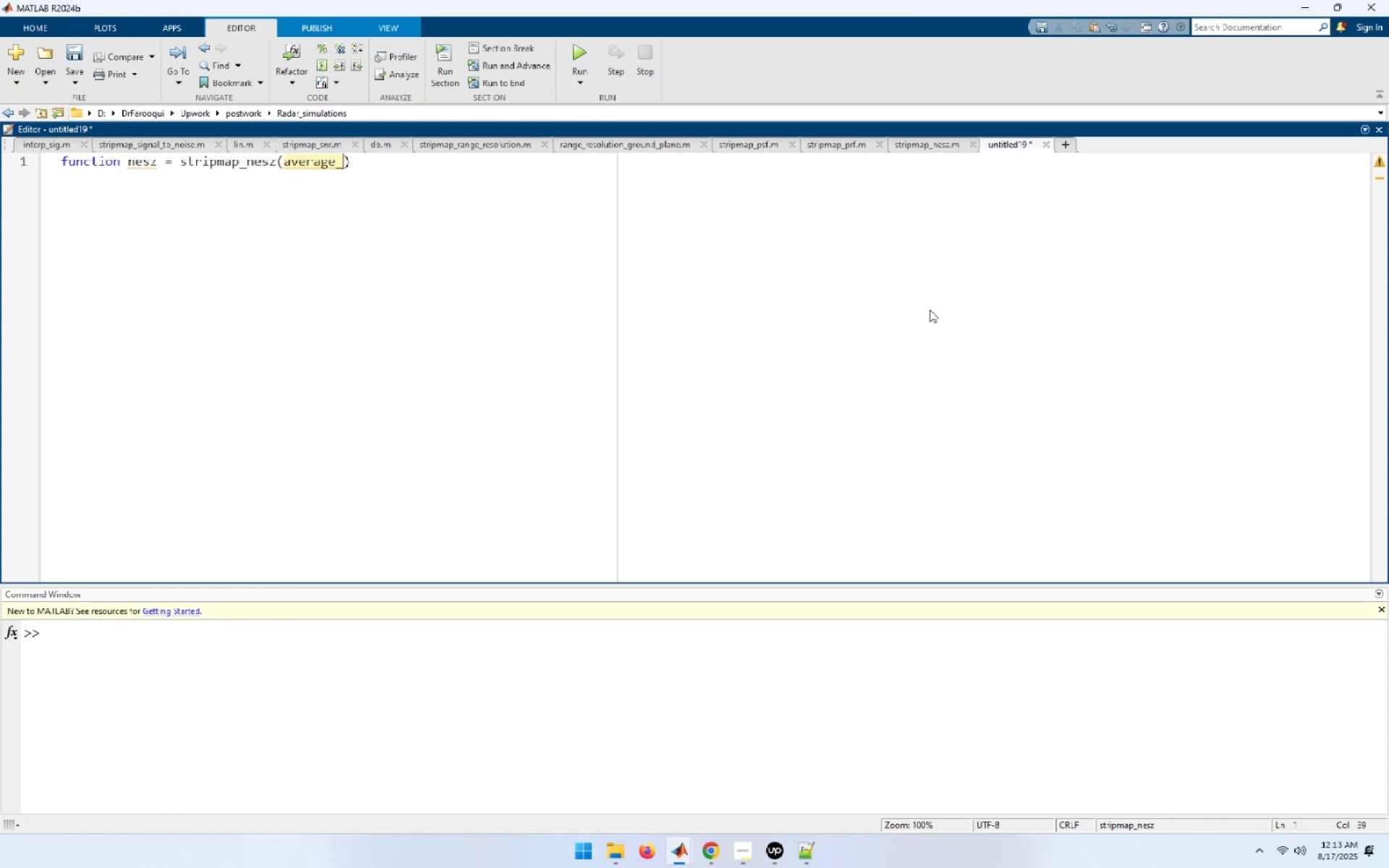 
left_click([485, 142])
 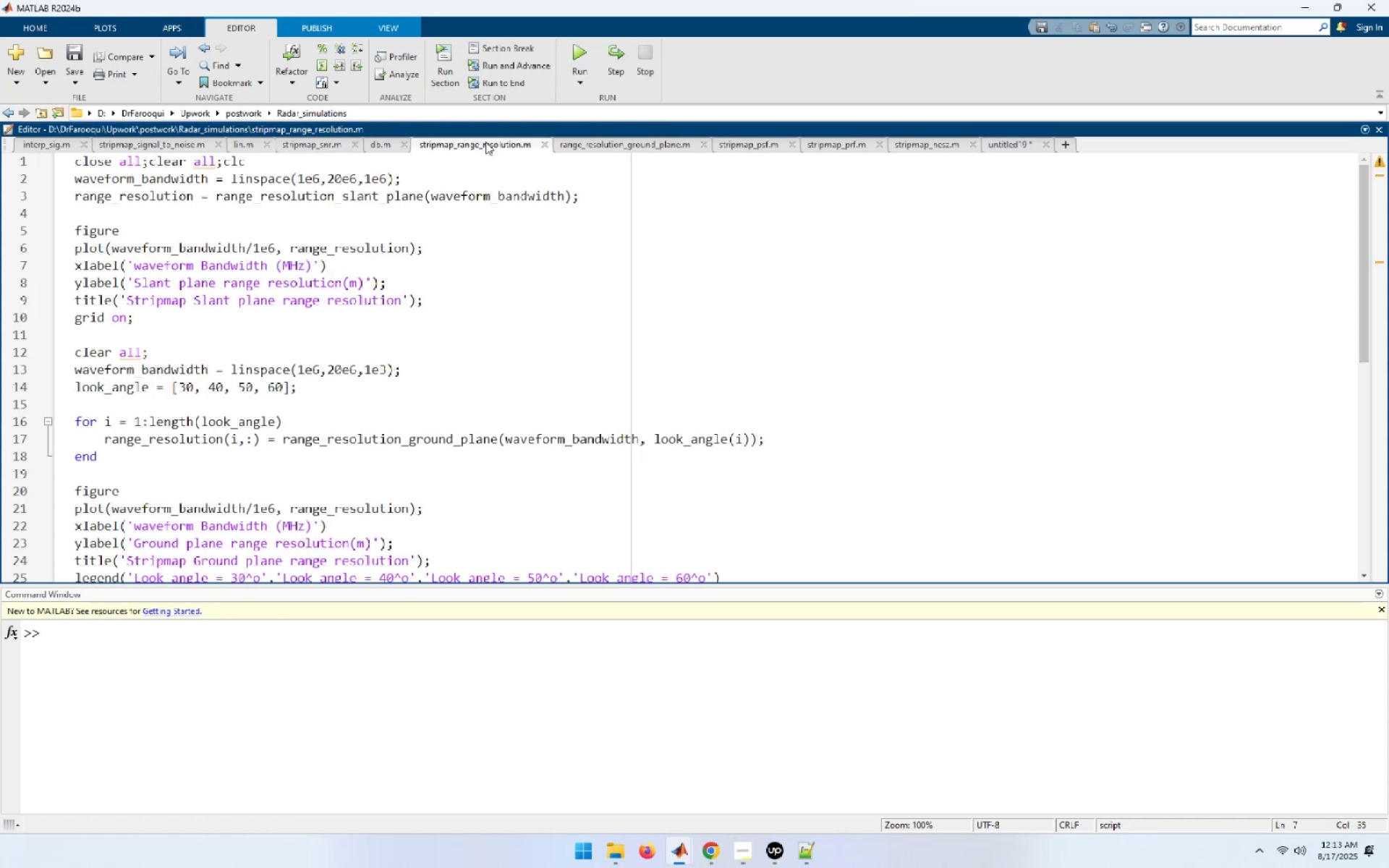 
scroll: coordinate [551, 312], scroll_direction: up, amount: 8.0
 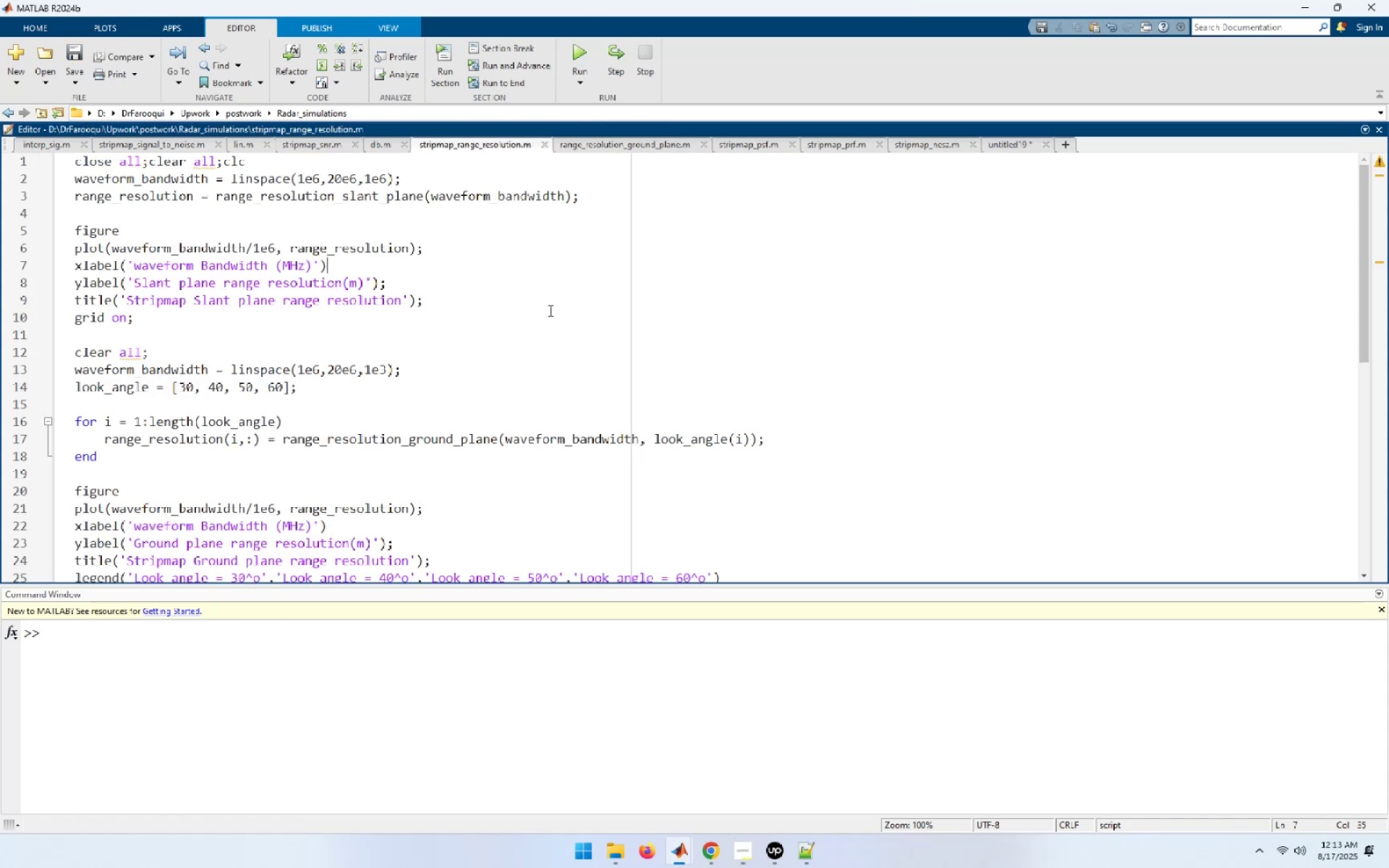 
scroll: coordinate [549, 310], scroll_direction: none, amount: 0.0
 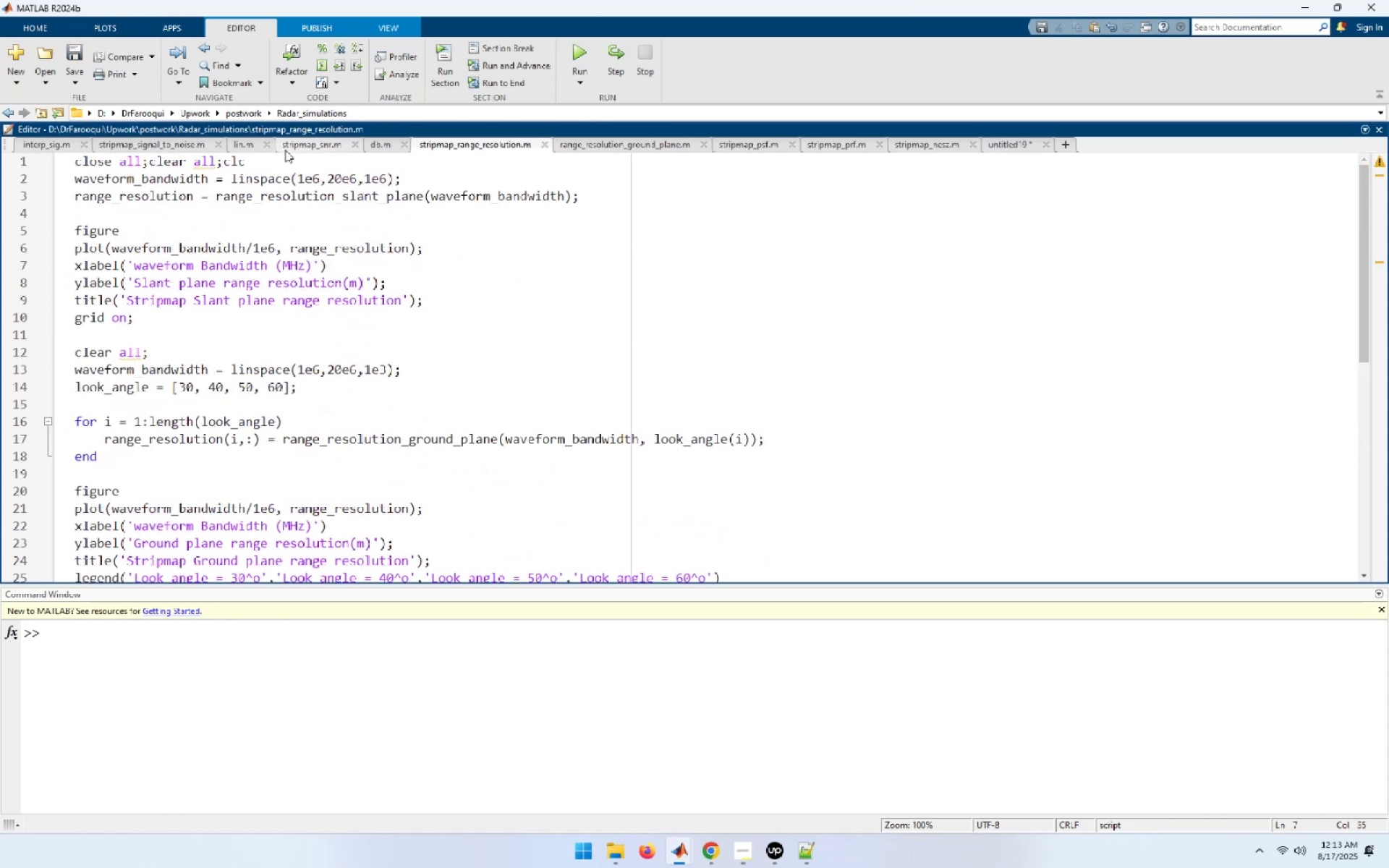 
left_click([297, 140])
 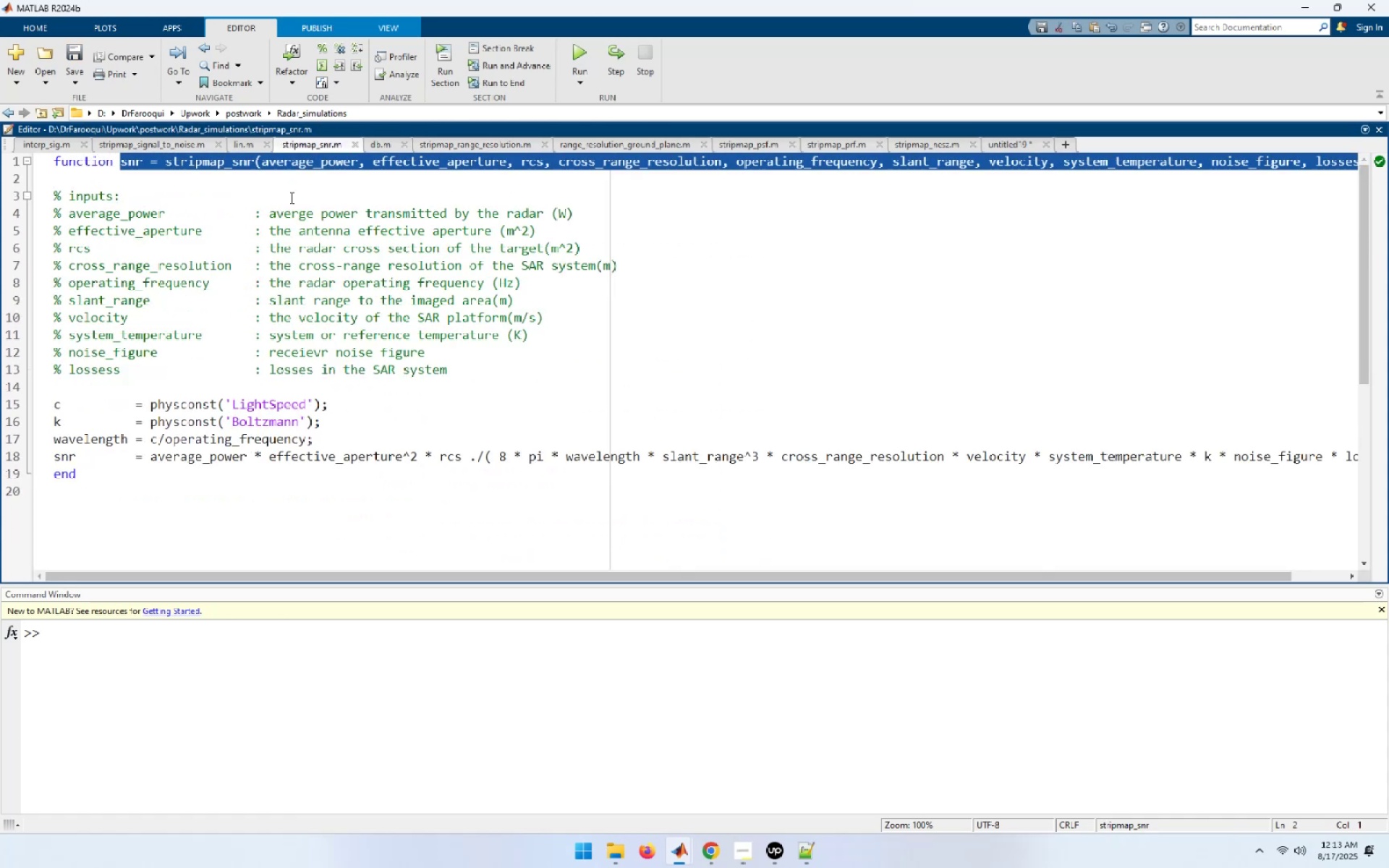 
left_click([234, 167])
 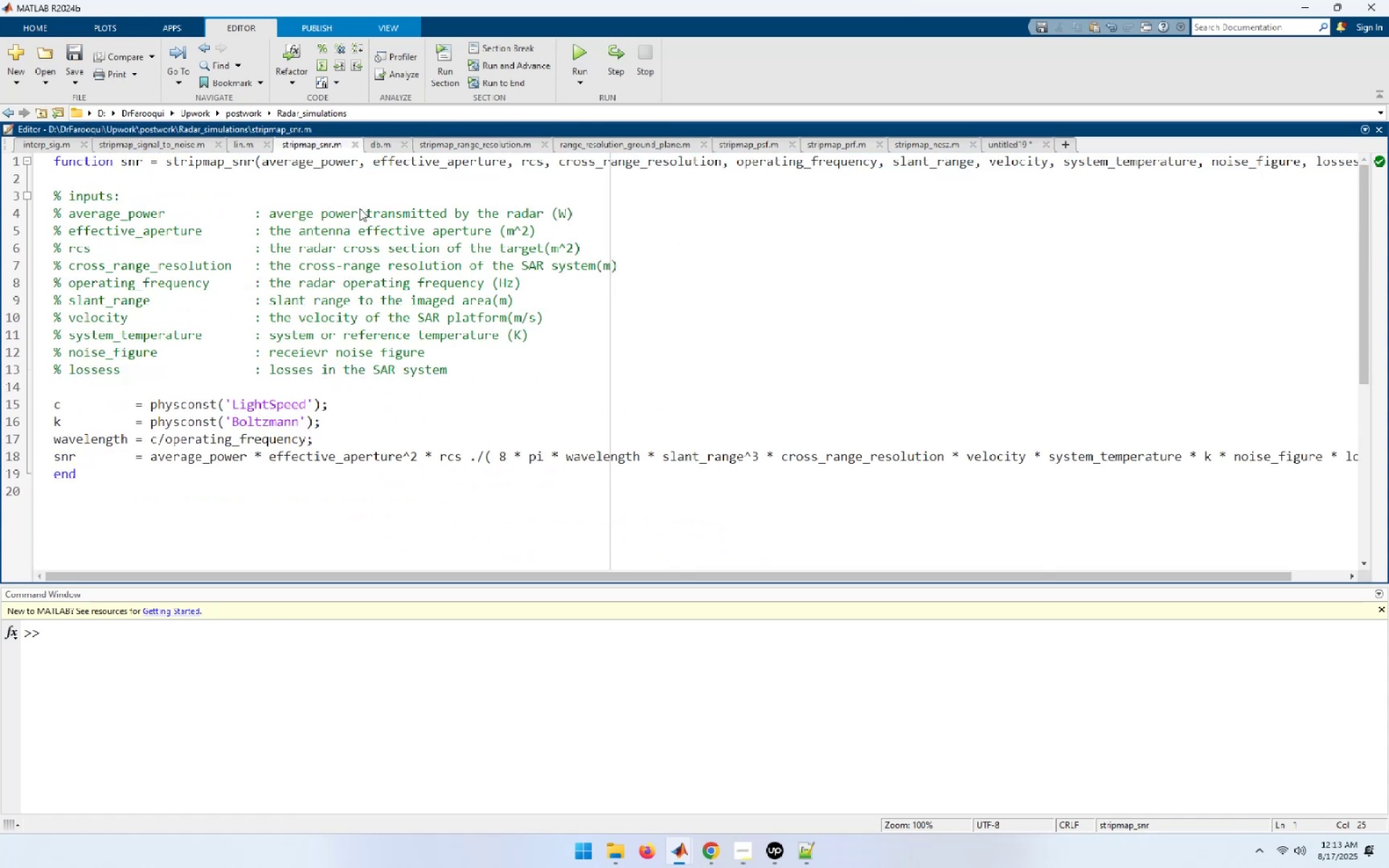 
key(ArrowRight)
 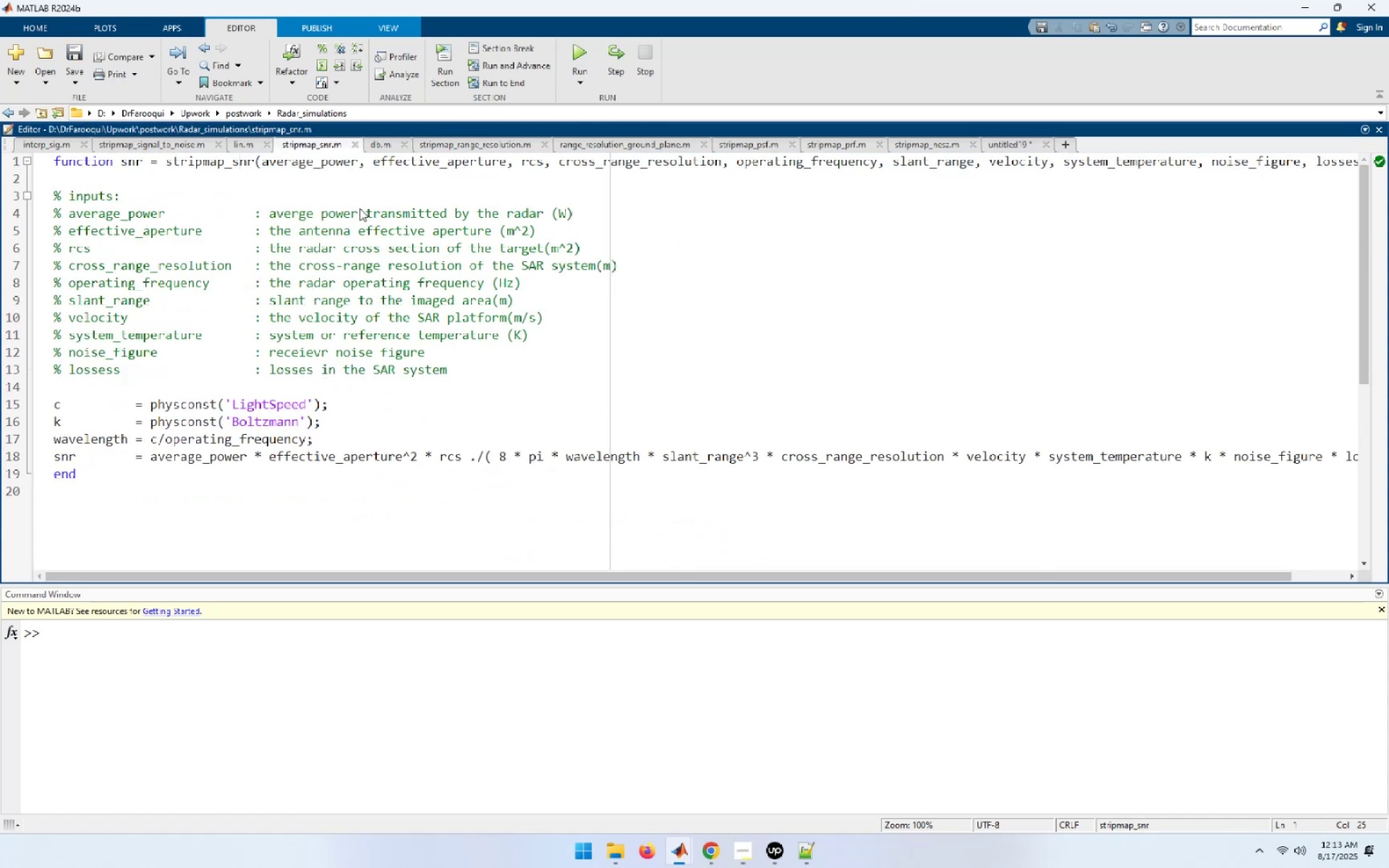 
key(ArrowRight)
 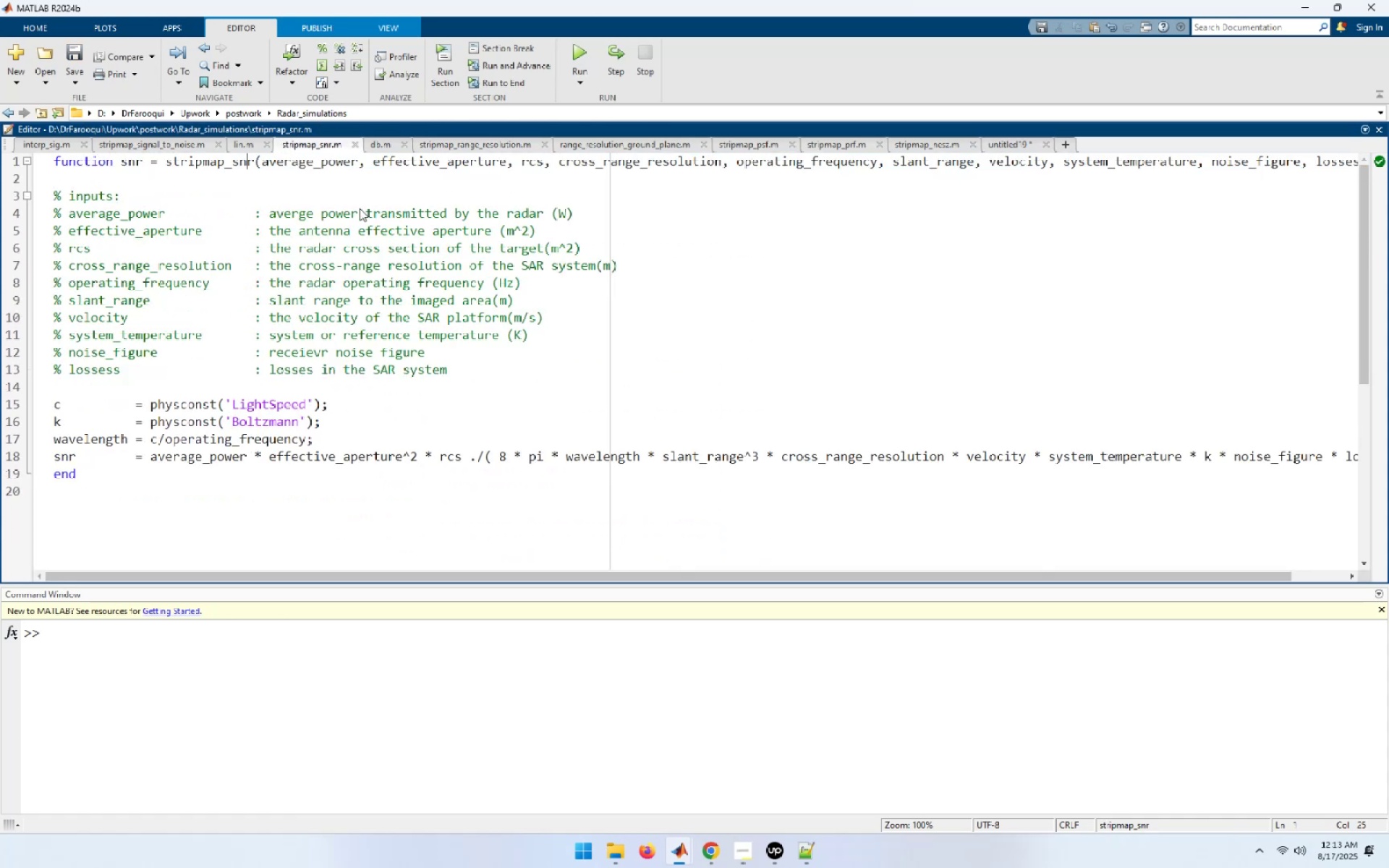 
key(ArrowRight)
 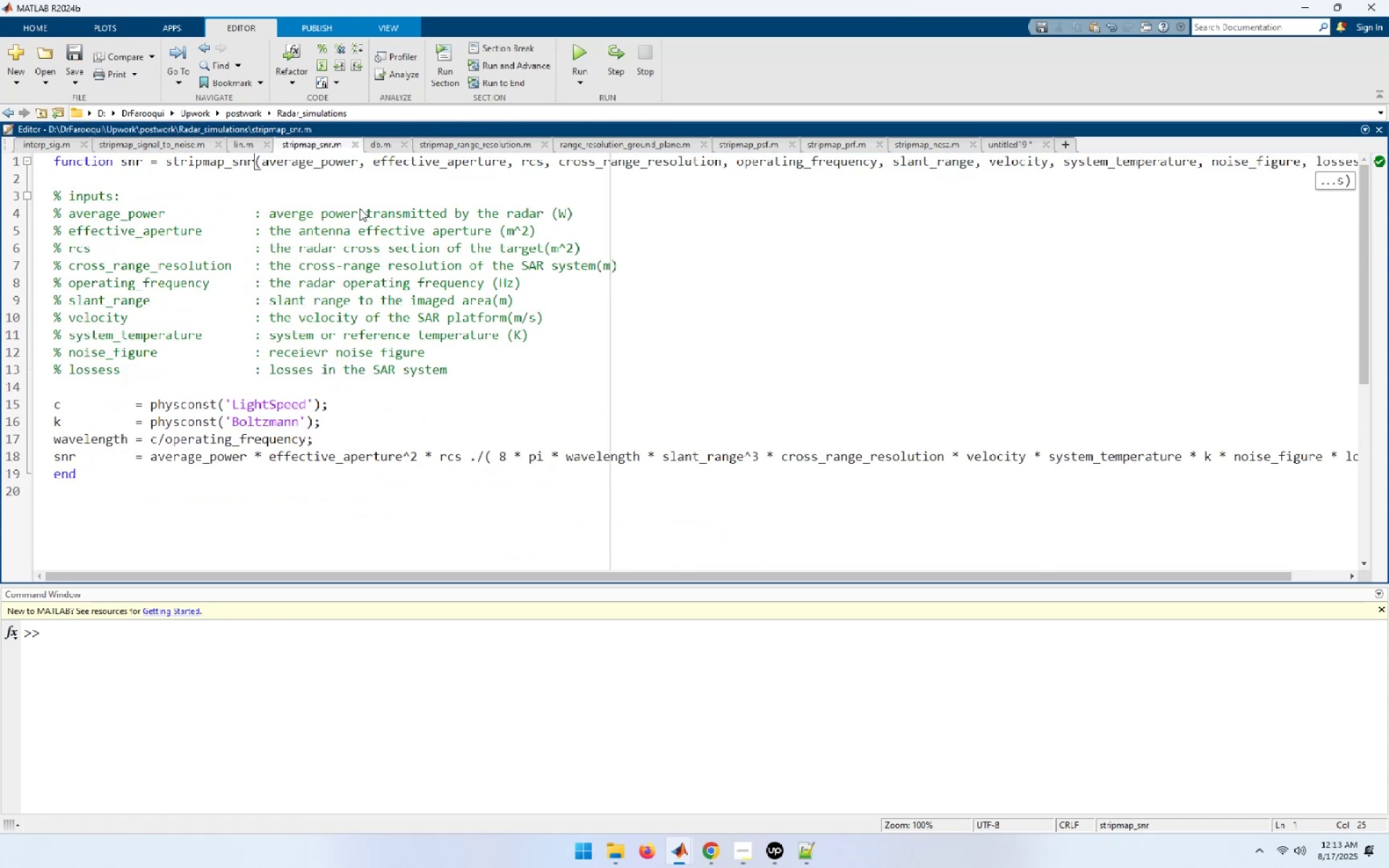 
key(Shift+End)
 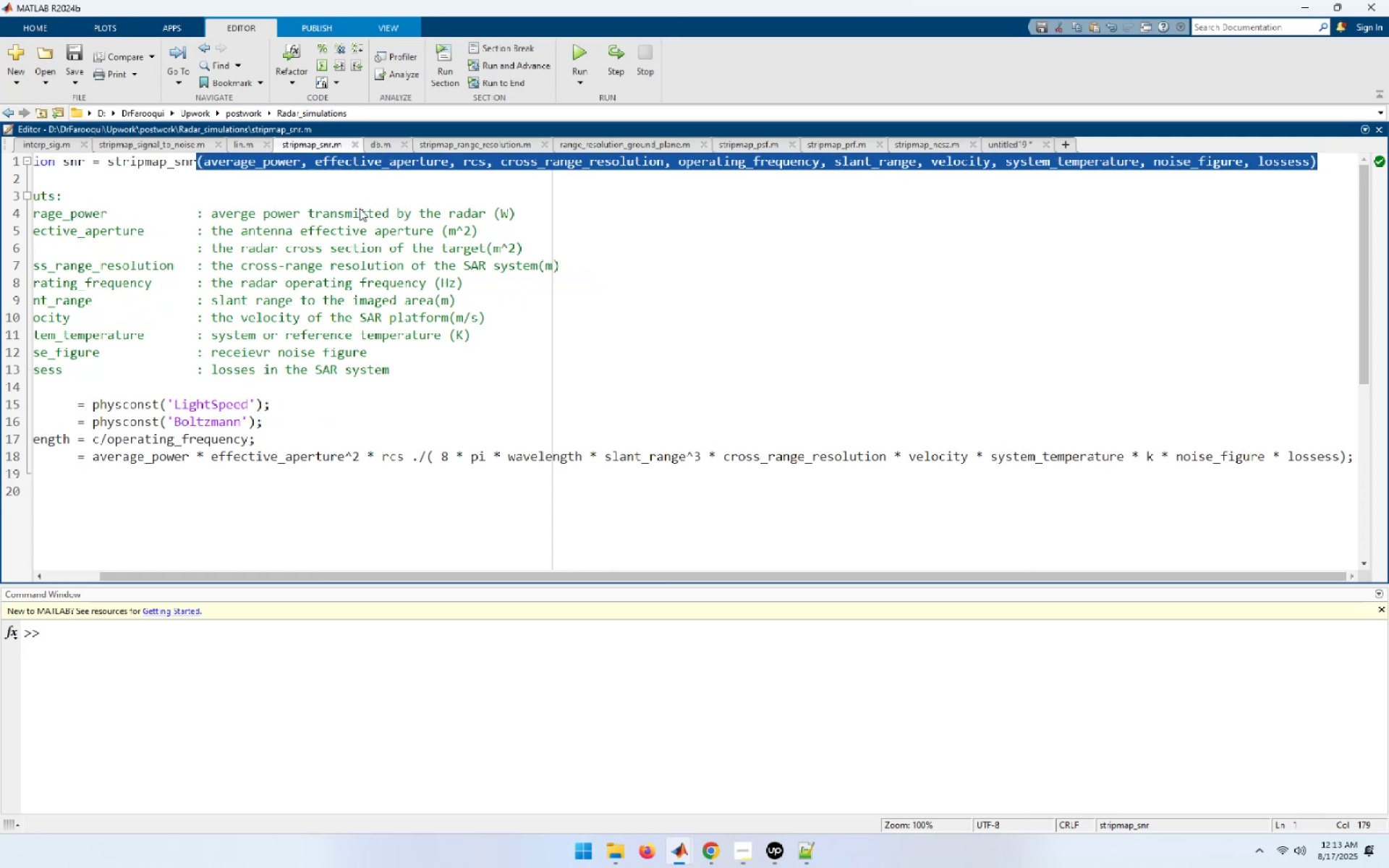 
key(Control+C)
 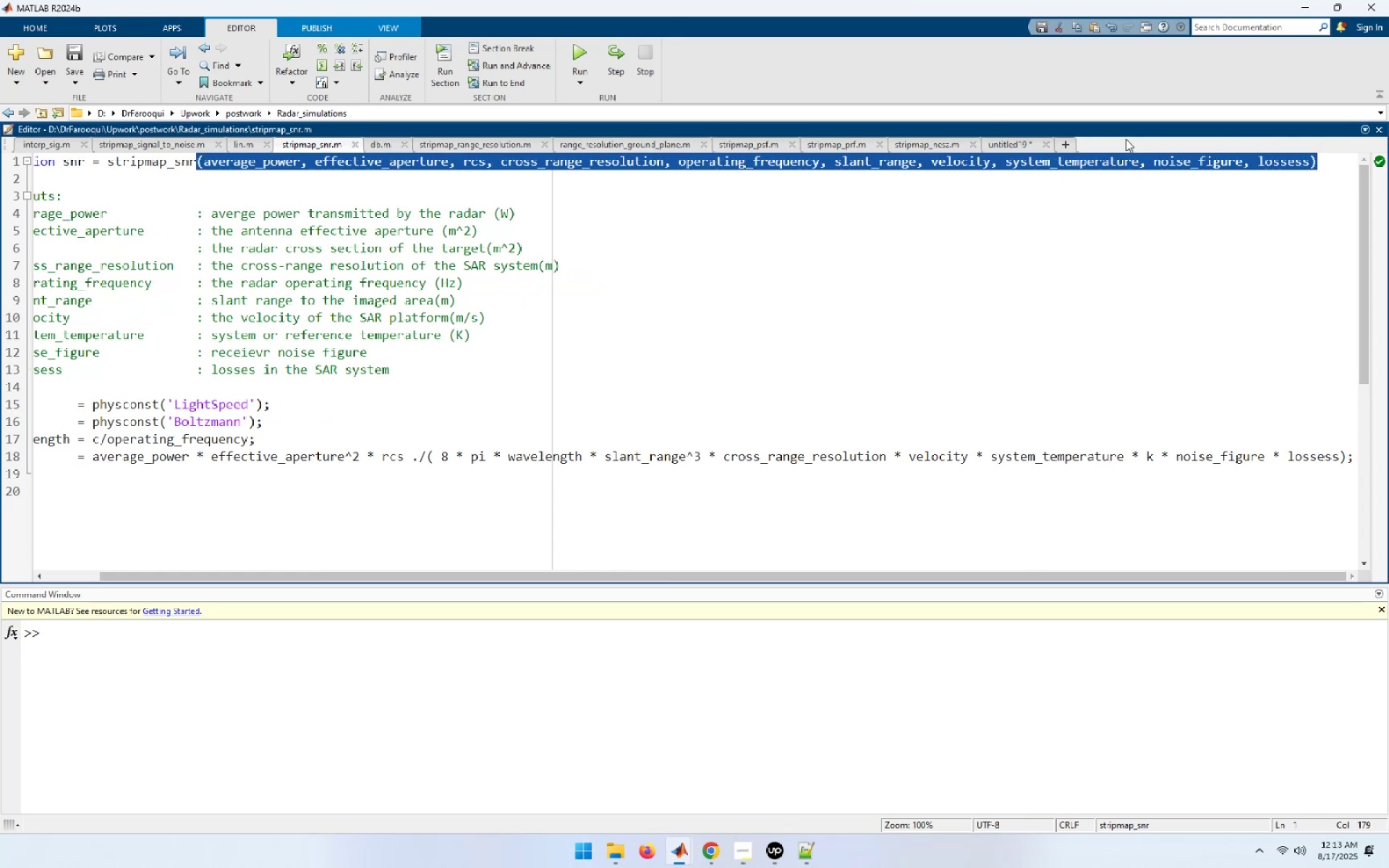 
left_click([1008, 142])
 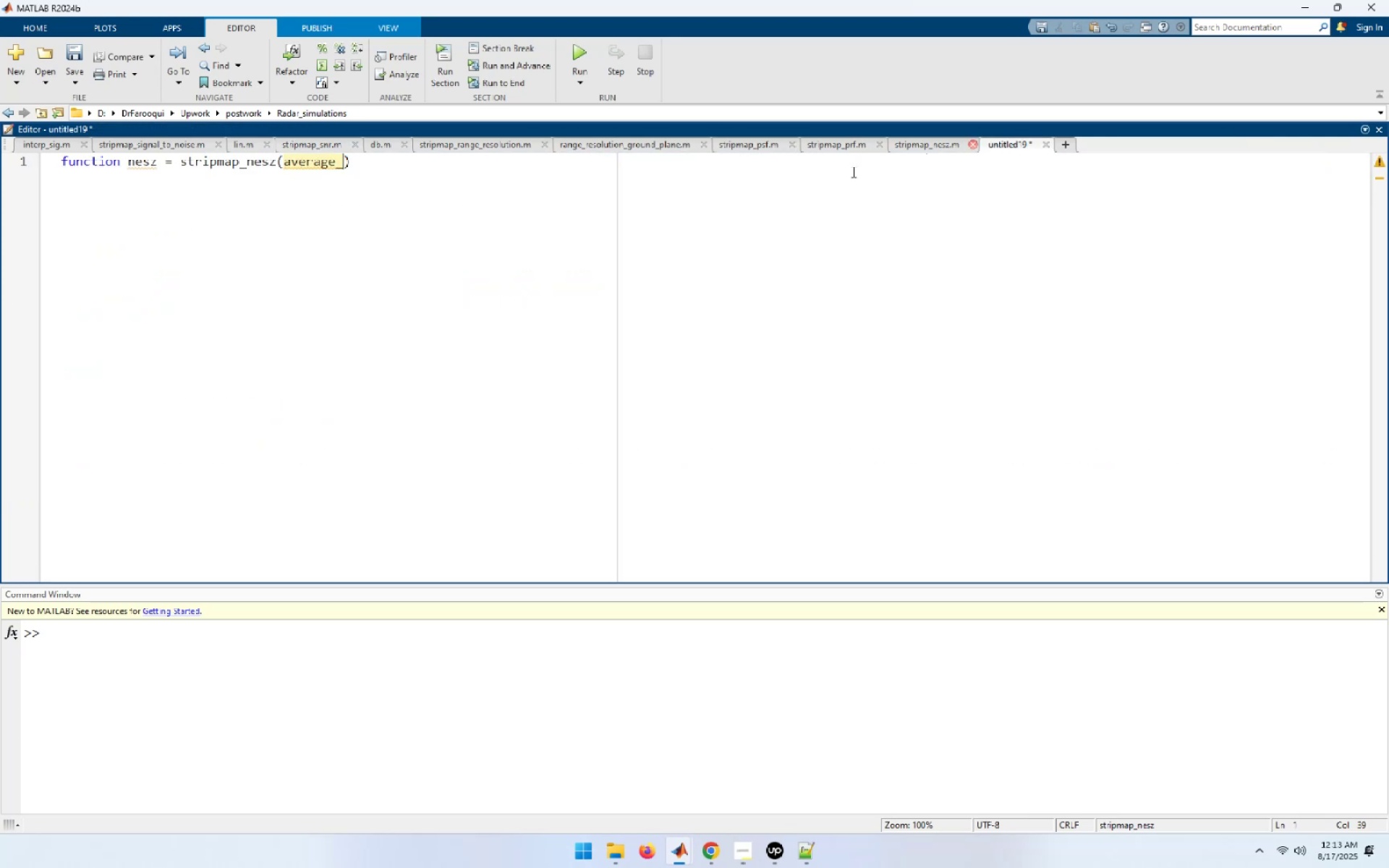 
left_click([437, 197])
 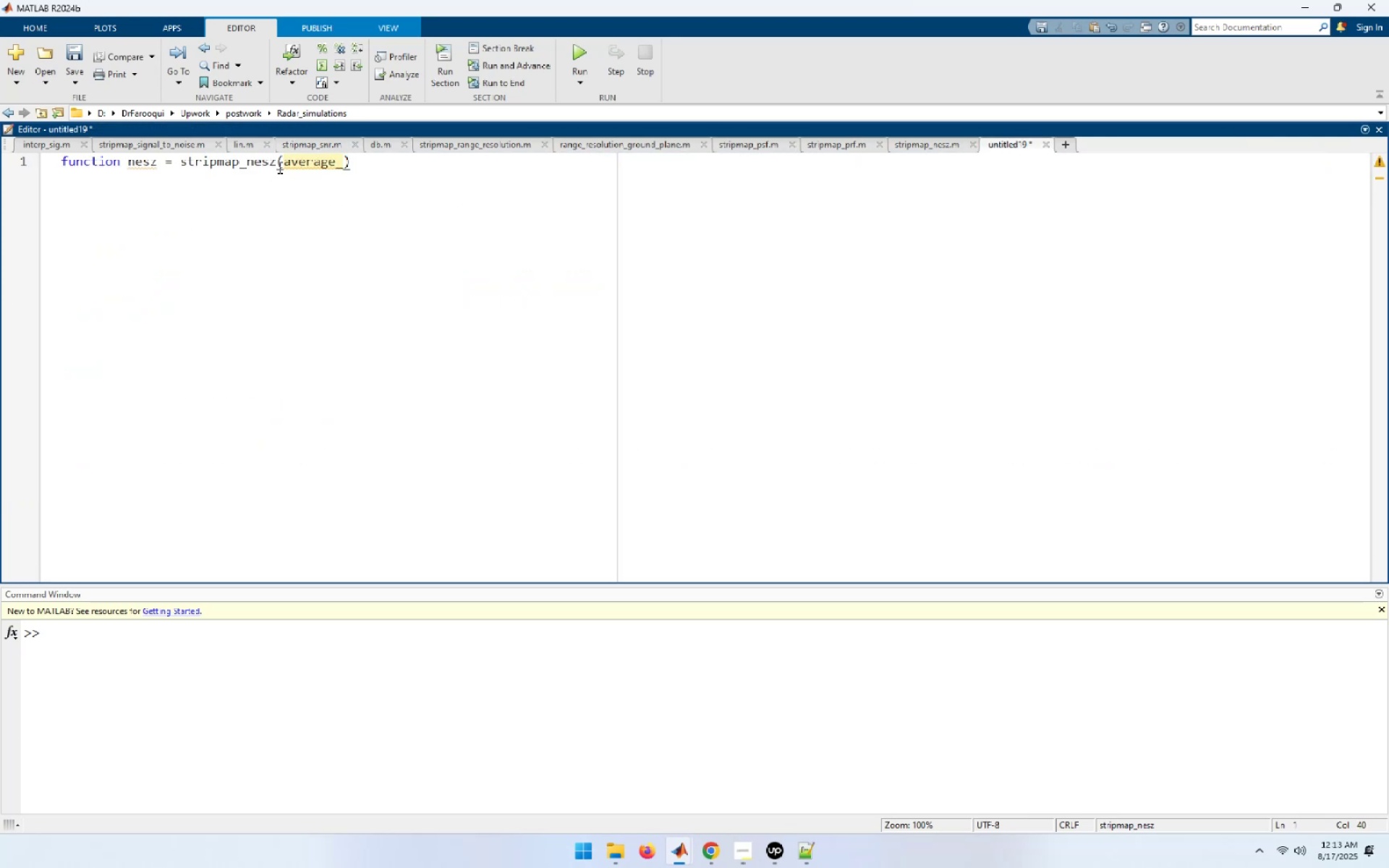 
left_click_drag(start_coordinate=[354, 166], to_coordinate=[278, 163])
 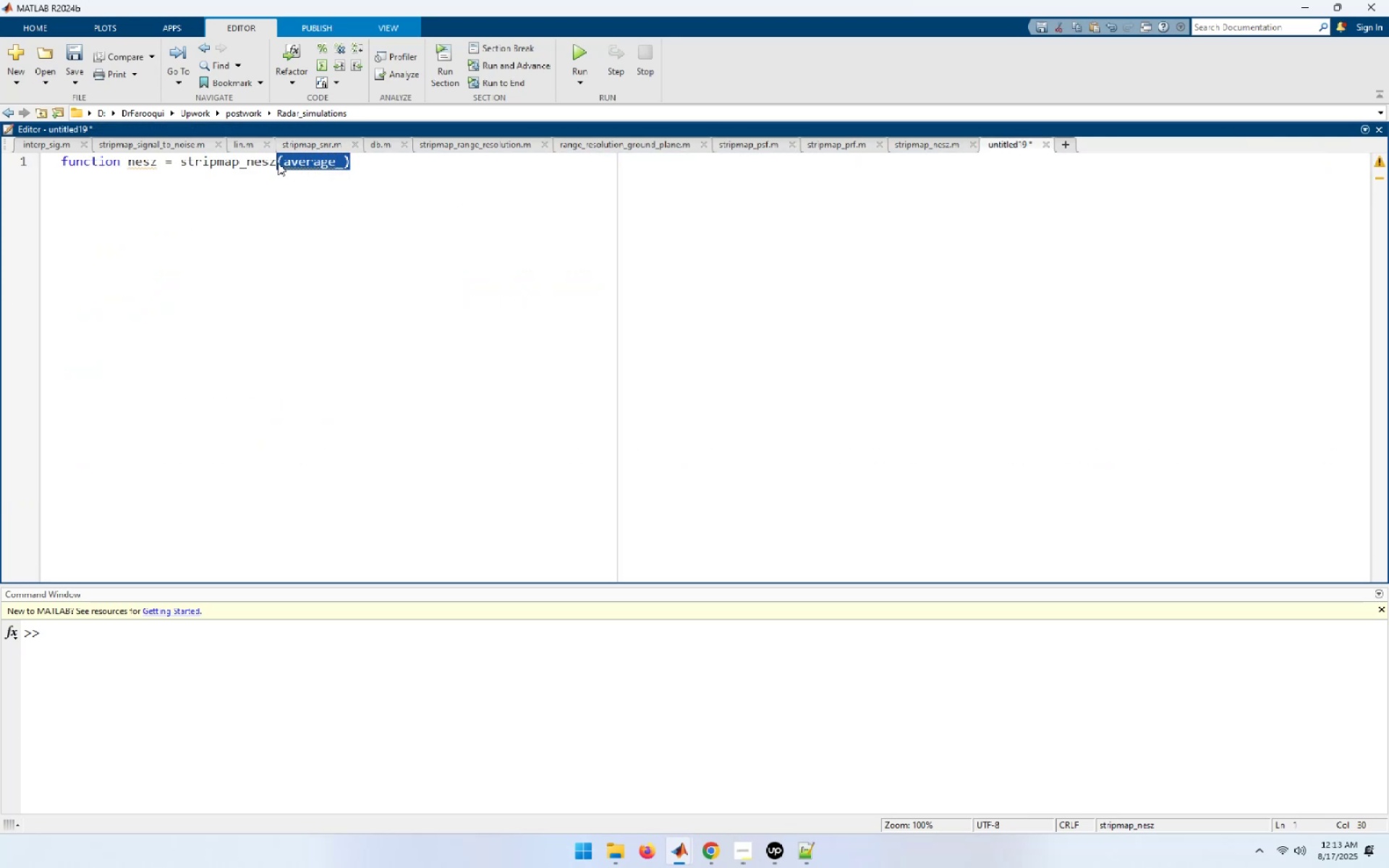 
key(Control+ControlLeft)
 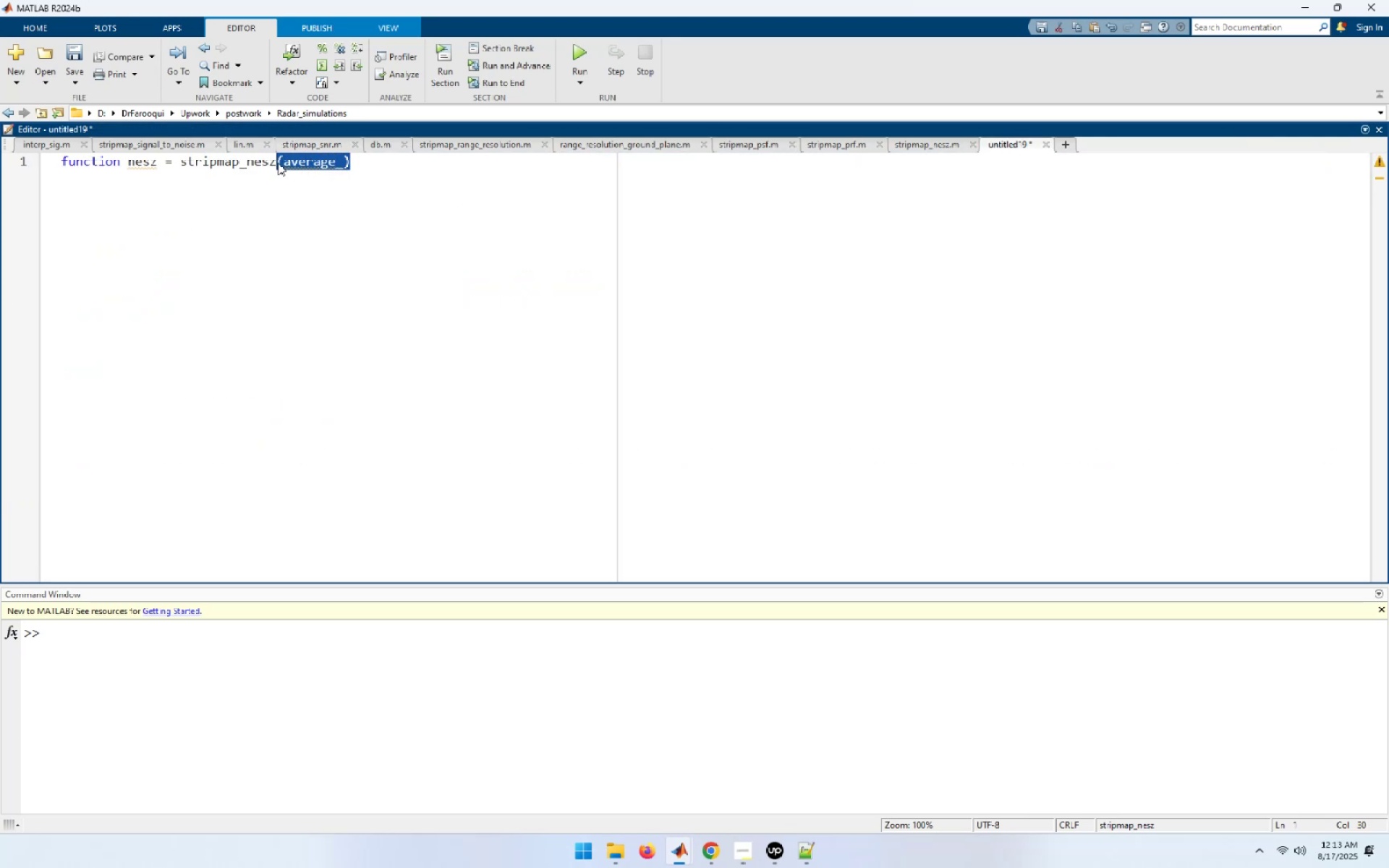 
key(Control+V)
 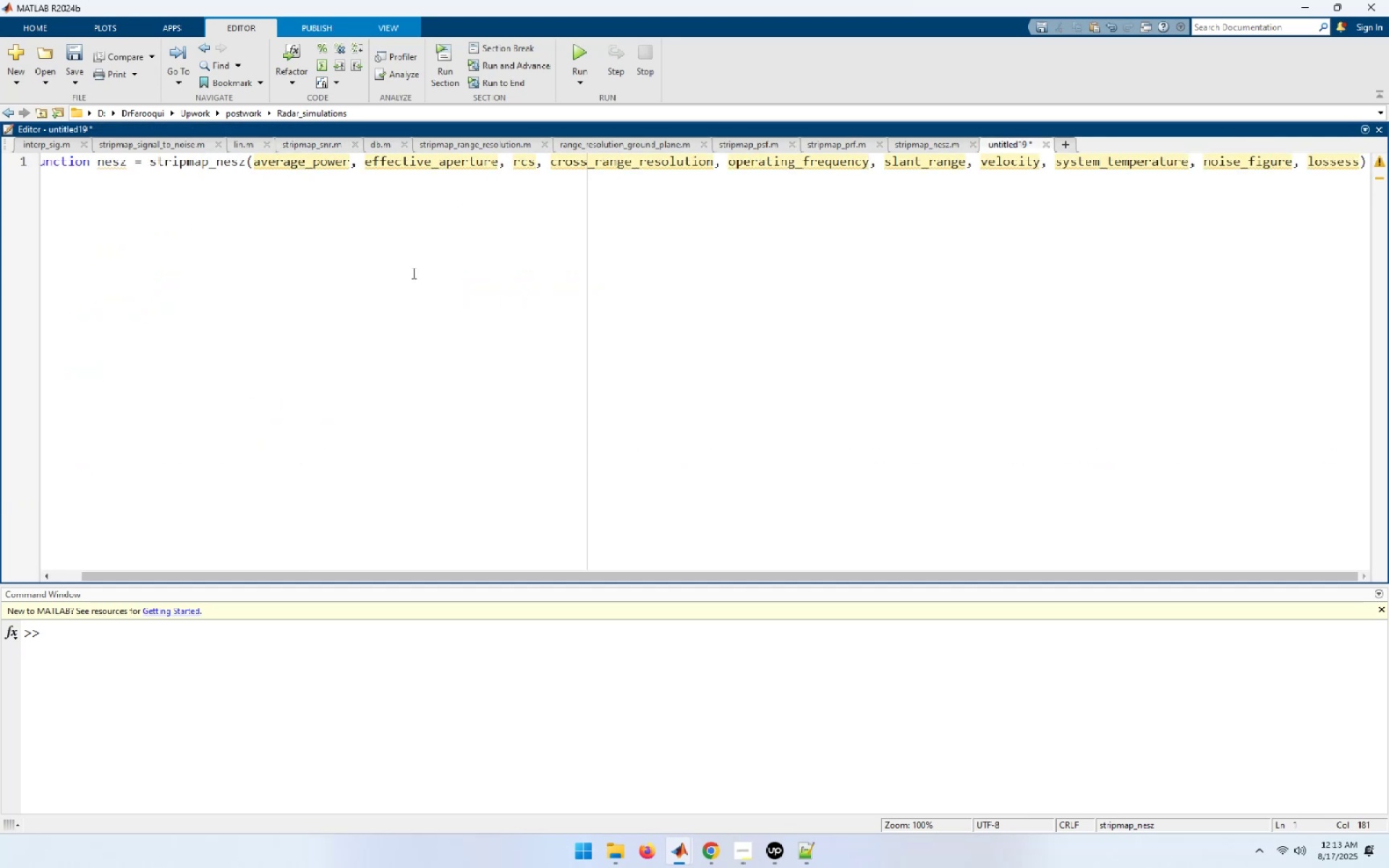 
key(Home)
 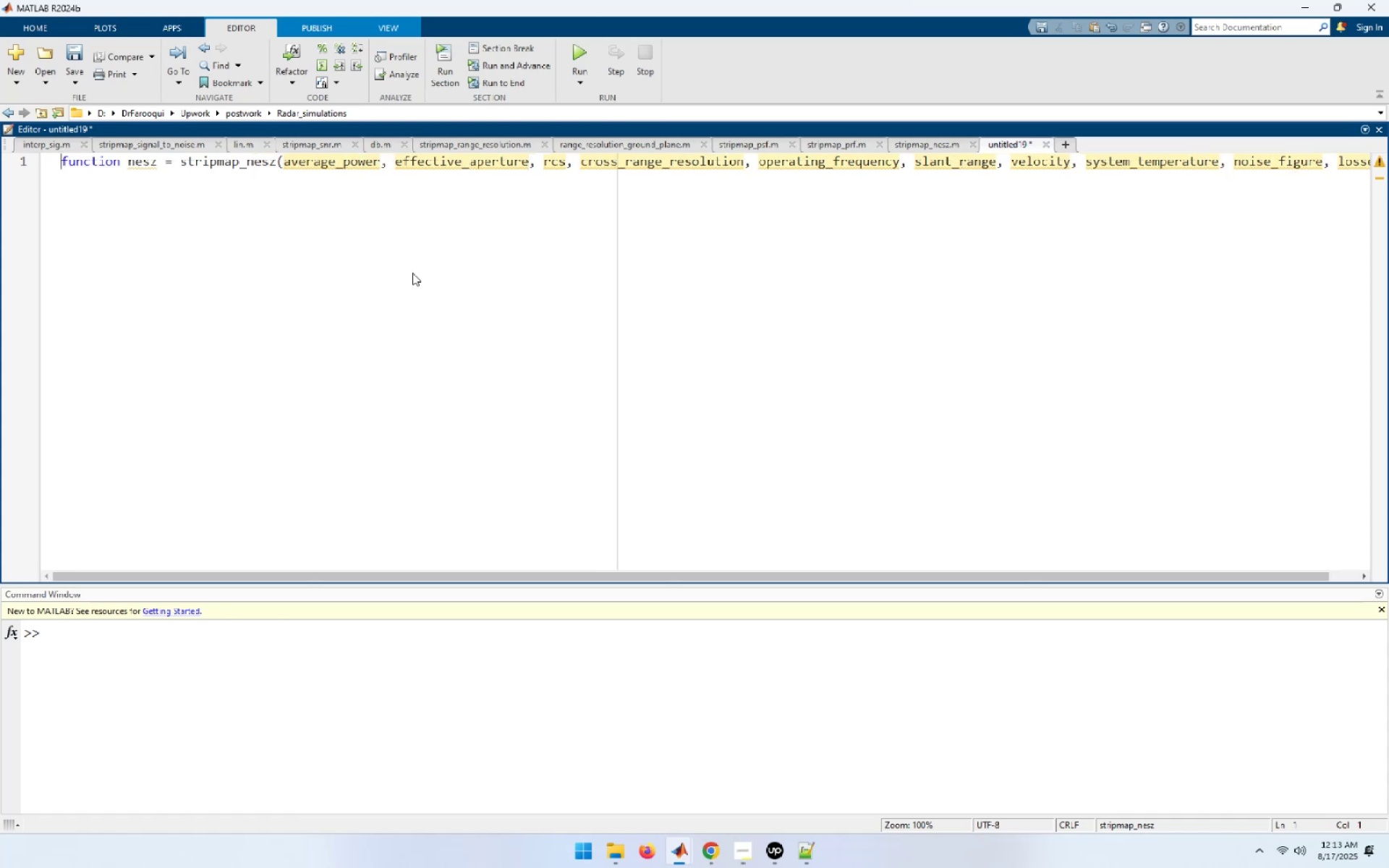 
hold_key(key=ArrowRight, duration=0.53)
 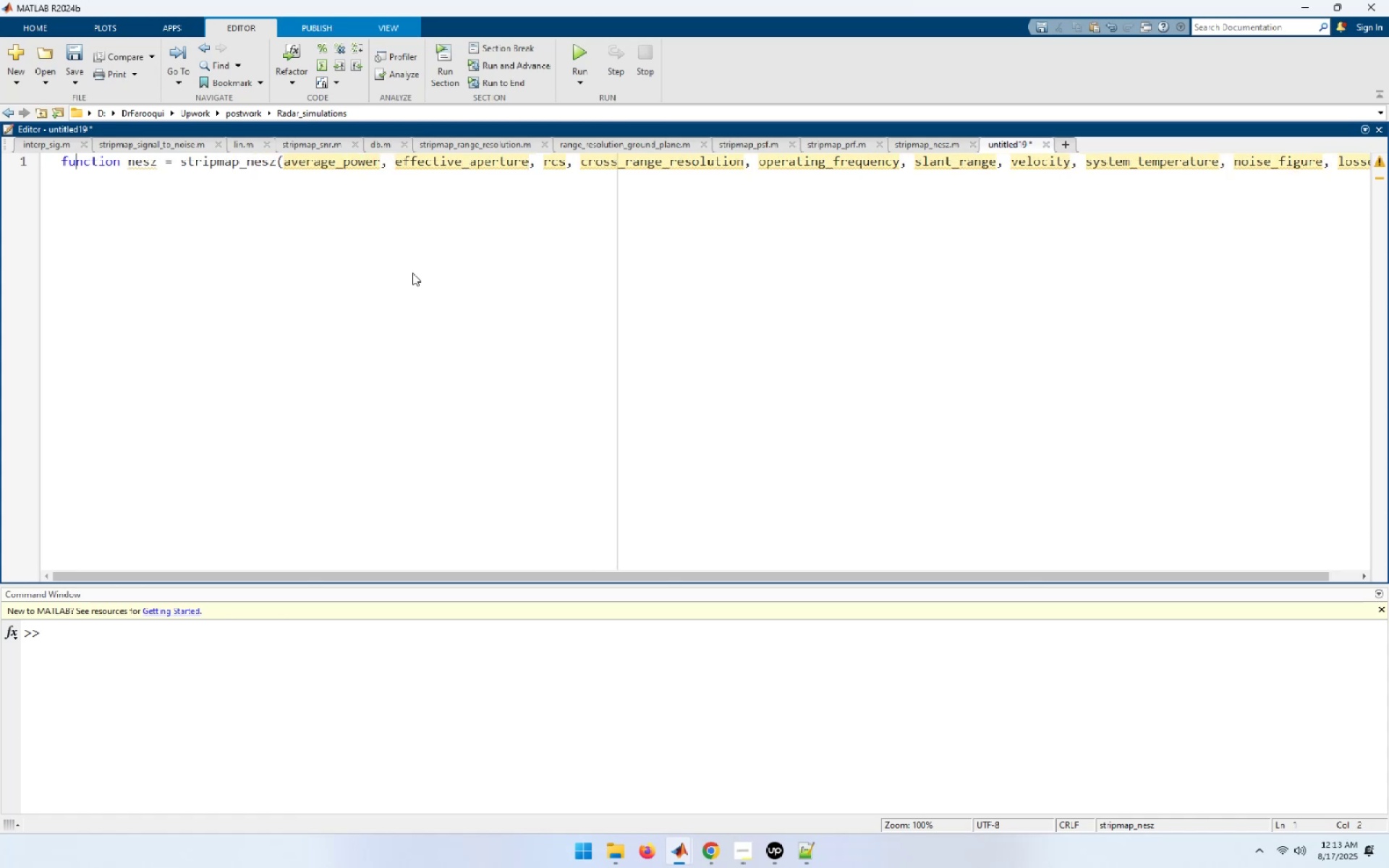 
key(End)
 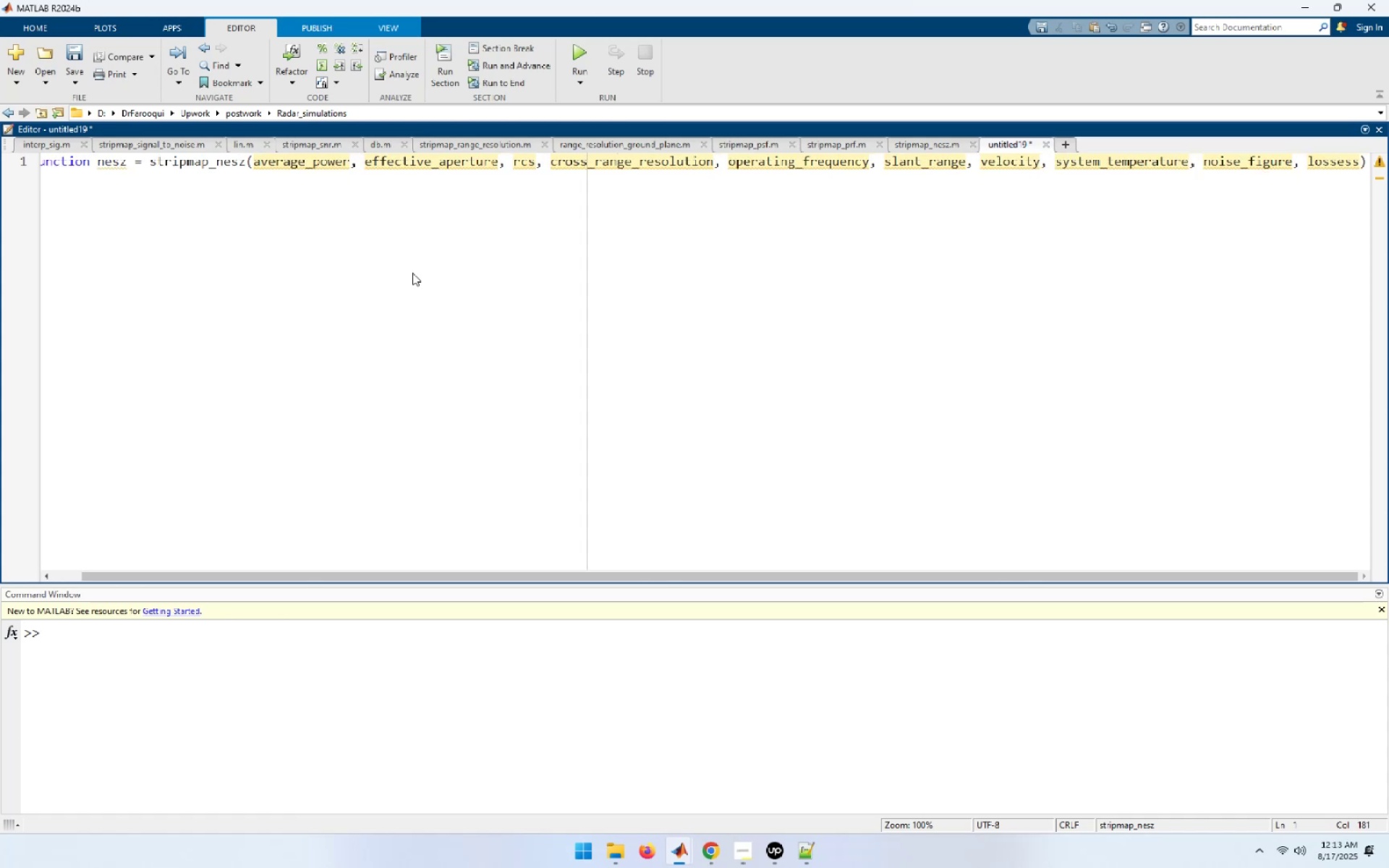 
key(Control+S)
 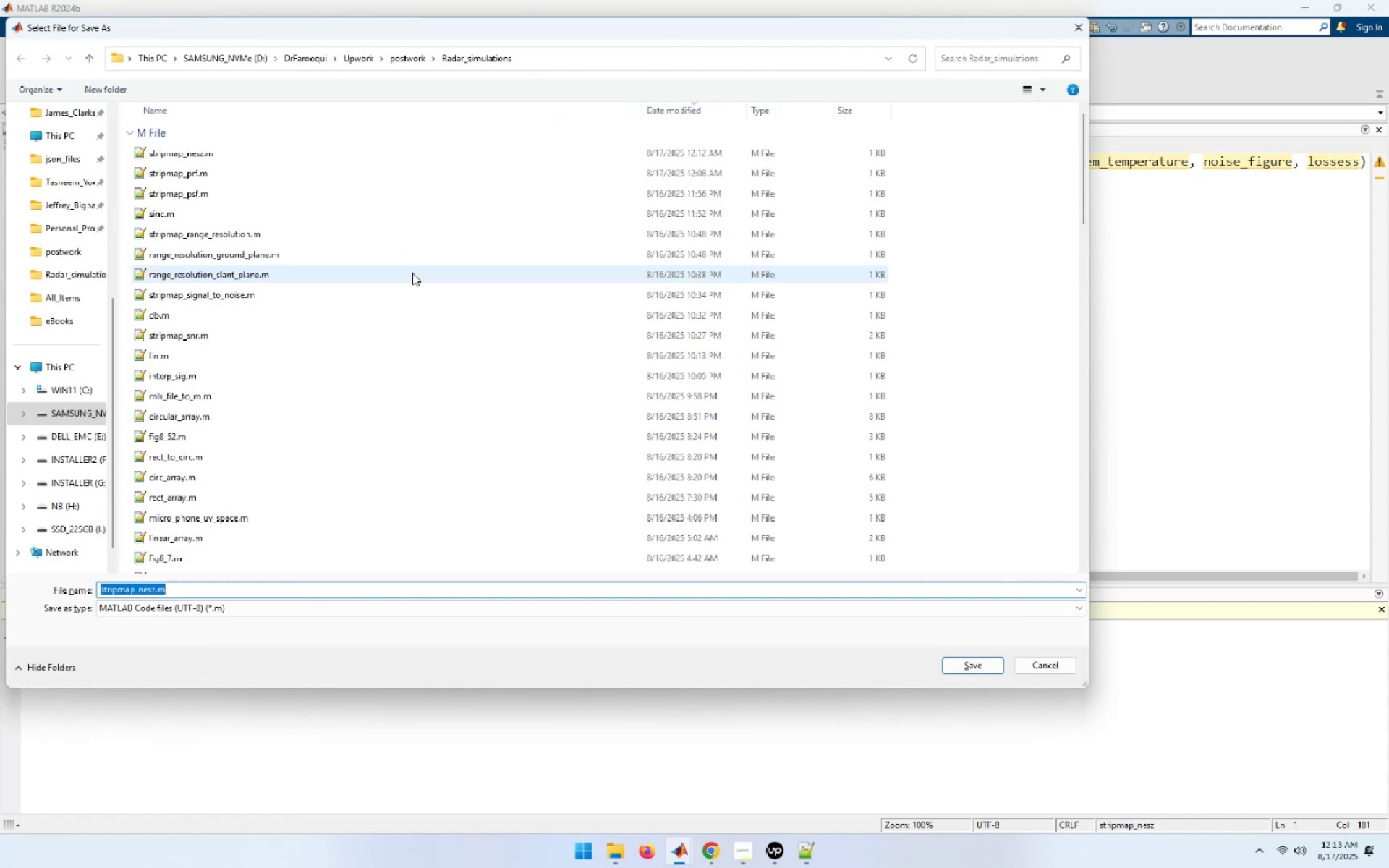 
key(NumpadEnter)
 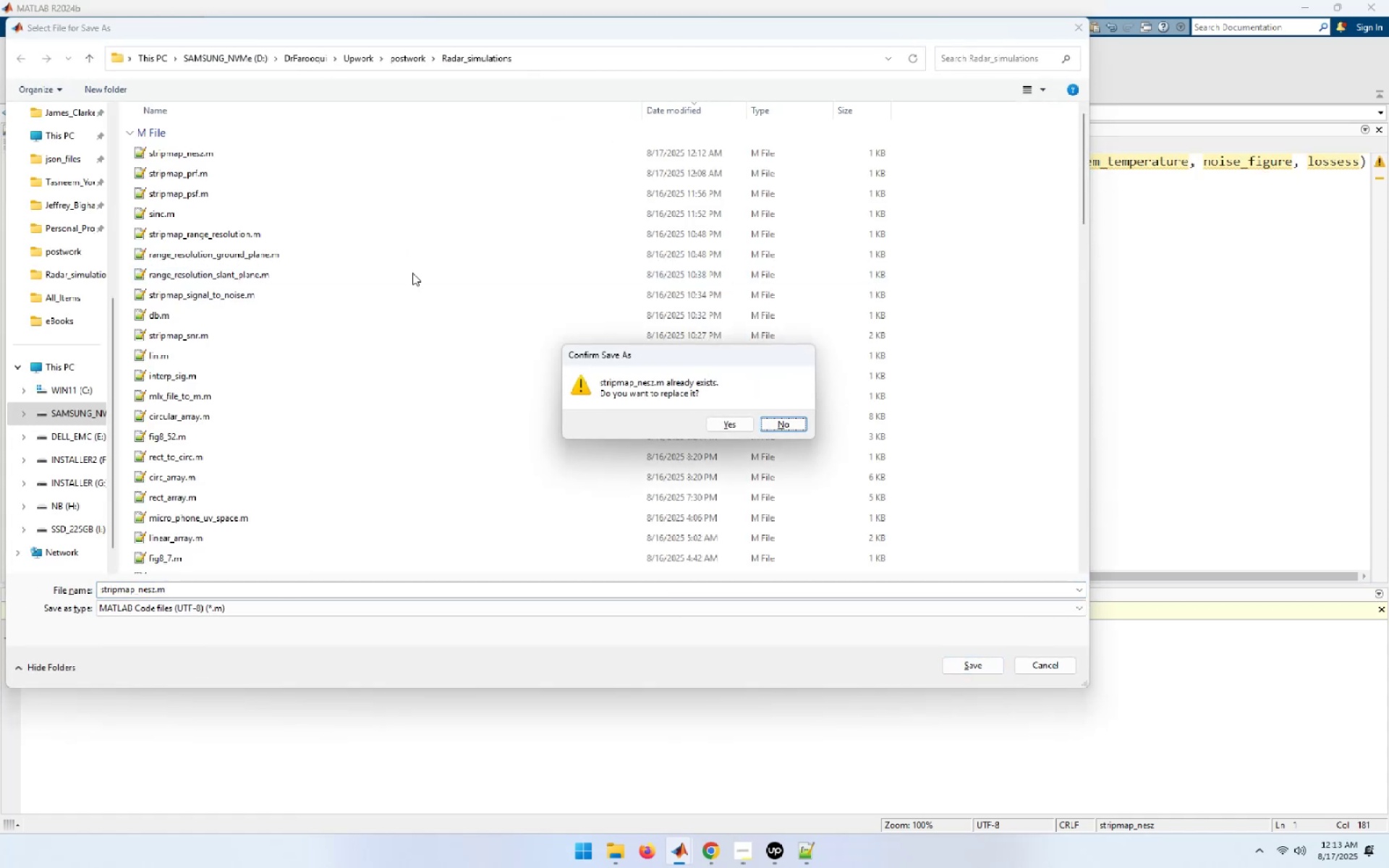 
key(Escape)
 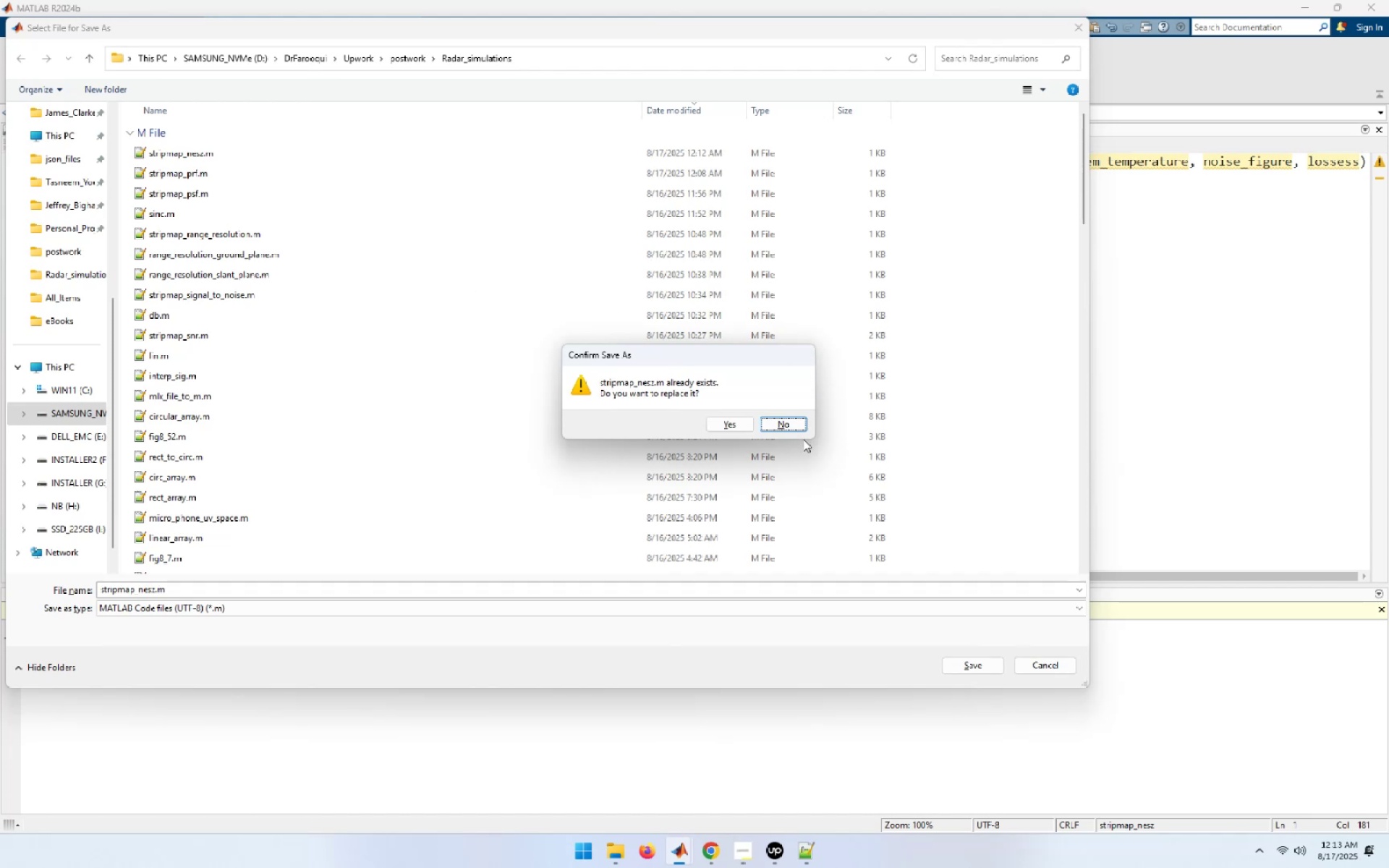 
left_click([795, 429])
 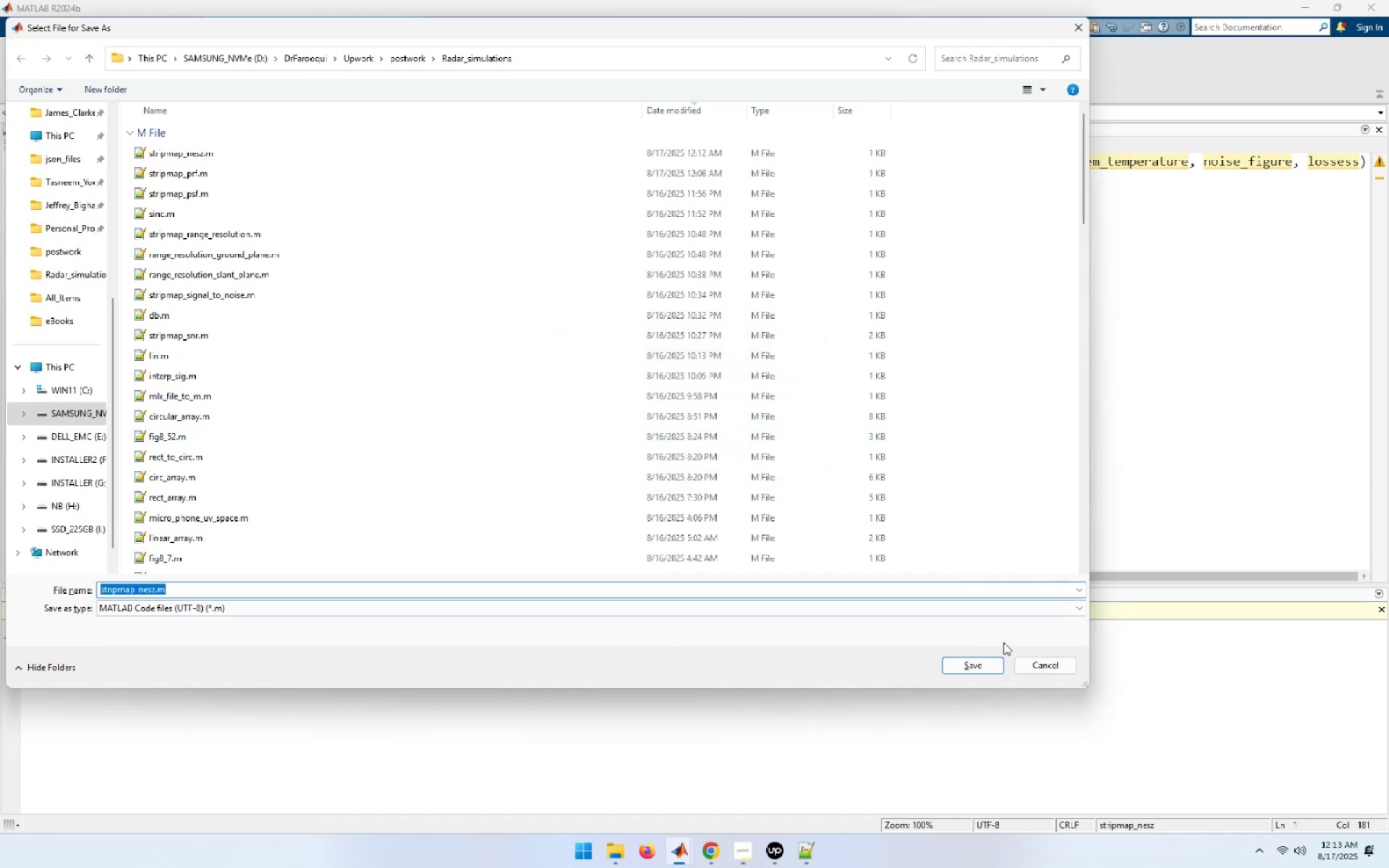 
left_click([1045, 665])
 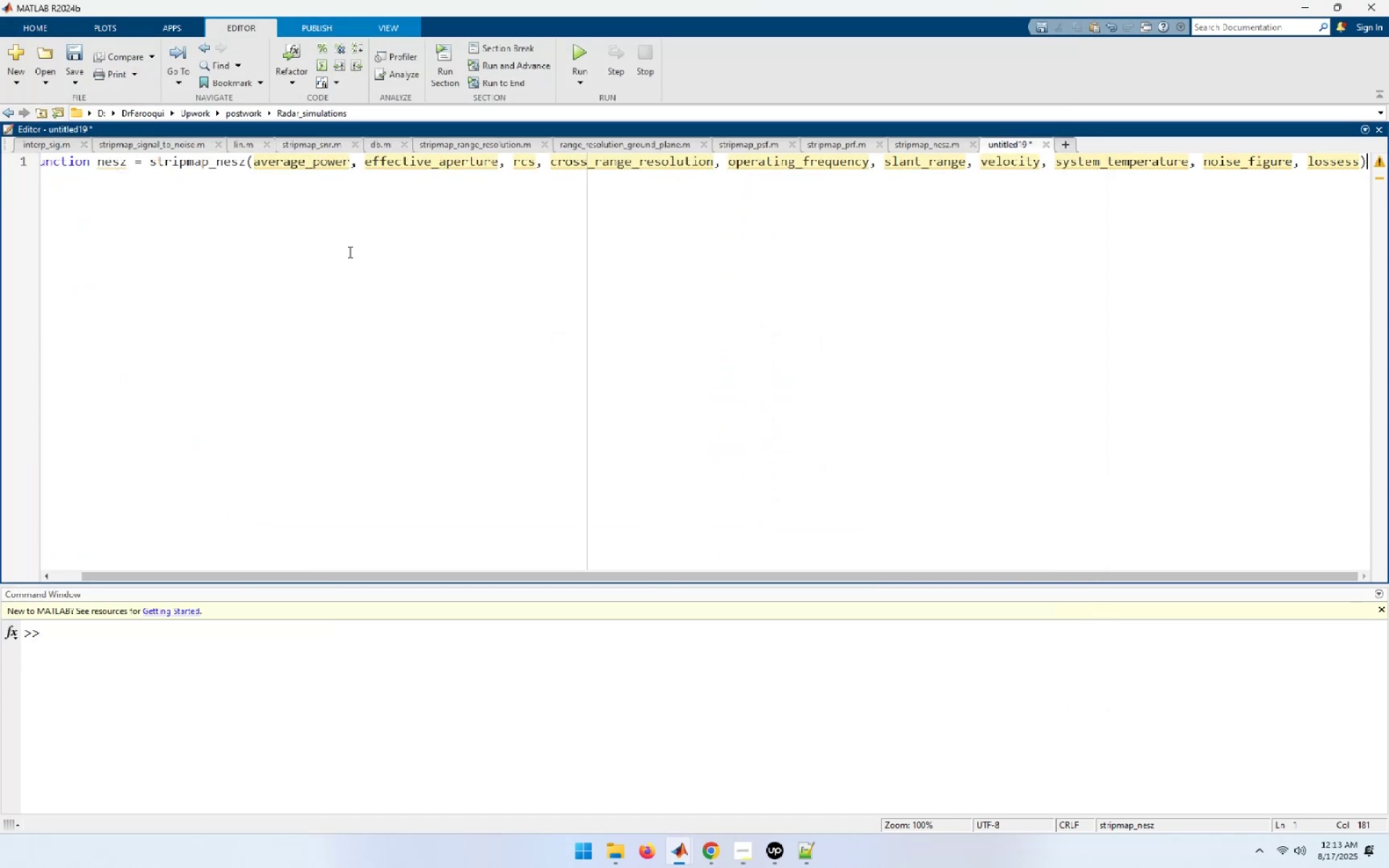 
left_click([250, 271])
 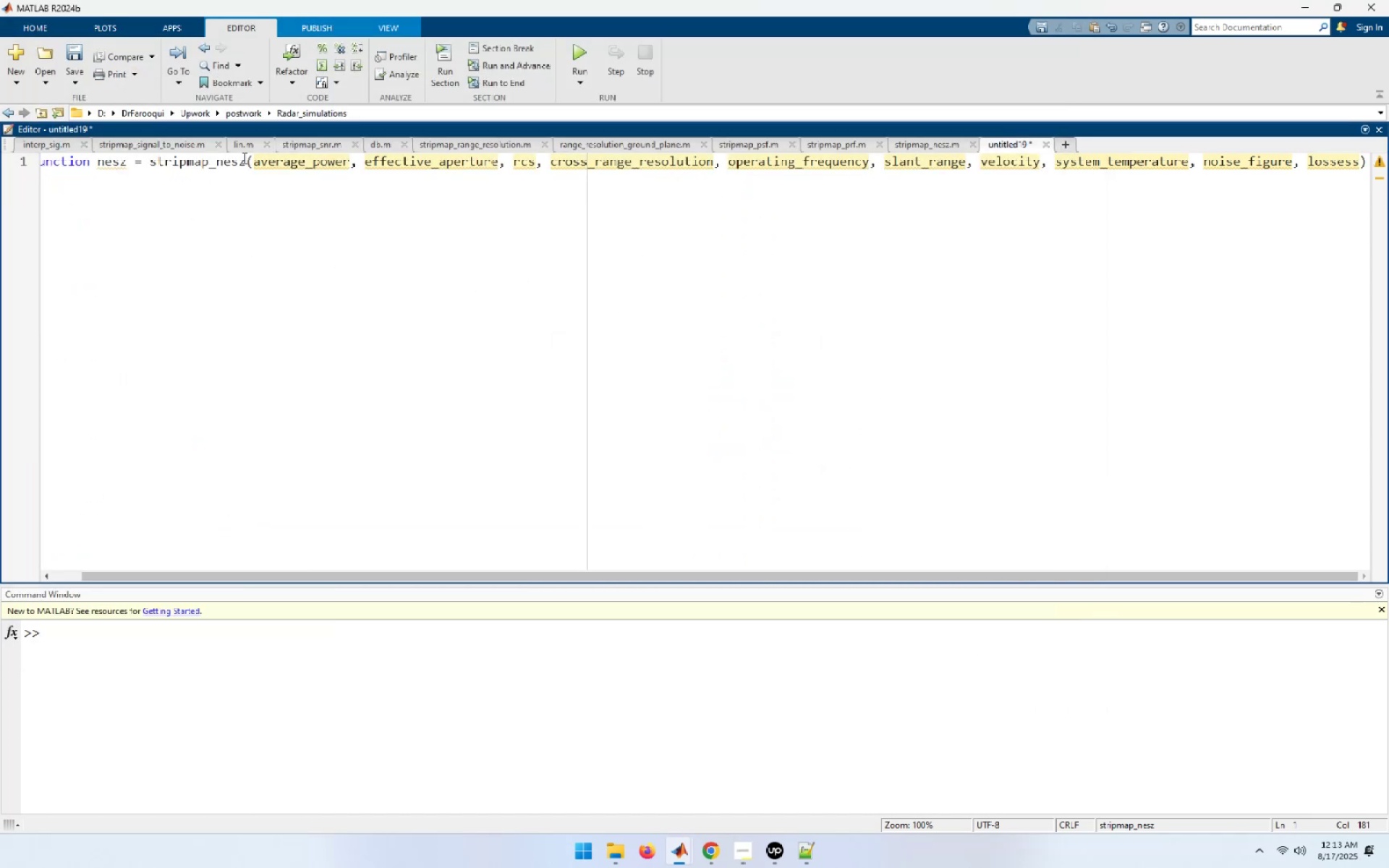 
left_click([243, 158])
 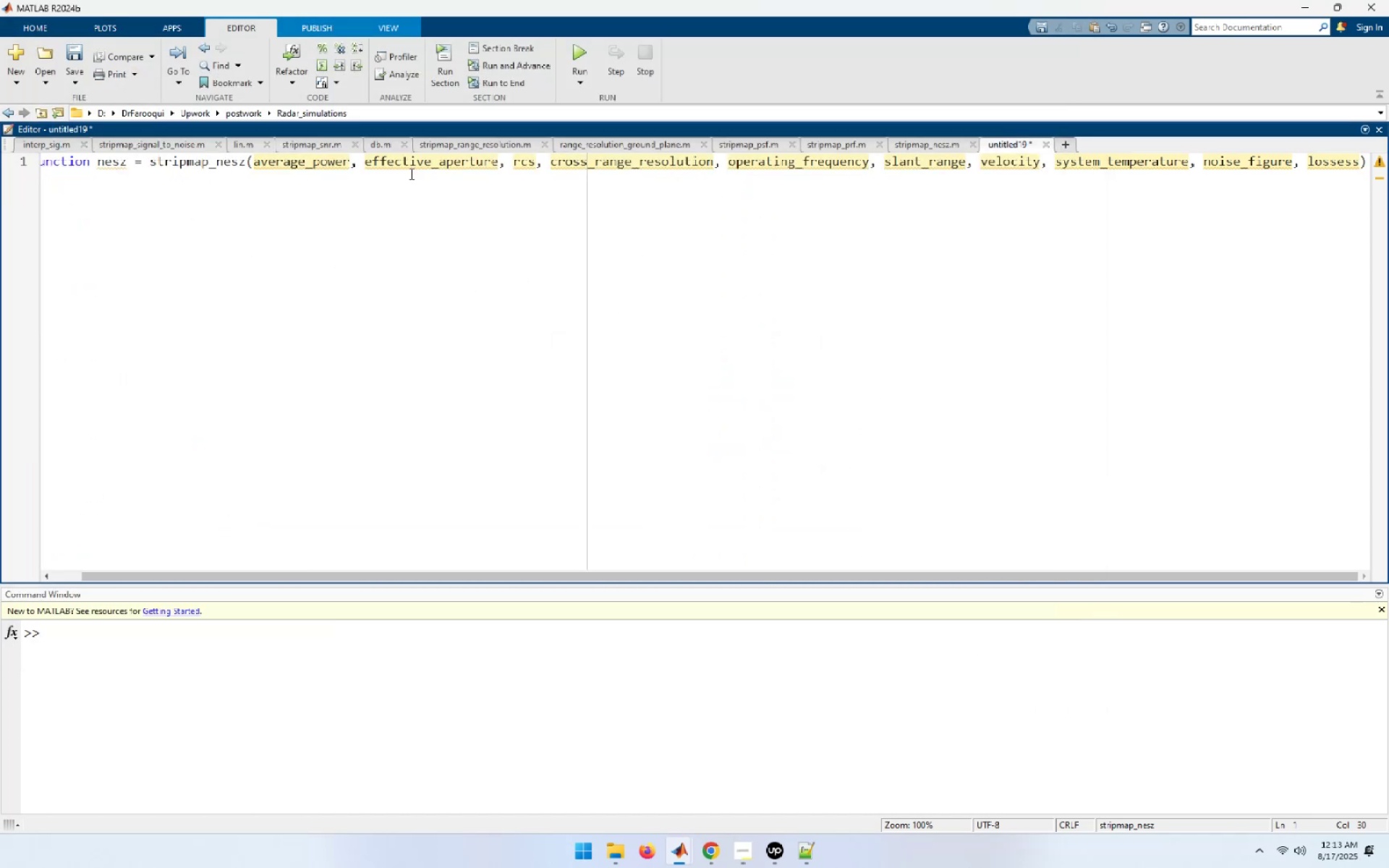 
type(_func)
 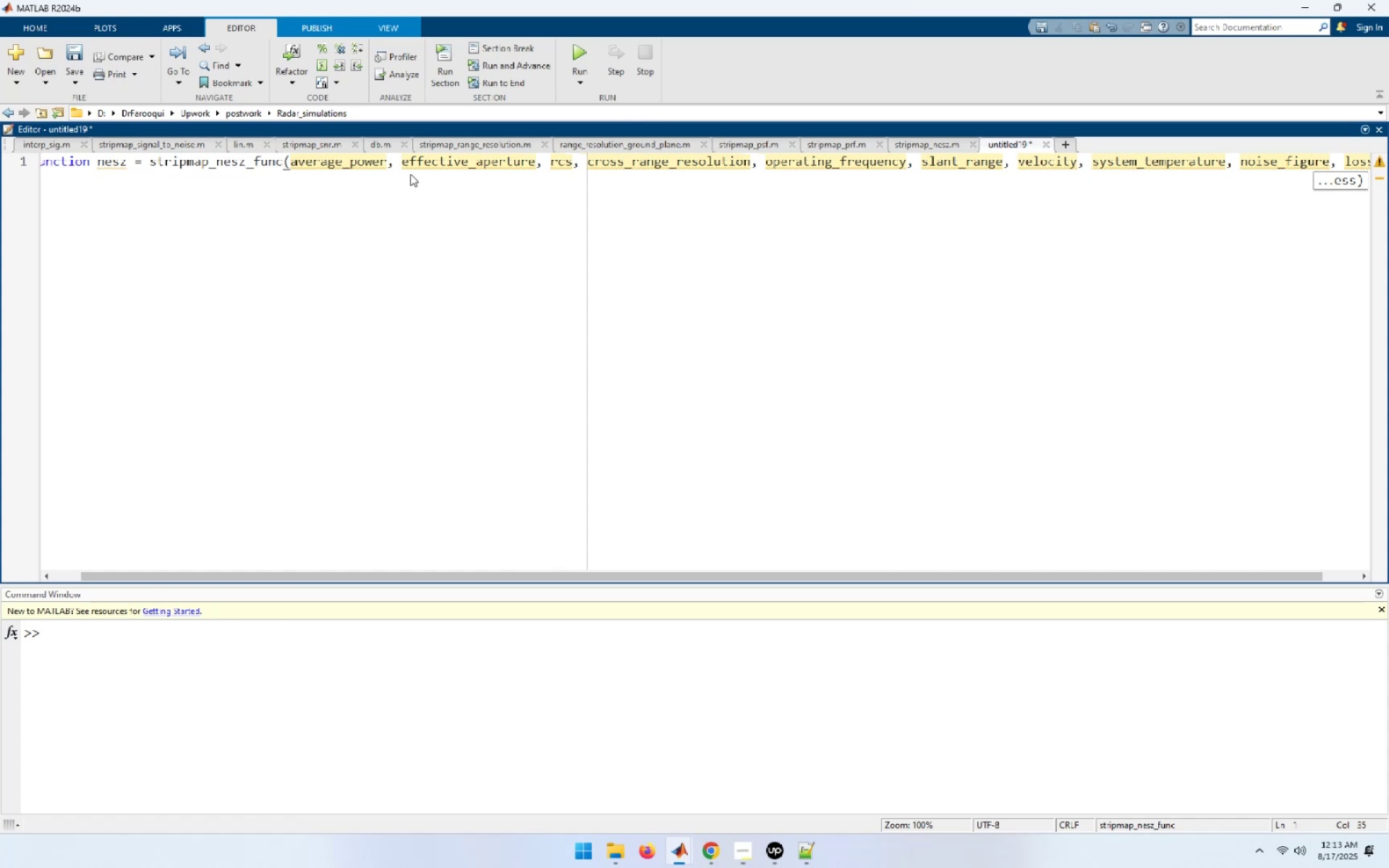 
key(Control+S)
 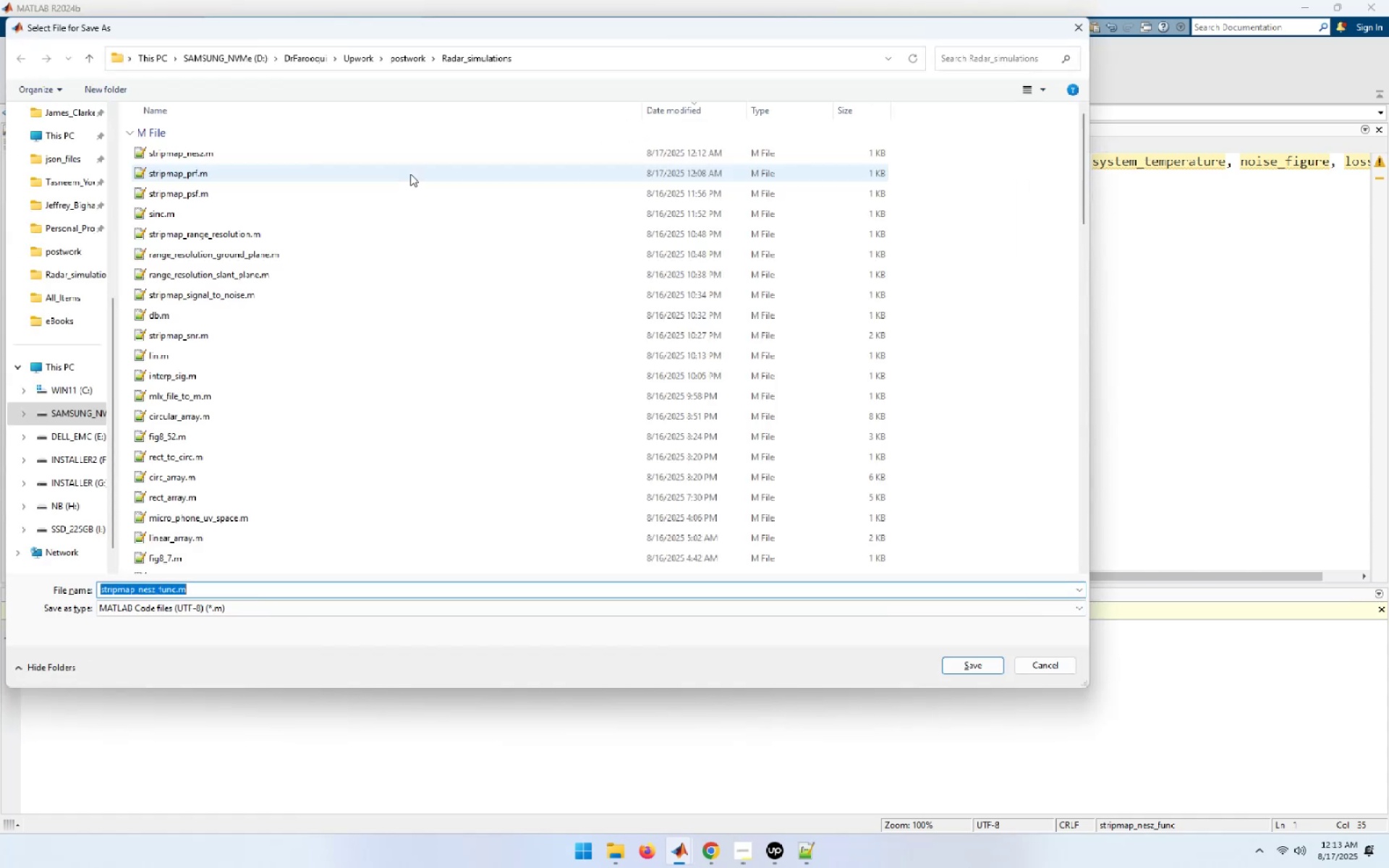 
key(Enter)
 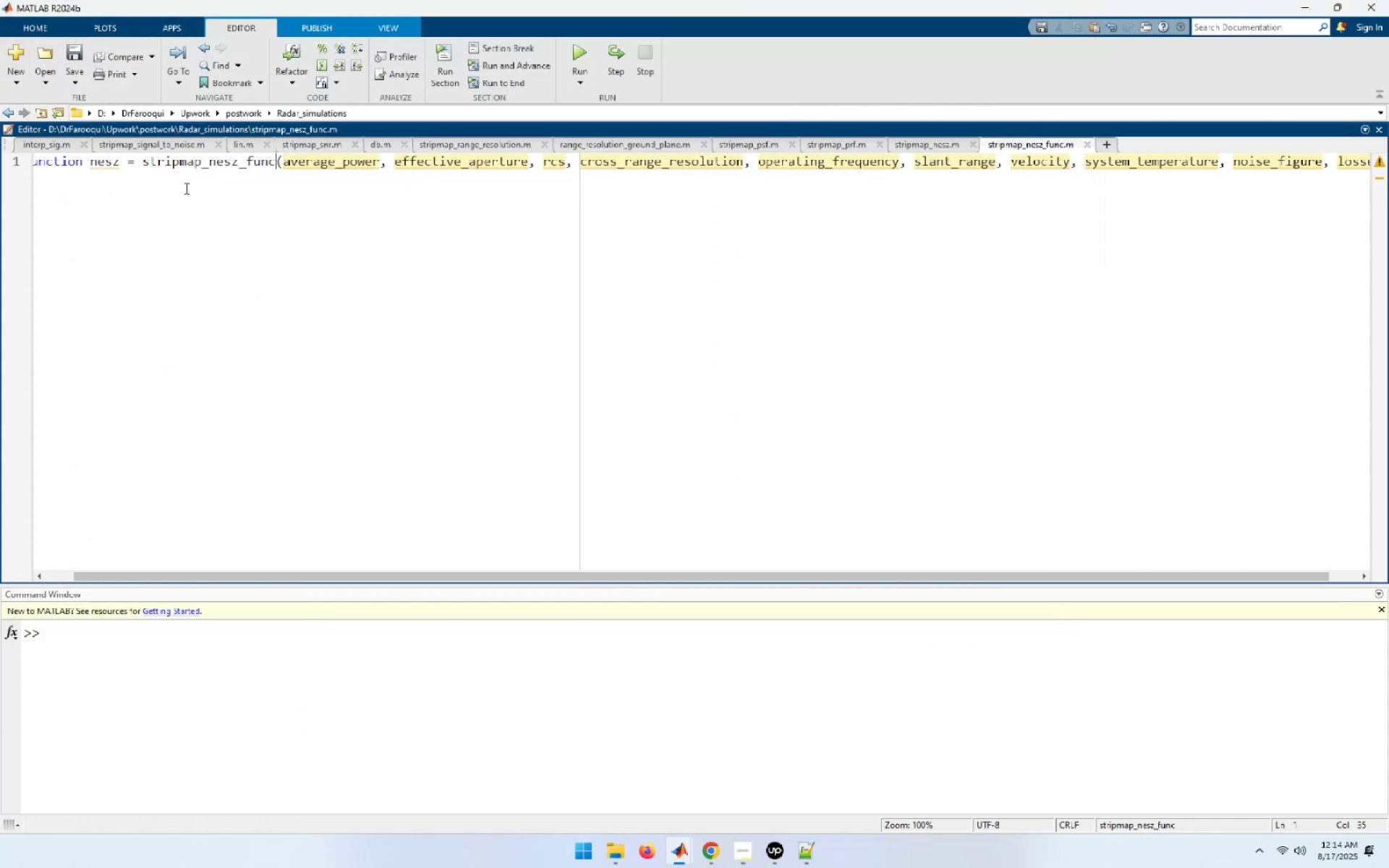 
double_click([222, 163])
 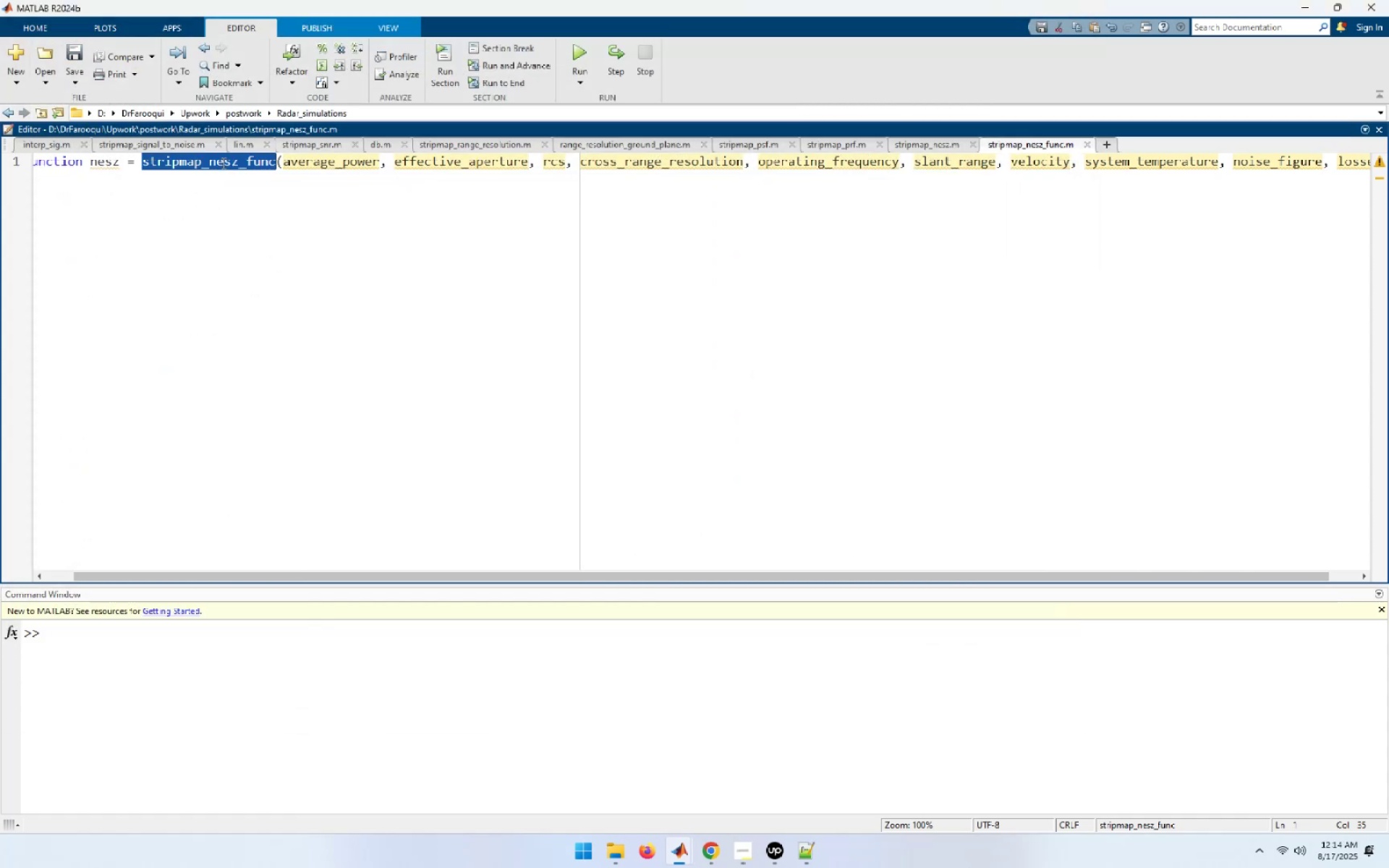 
key(Control+C)
 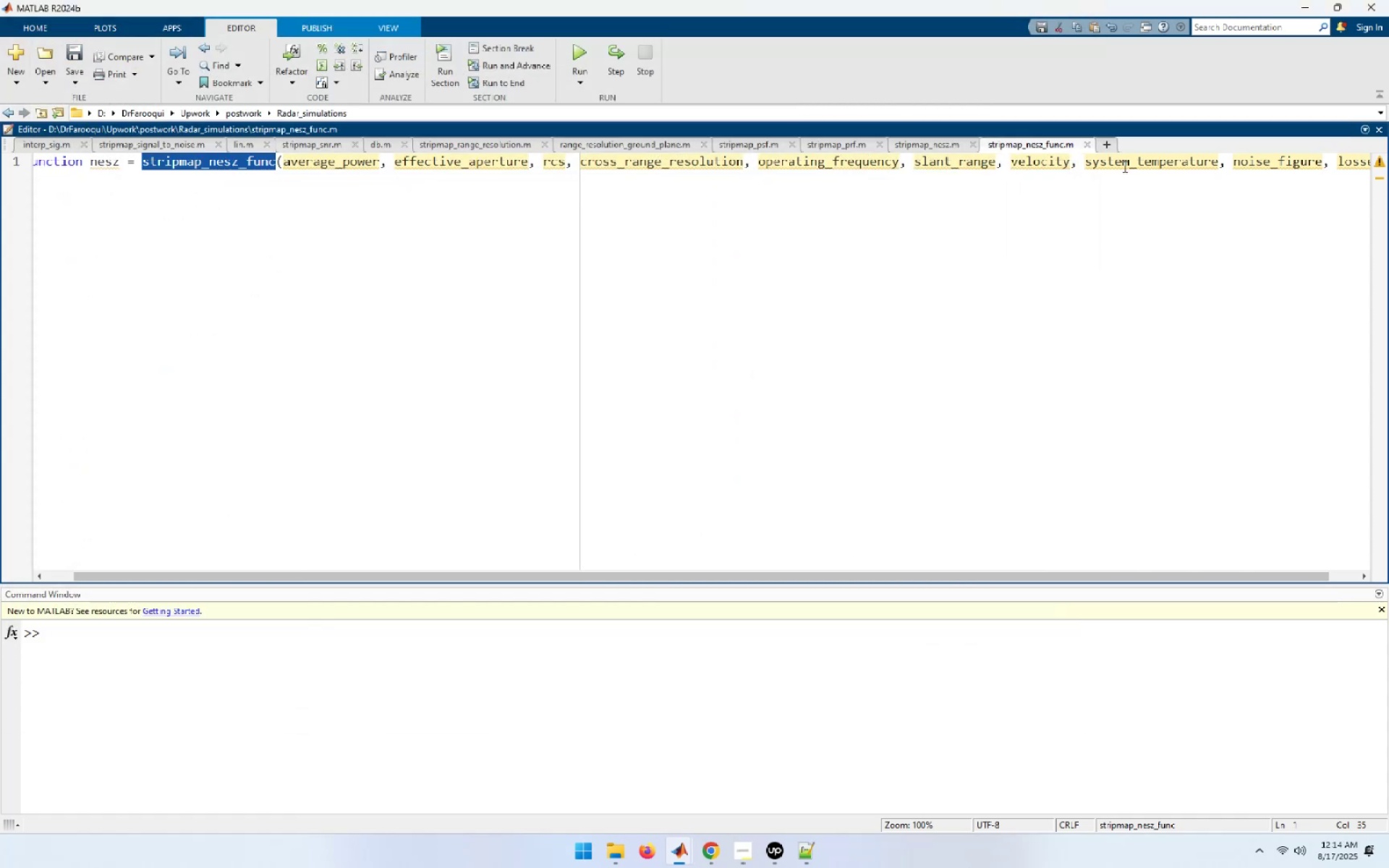 
left_click([920, 142])
 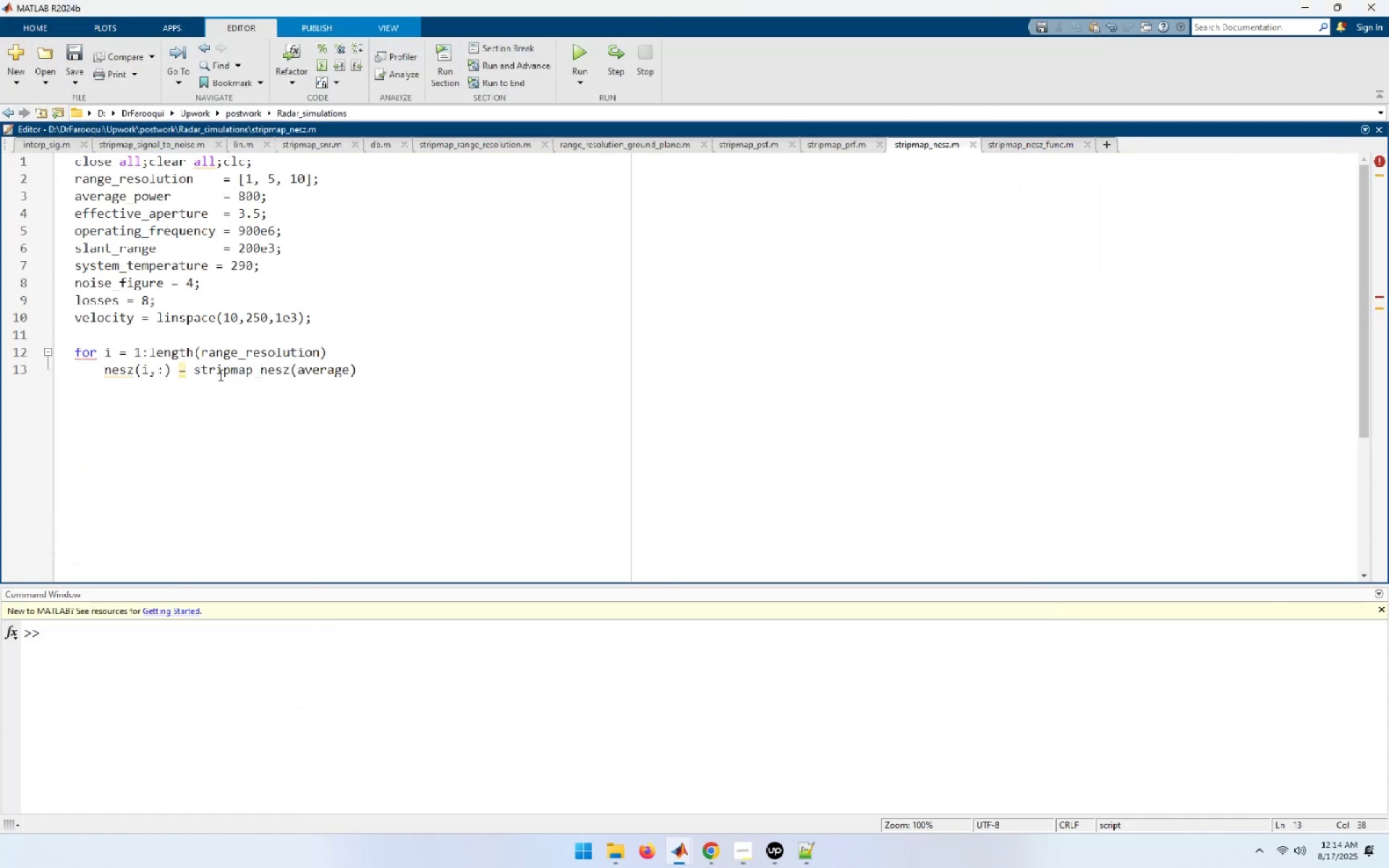 
double_click([221, 373])
 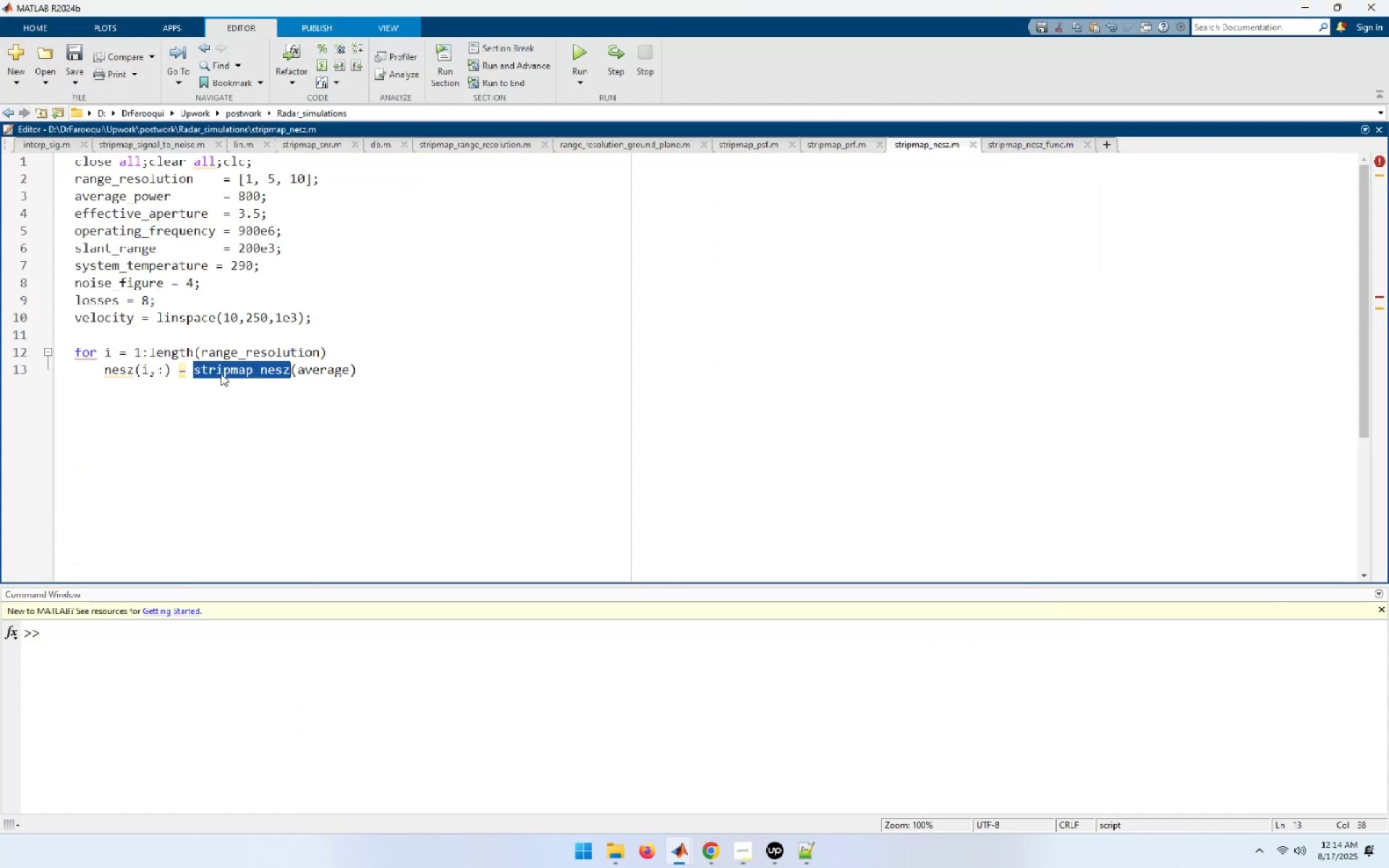 
key(Control+V)
 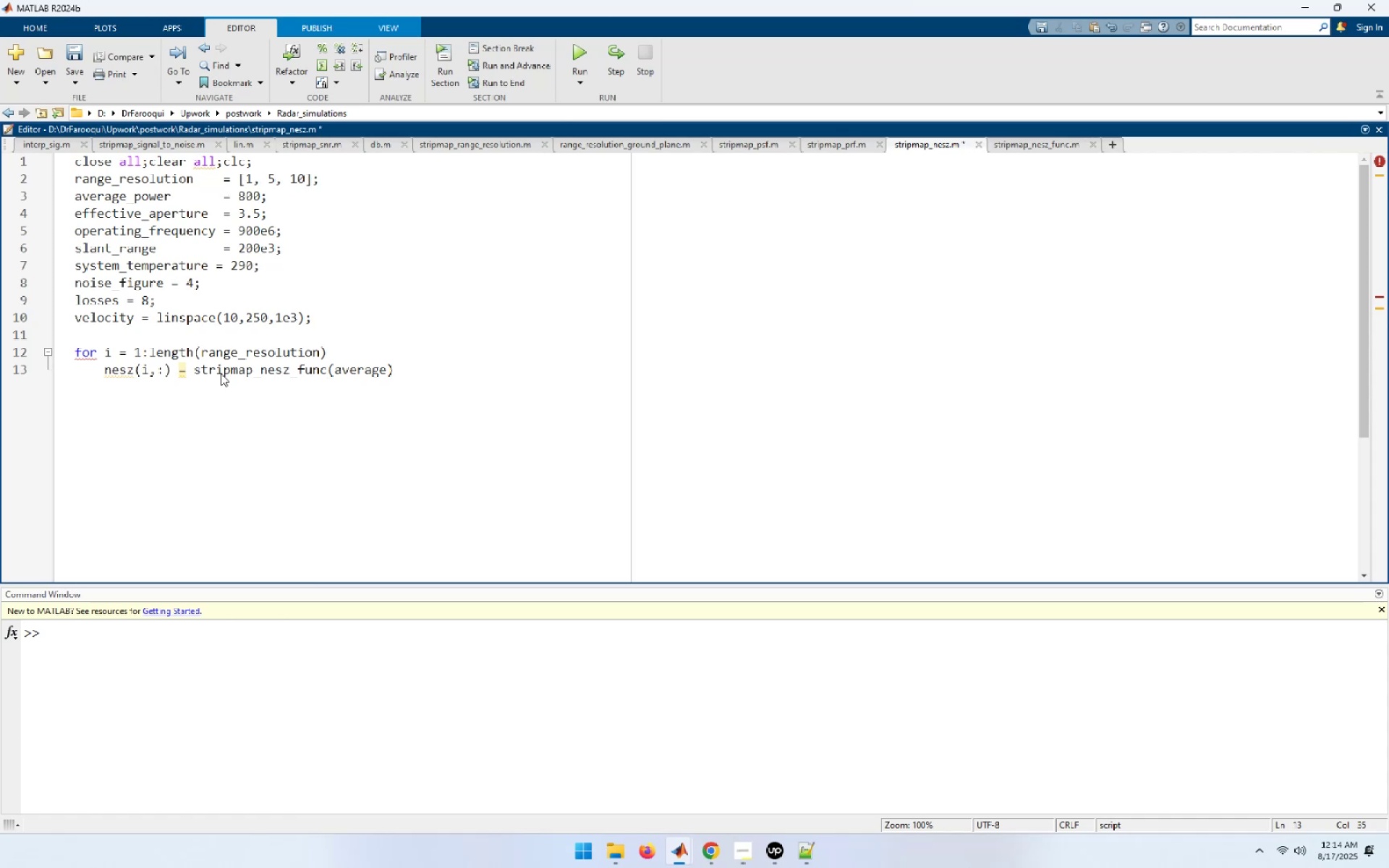 
key(Control+S)
 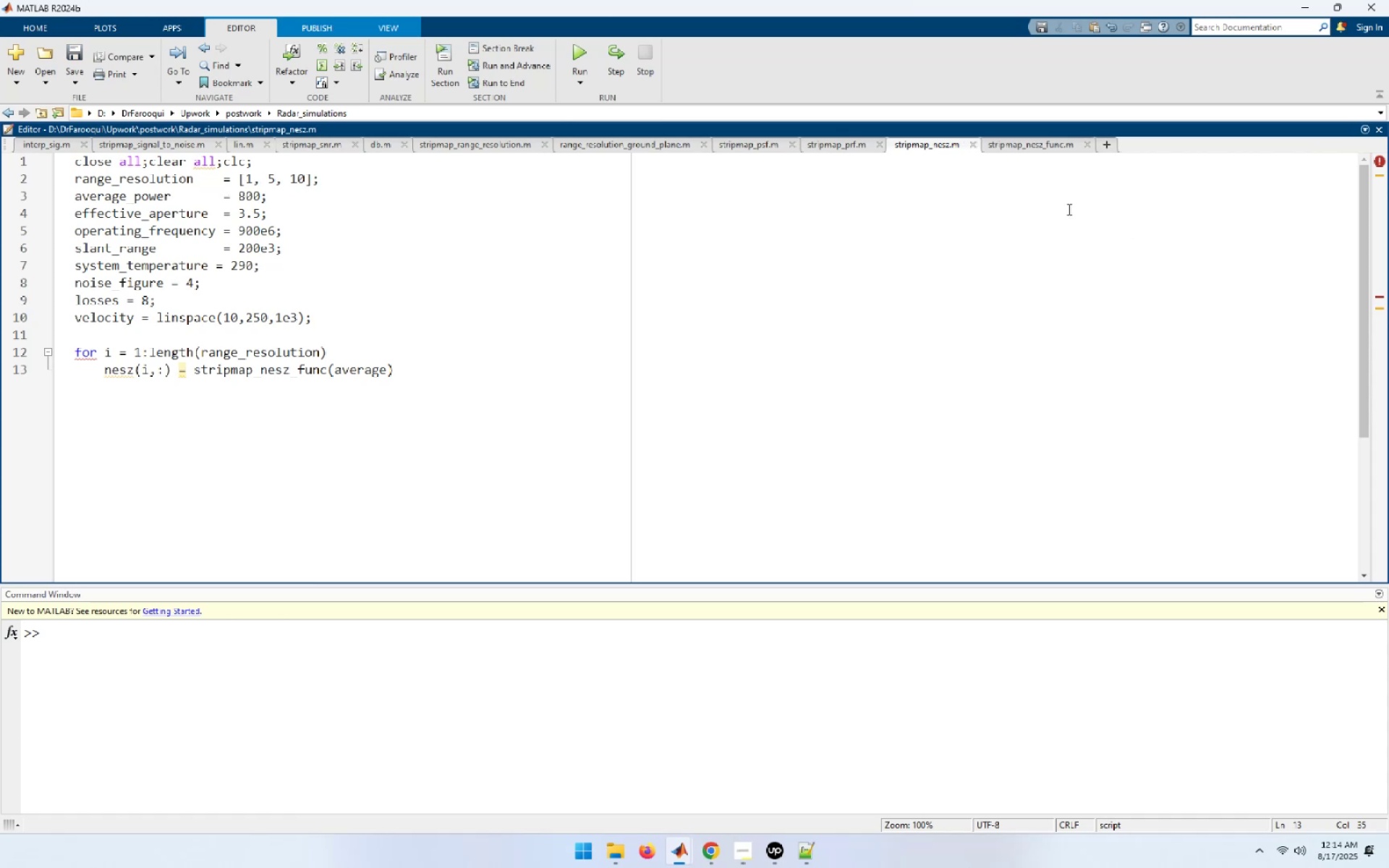 
left_click([1050, 152])
 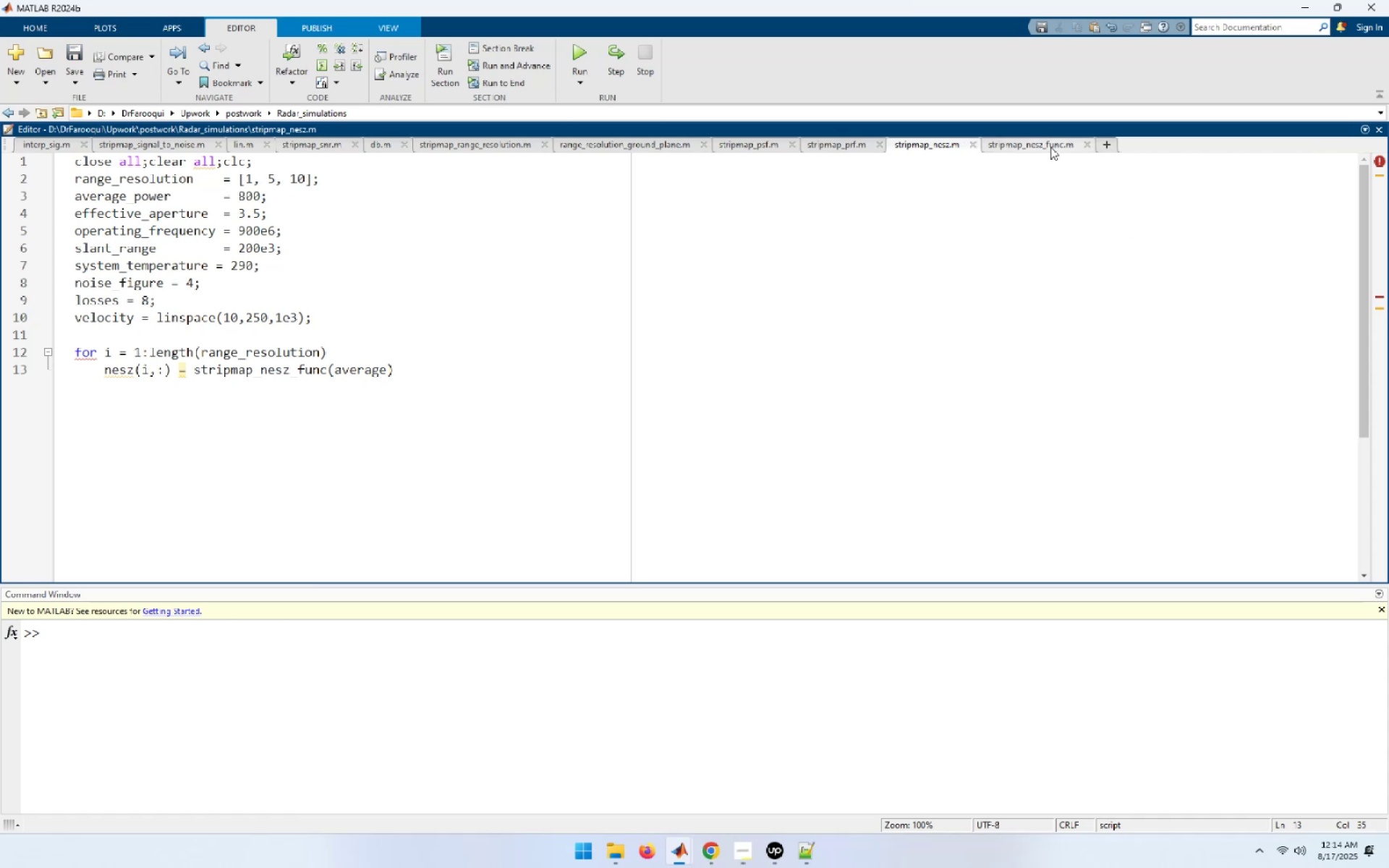 
left_click([1050, 143])
 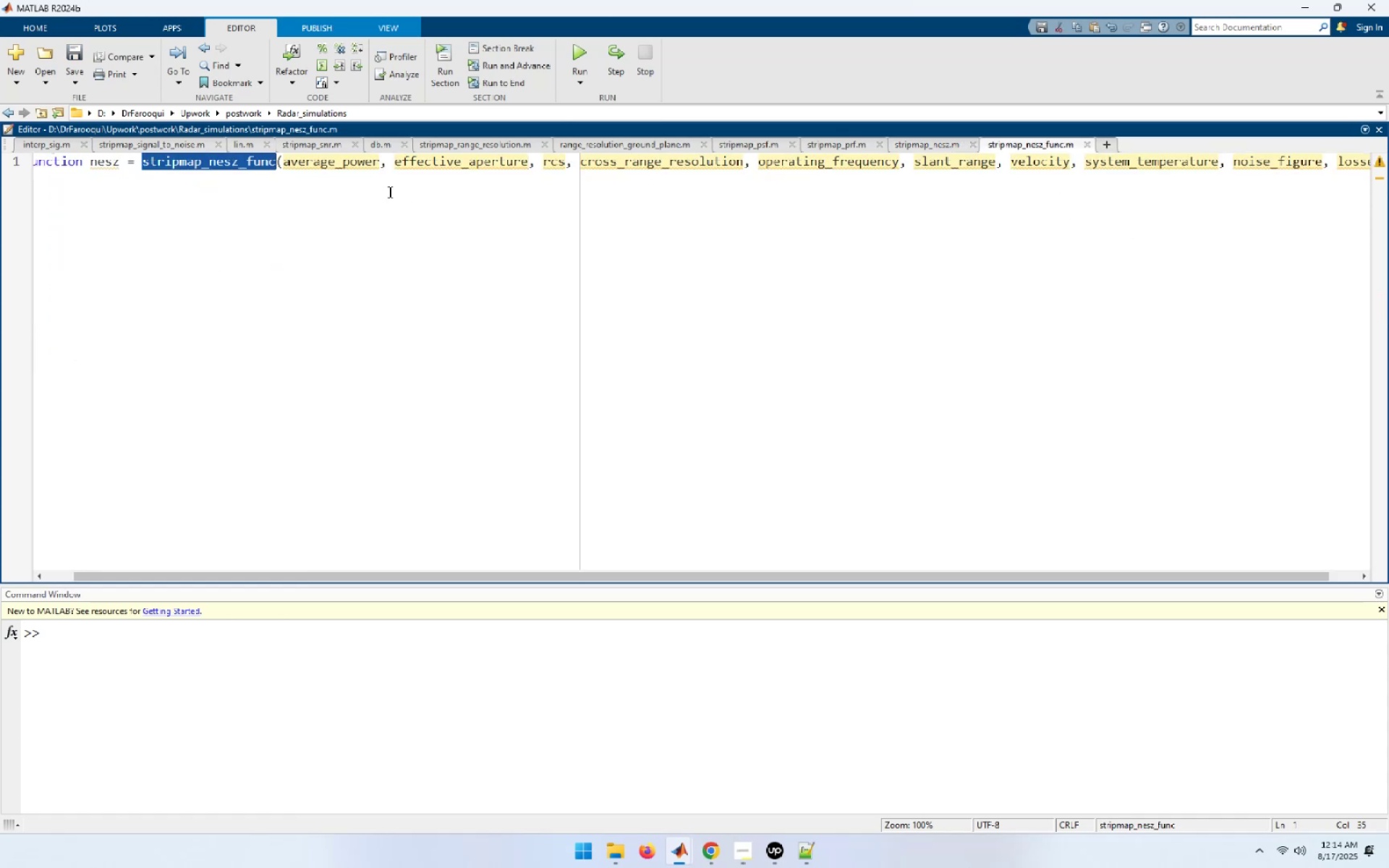 
left_click([358, 181])
 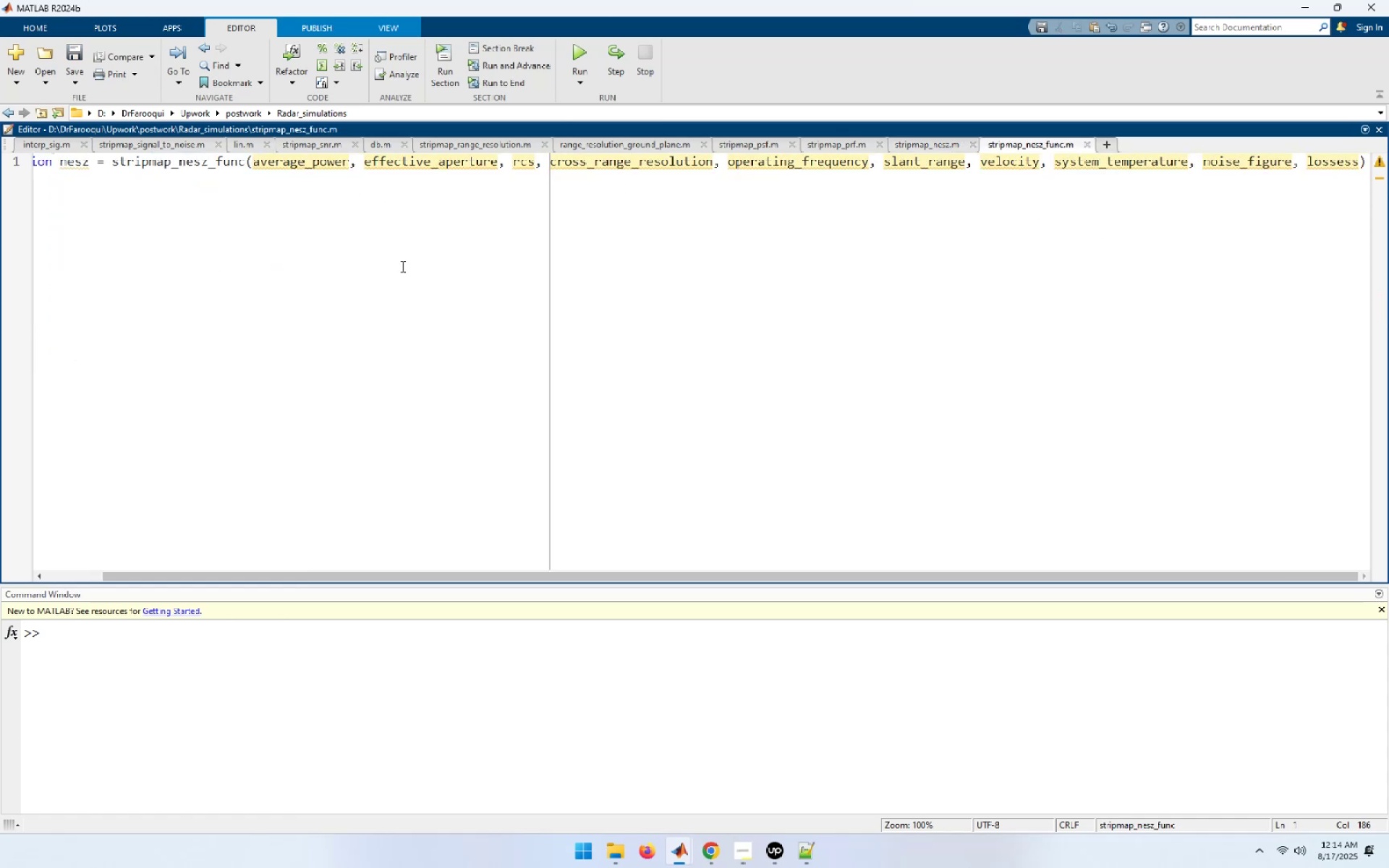 
key(Control+End)
 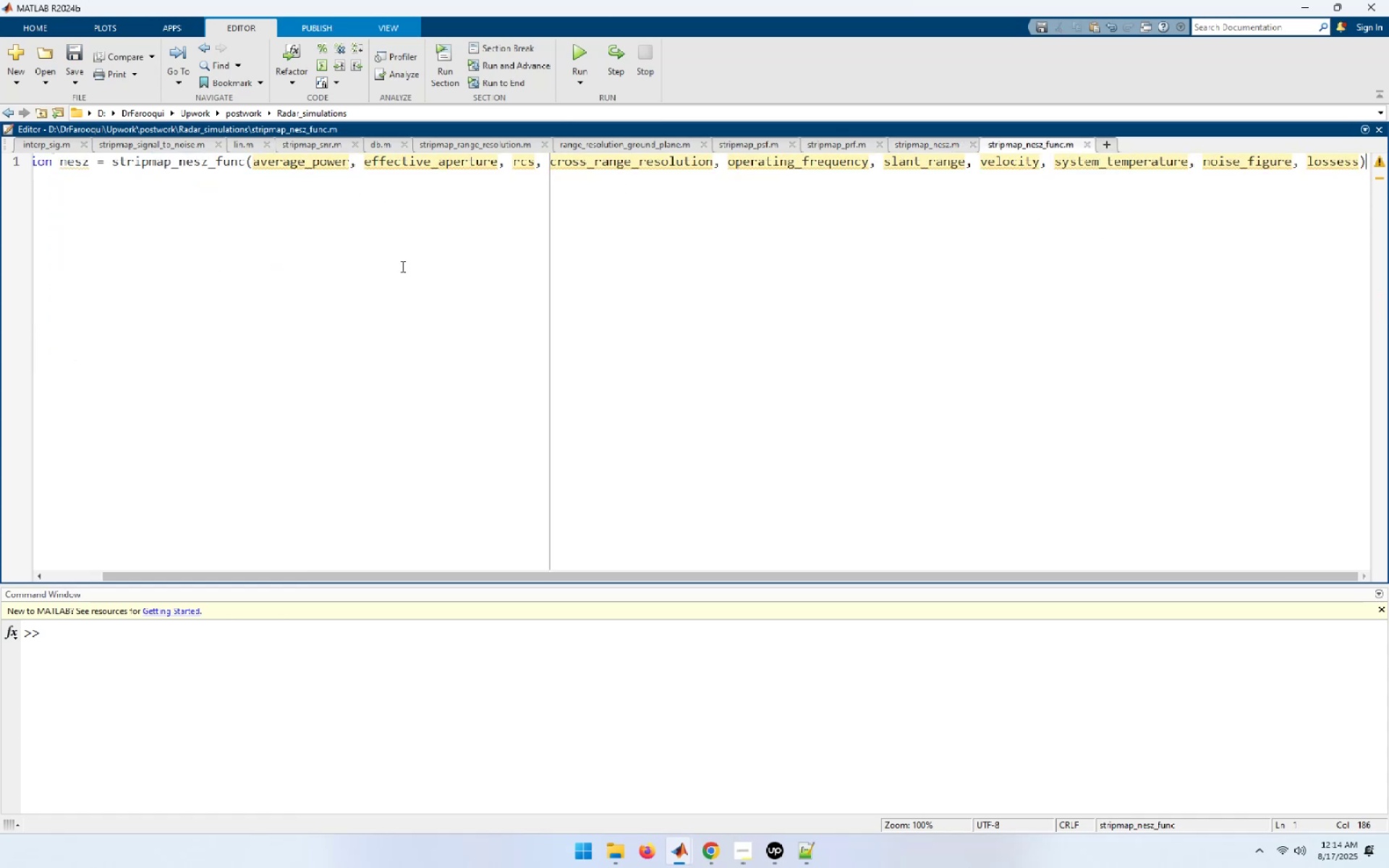 
key(NumpadEnter)
type(end[Home])
key(NumpadEnter)
key(NumpadEnter)
 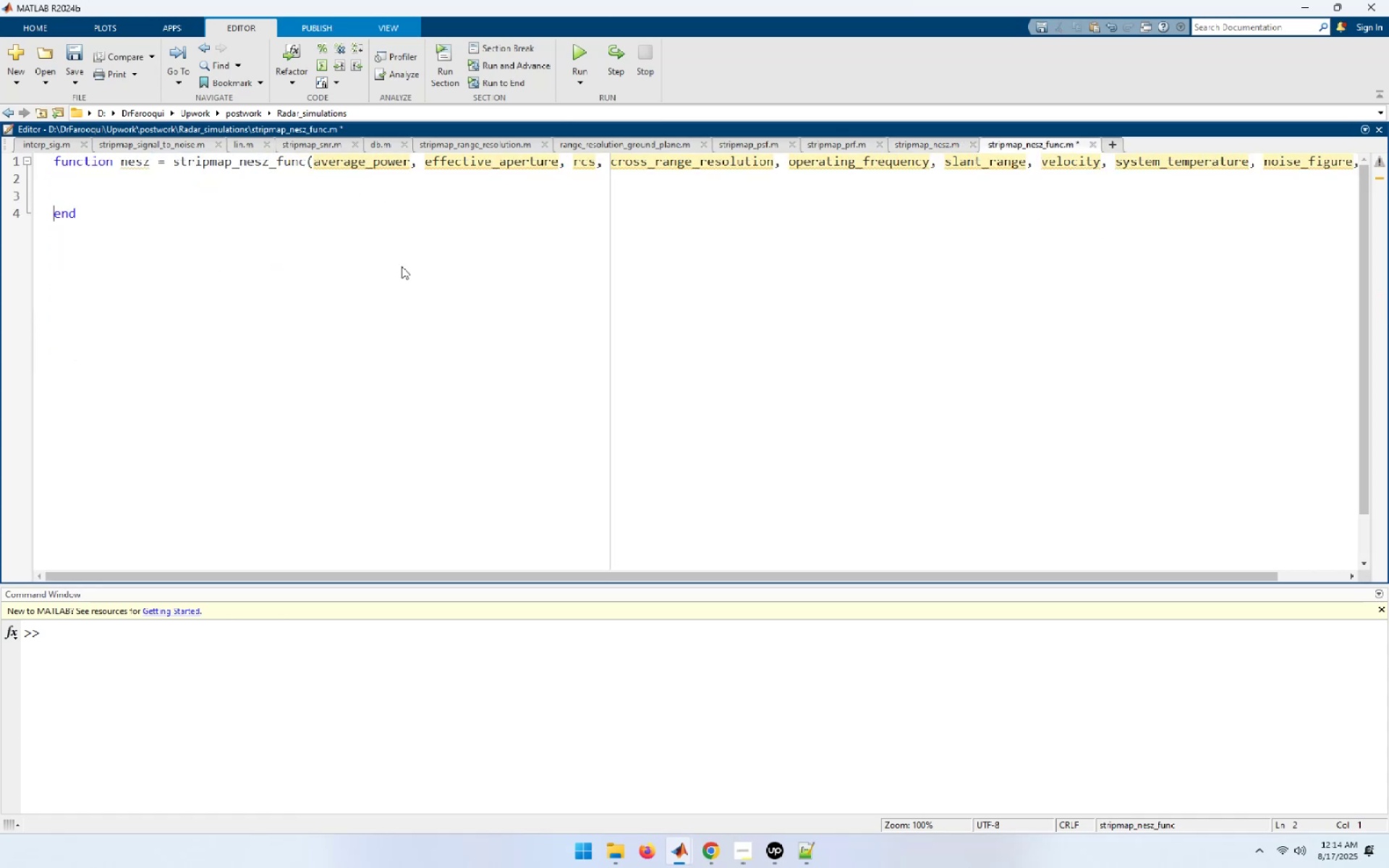 
key(ArrowUp)
 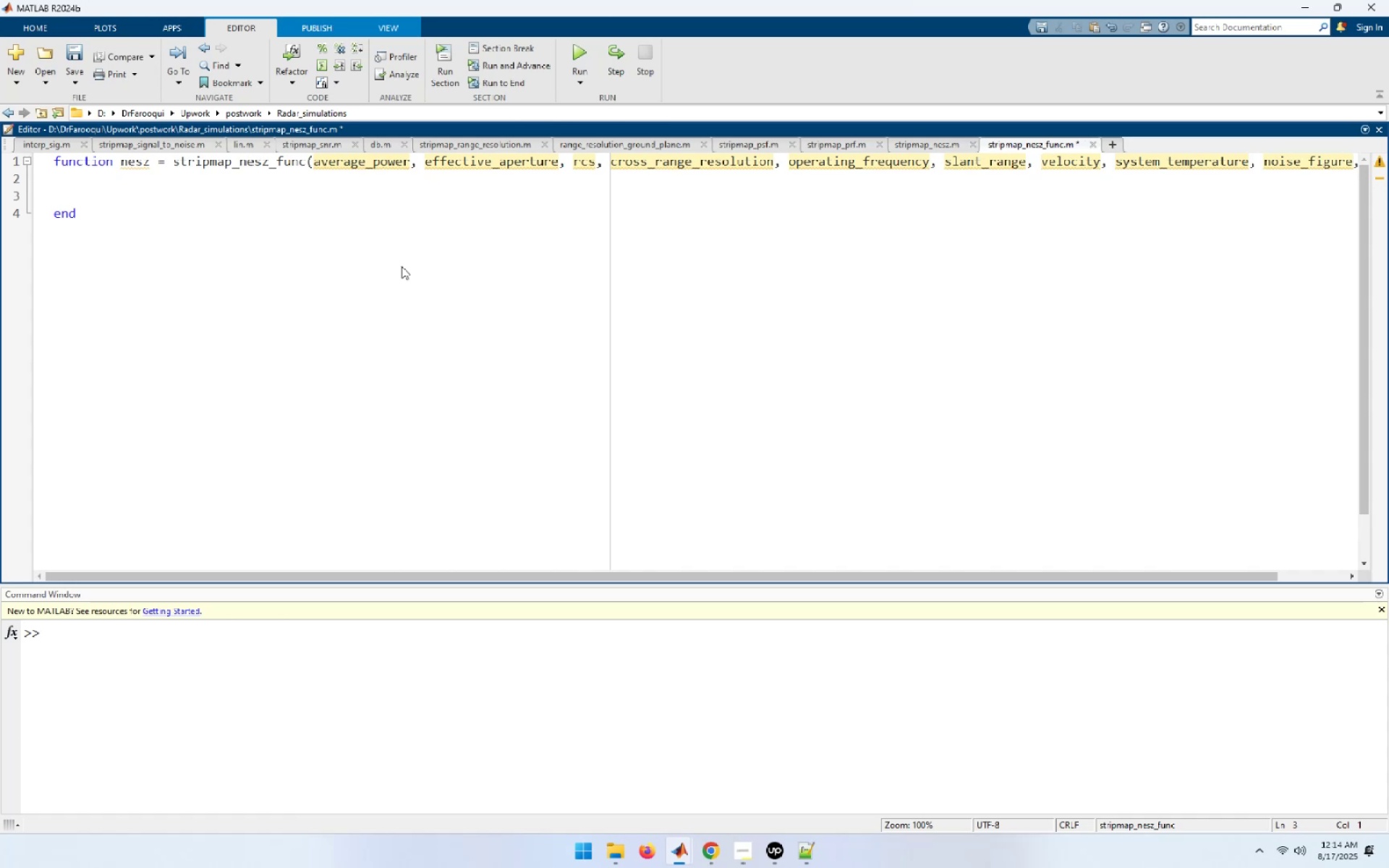 
key(Control+S)
 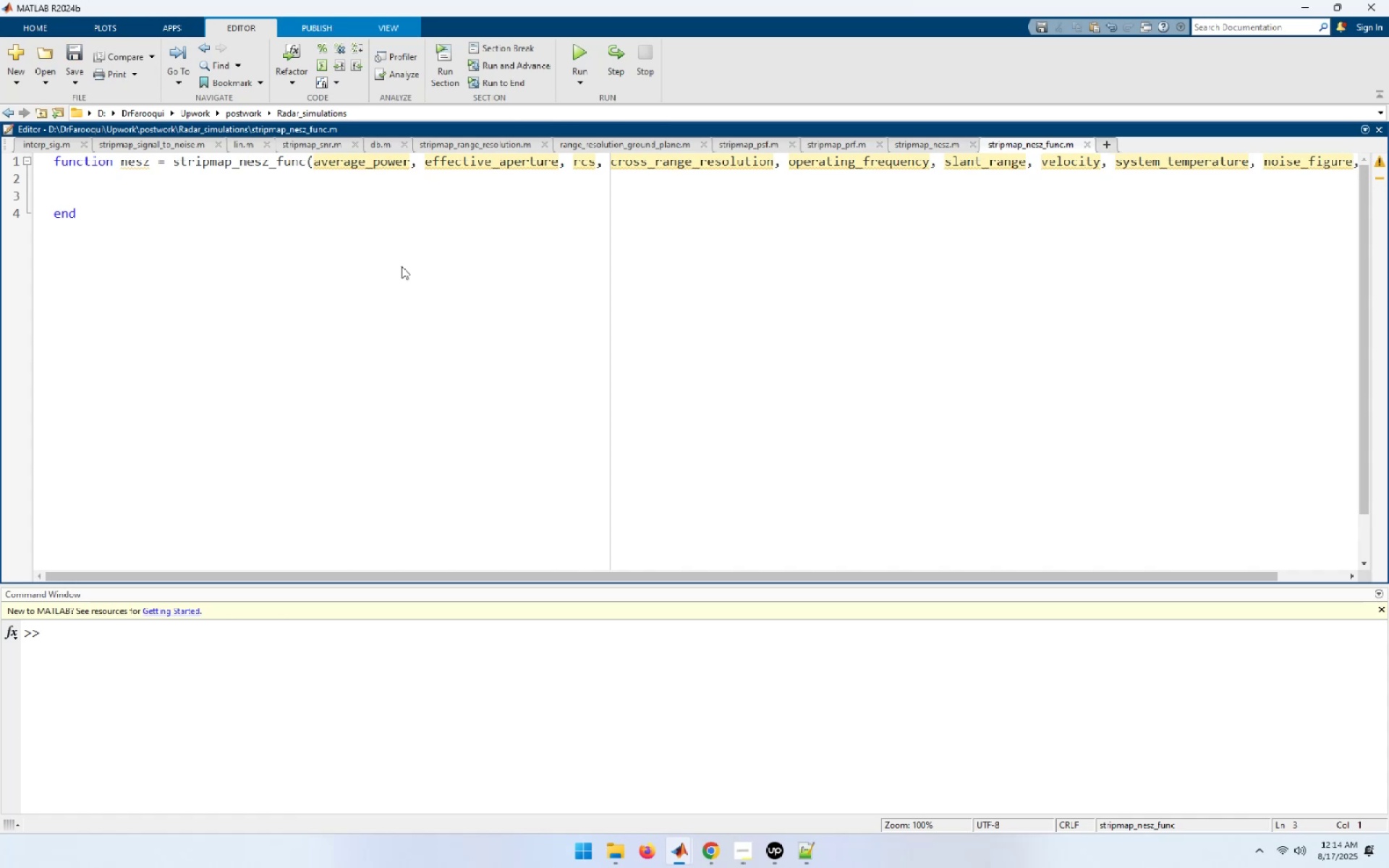 
wait(6.0)
 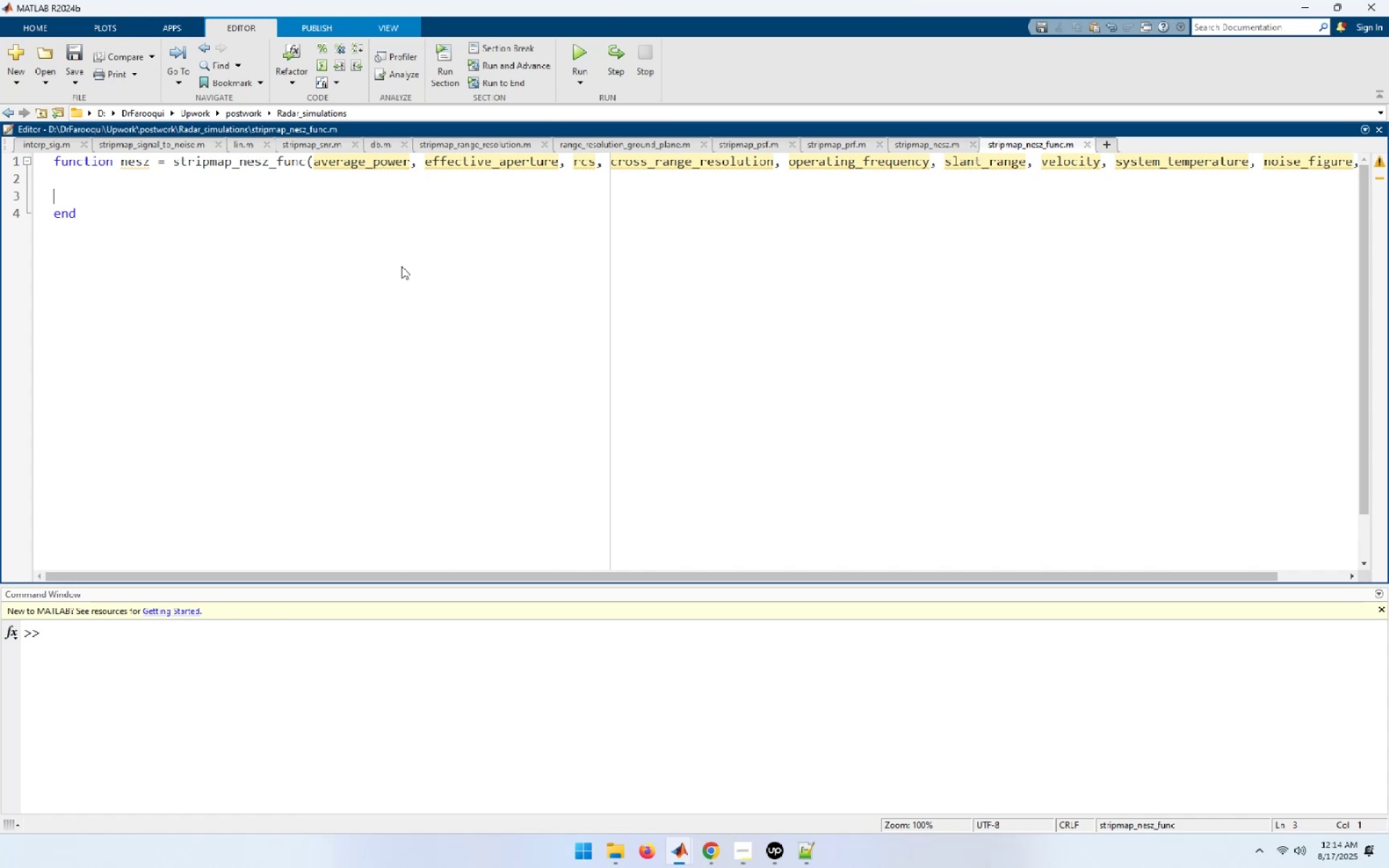 
key(ArrowUp)
 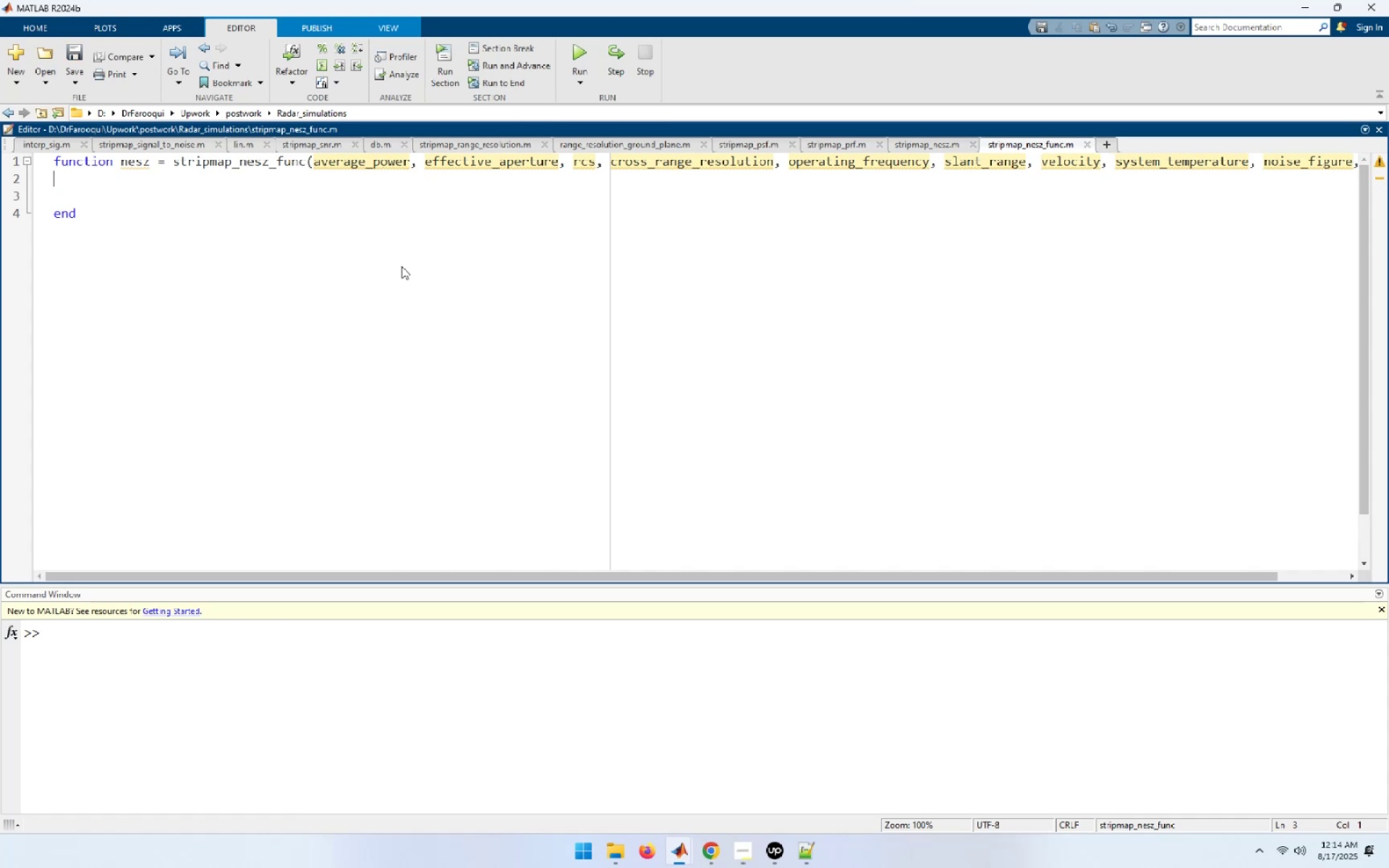 
key(ArrowUp)
 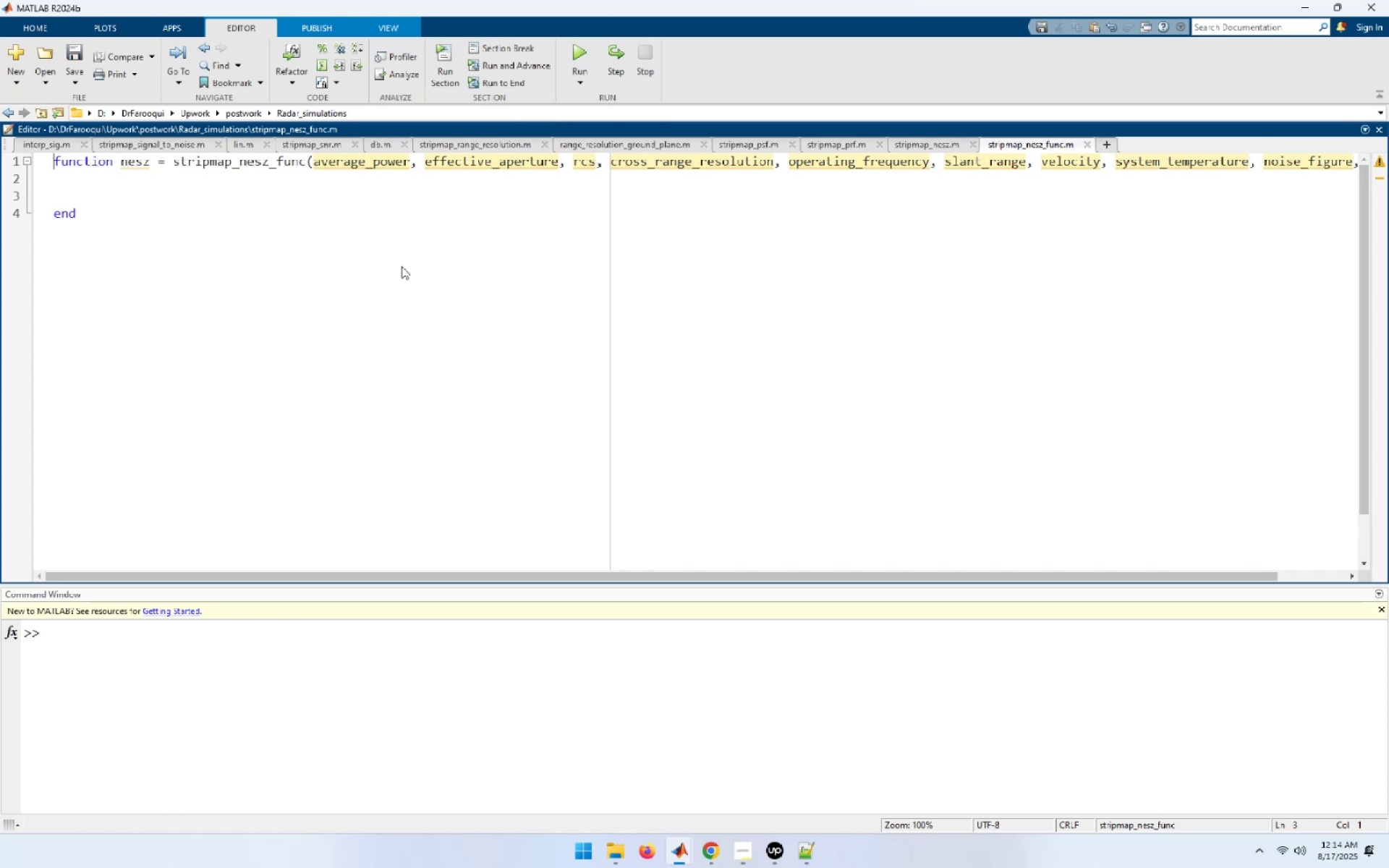 
key(ArrowDown)
 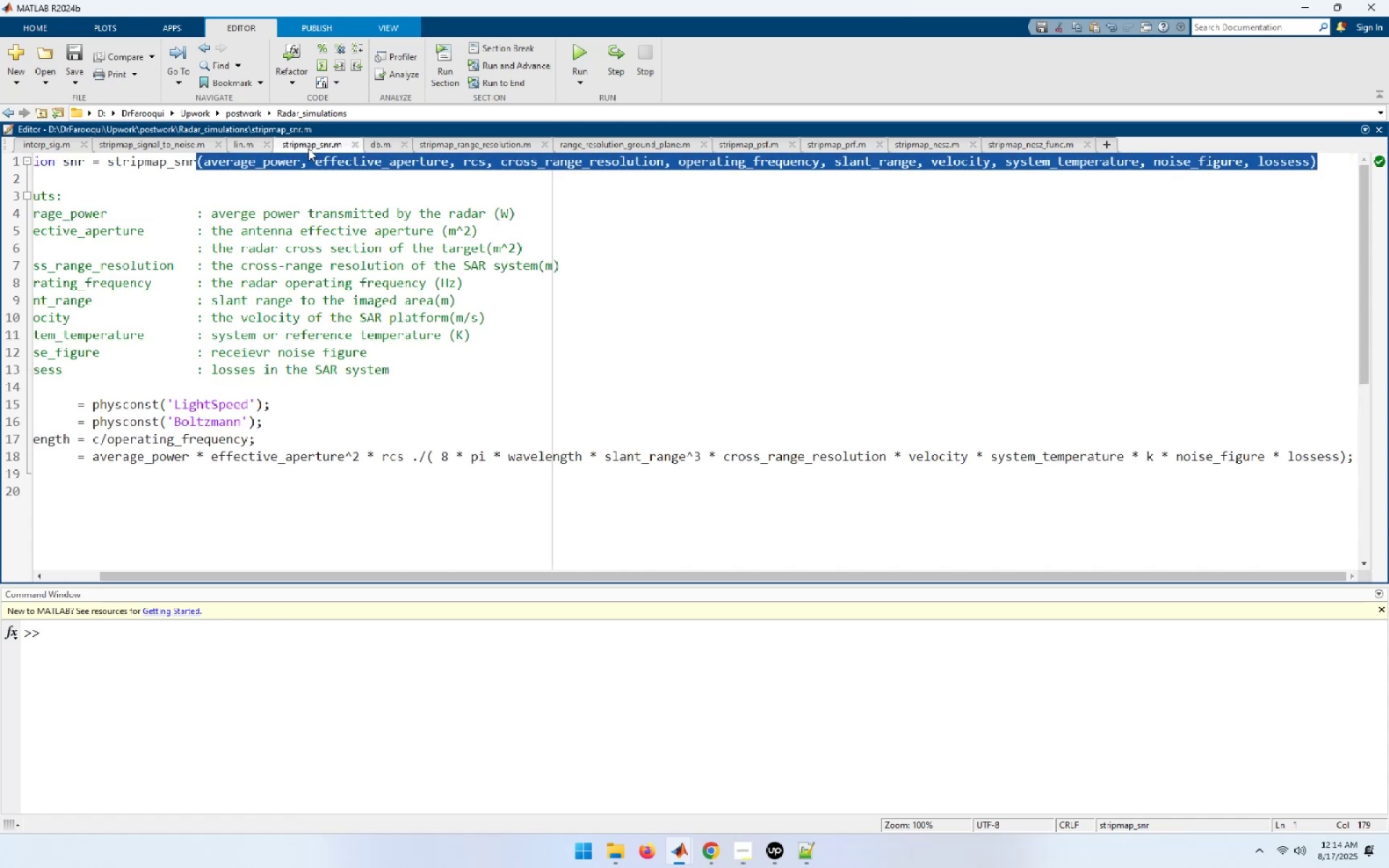 
left_click_drag(start_coordinate=[334, 576], to_coordinate=[95, 545])
 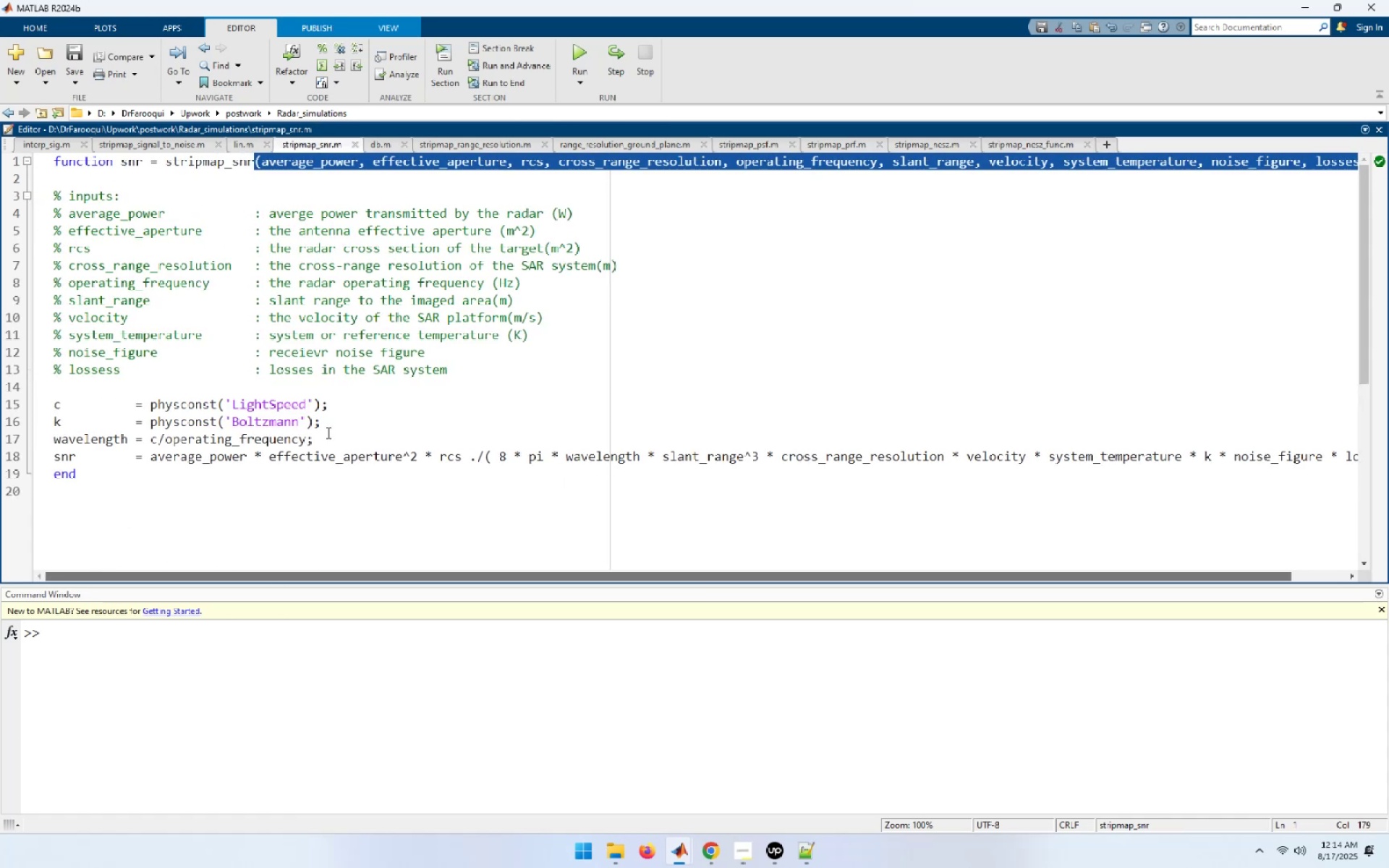 
left_click_drag(start_coordinate=[321, 438], to_coordinate=[0, 406])
 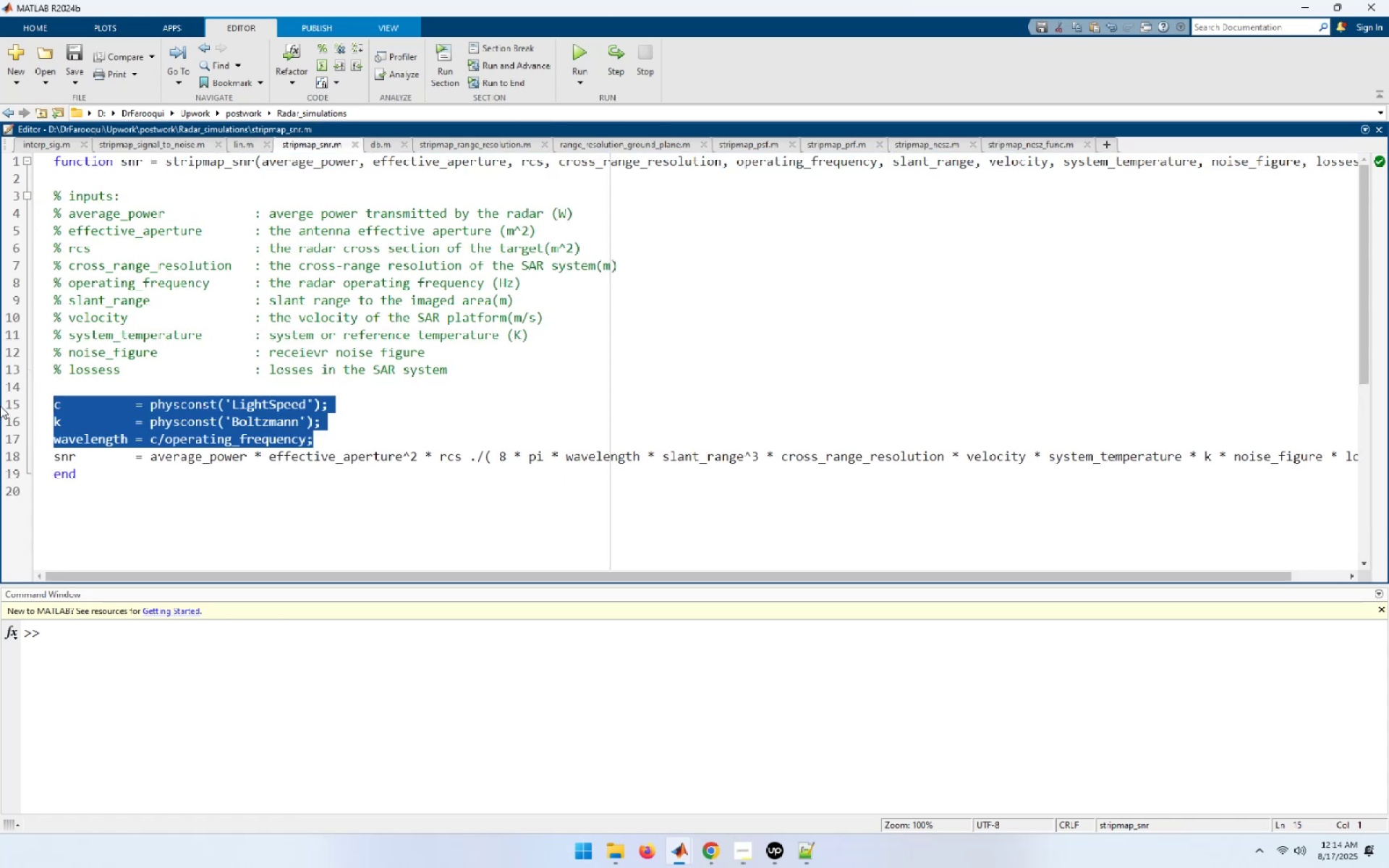 
key(Control+C)
 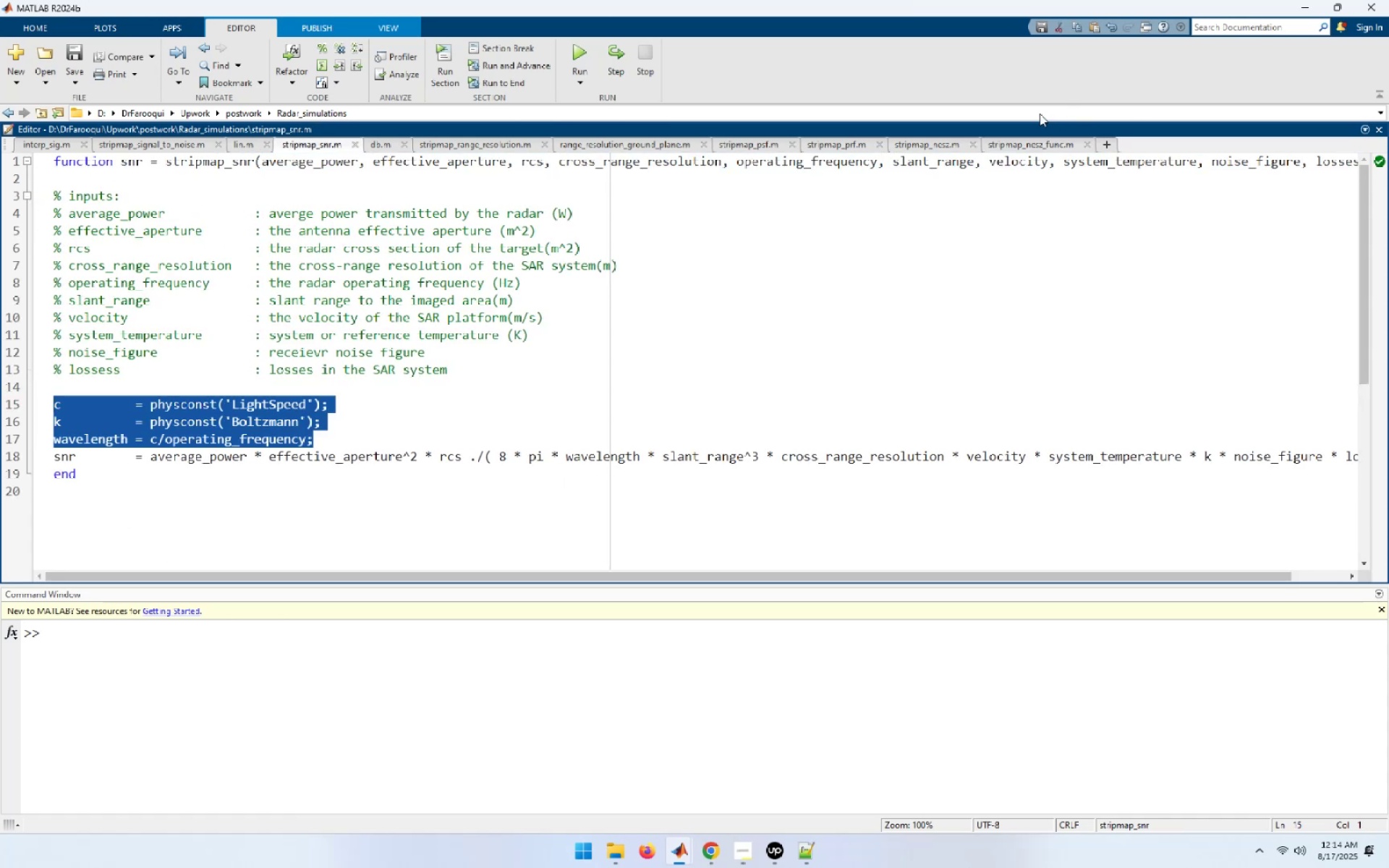 
left_click([1007, 137])
 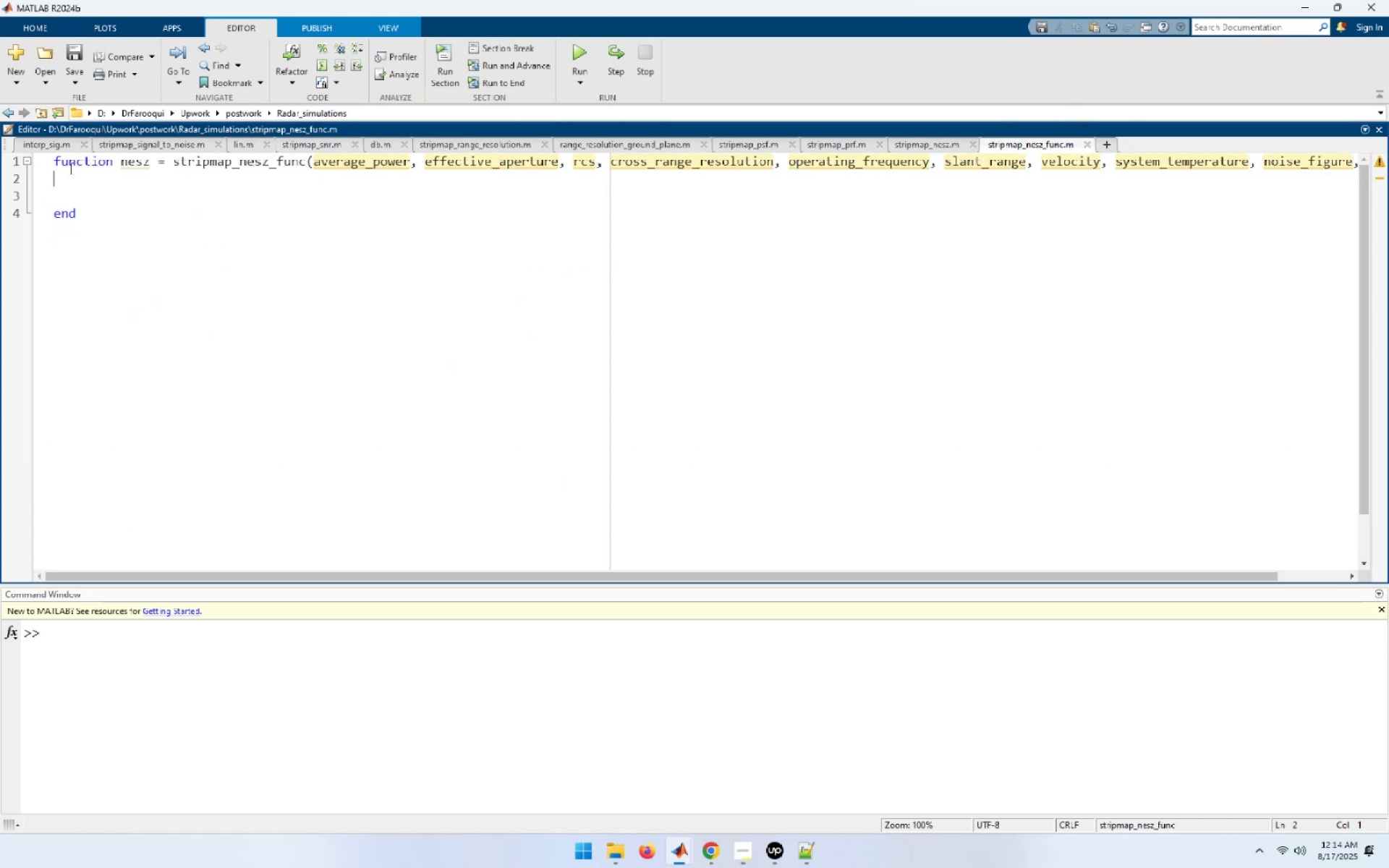 
key(Control+ControlLeft)
 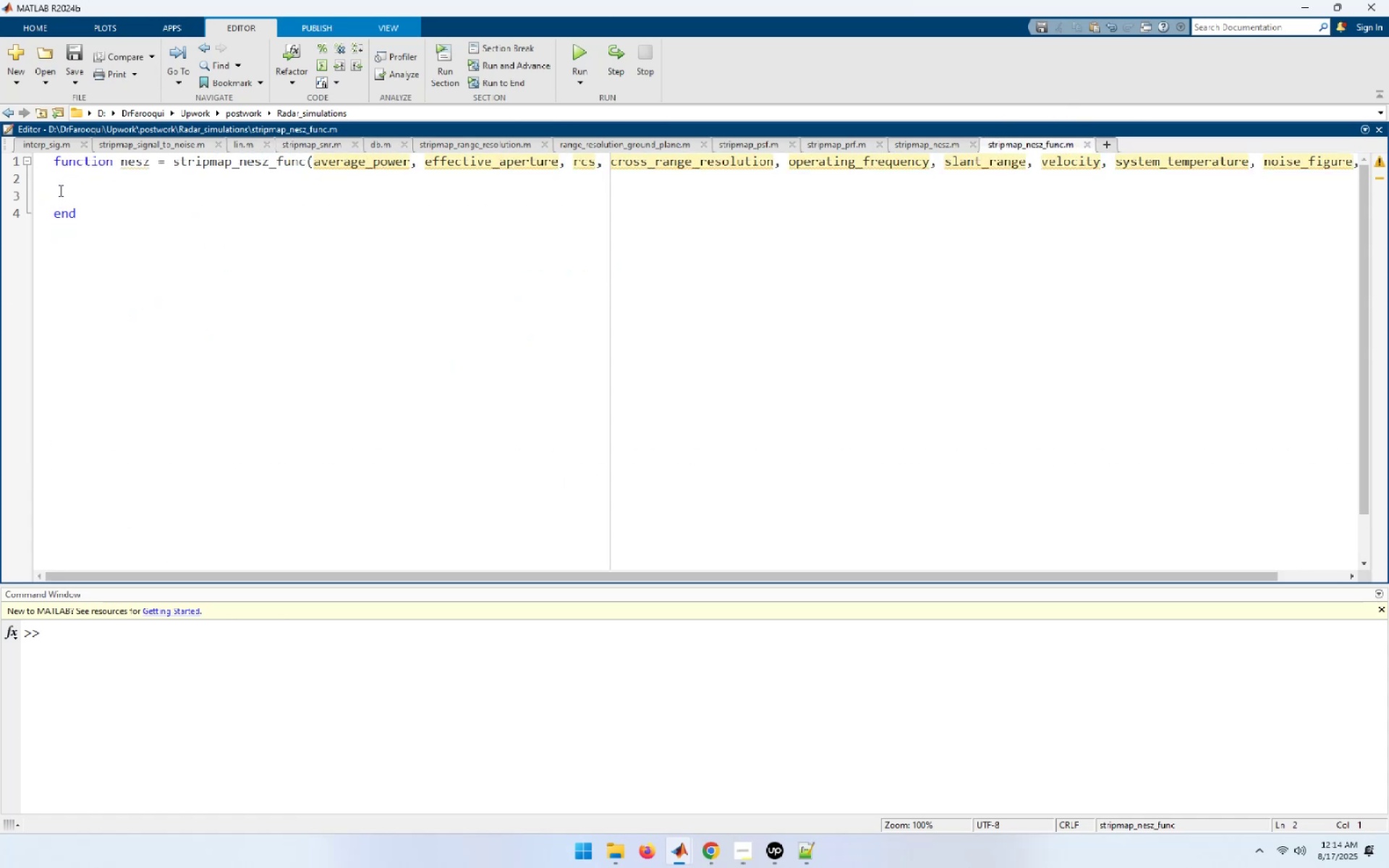 
key(Control+V)
 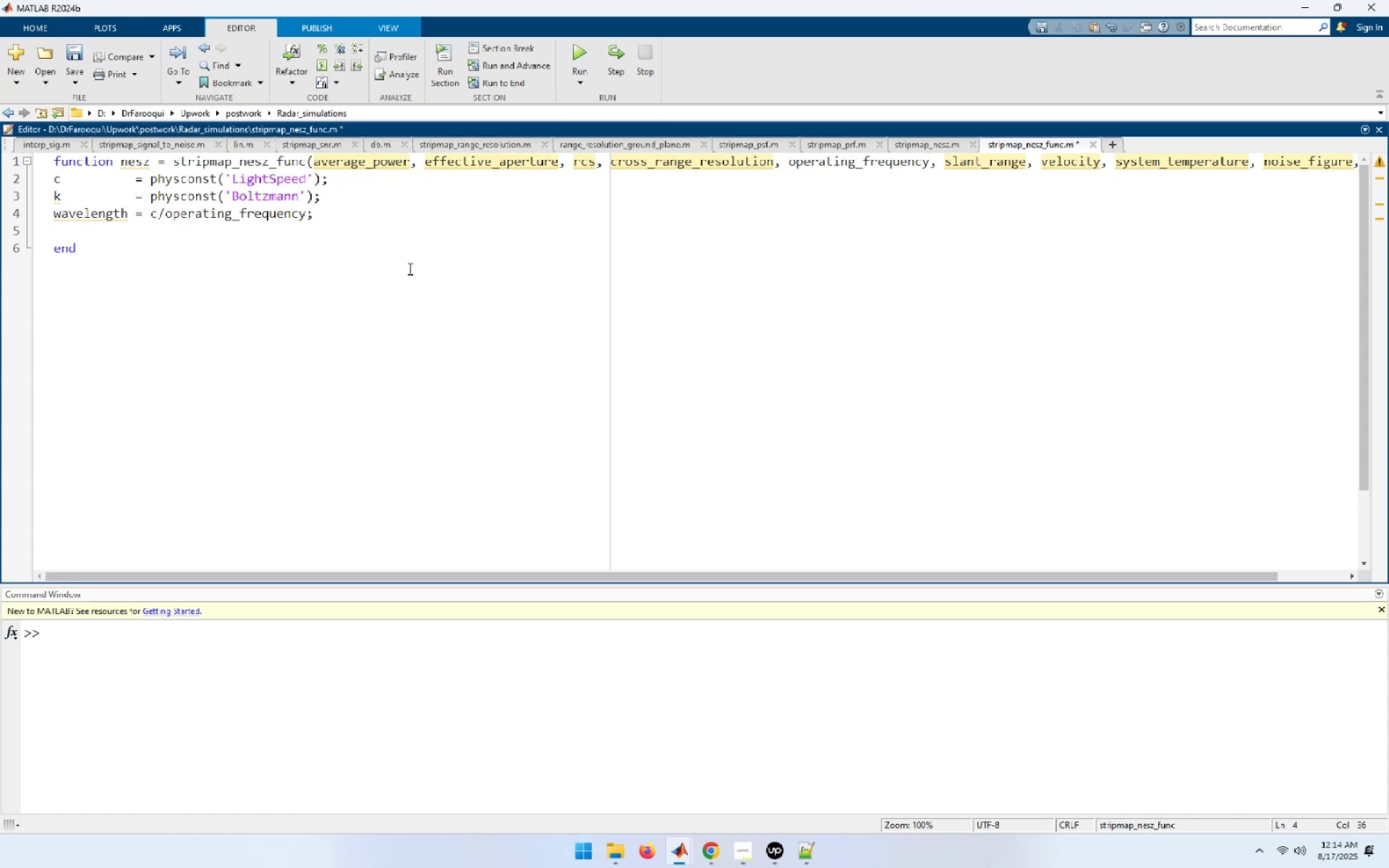 
key(NumpadEnter)
key(NumpadEnter)
type(nesz = ( 8 * pi * wave)
key(Tab)
type( * sla)
key(Tab)
 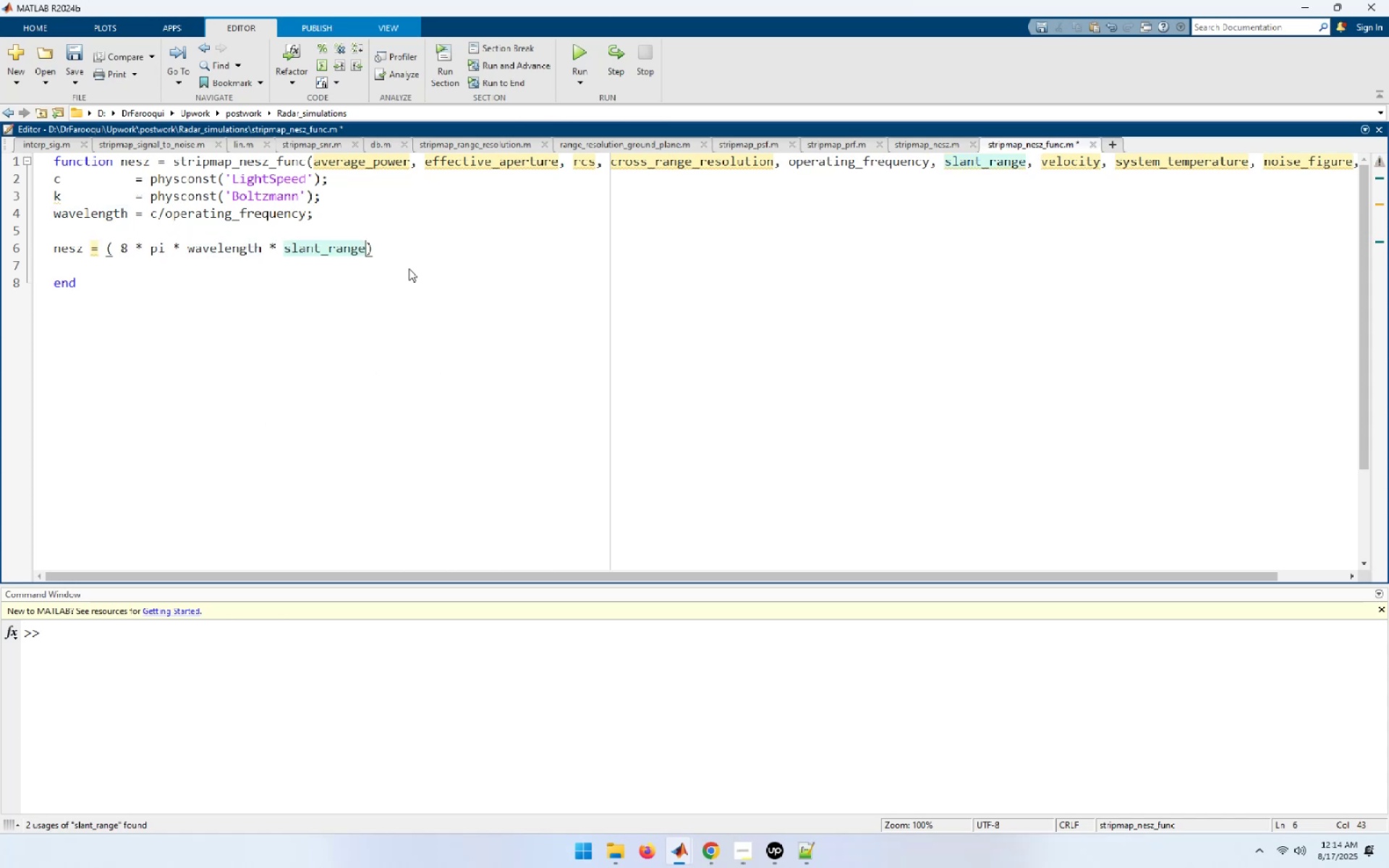 
type(^3 * ve)
key(Tab)
type( &)
key(Backspace)
type(* syste)
key(Tab)
type( * k * lin(noise_)
key(Tab)
type() * lin())
 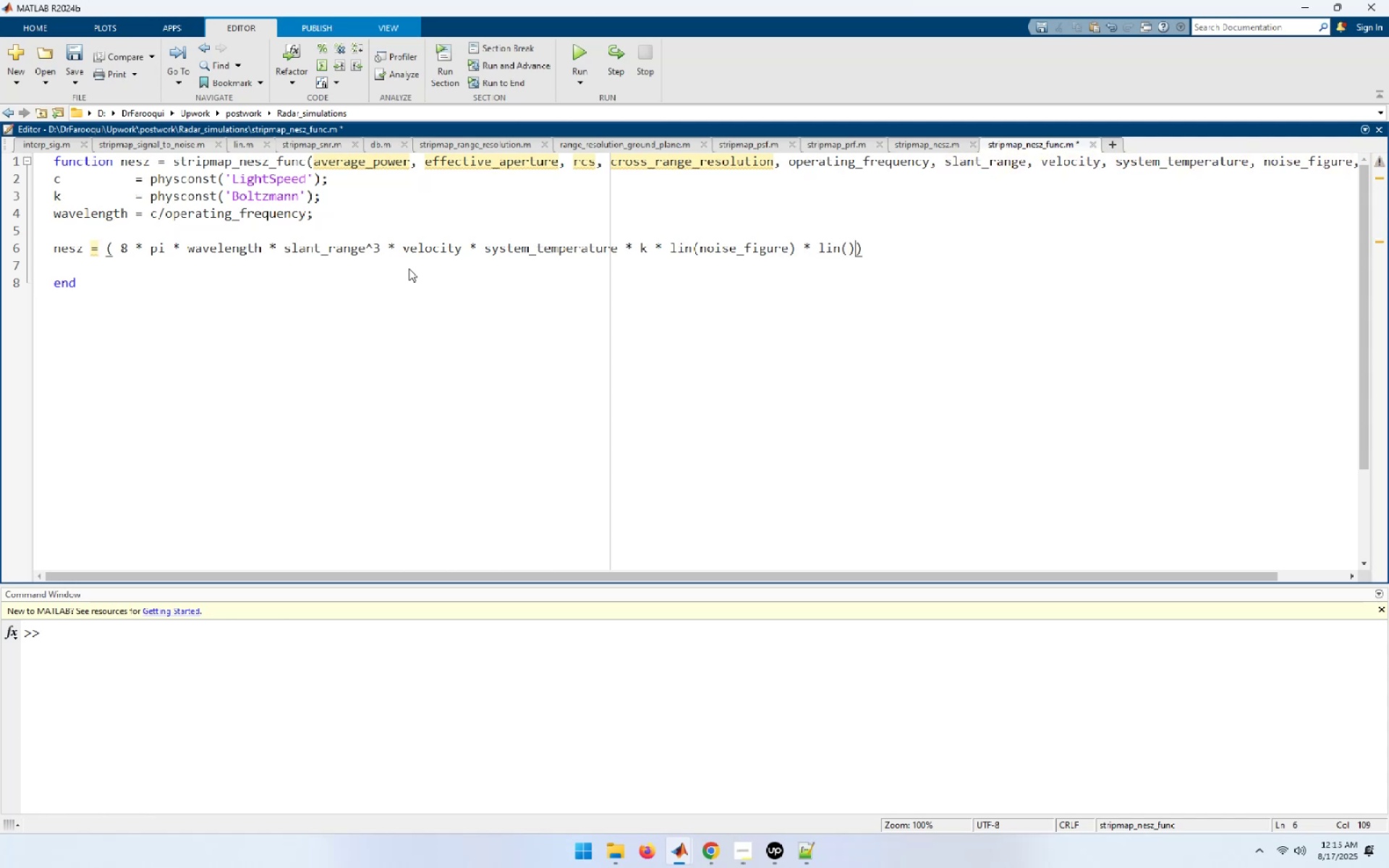 
key(ArrowLeft)
 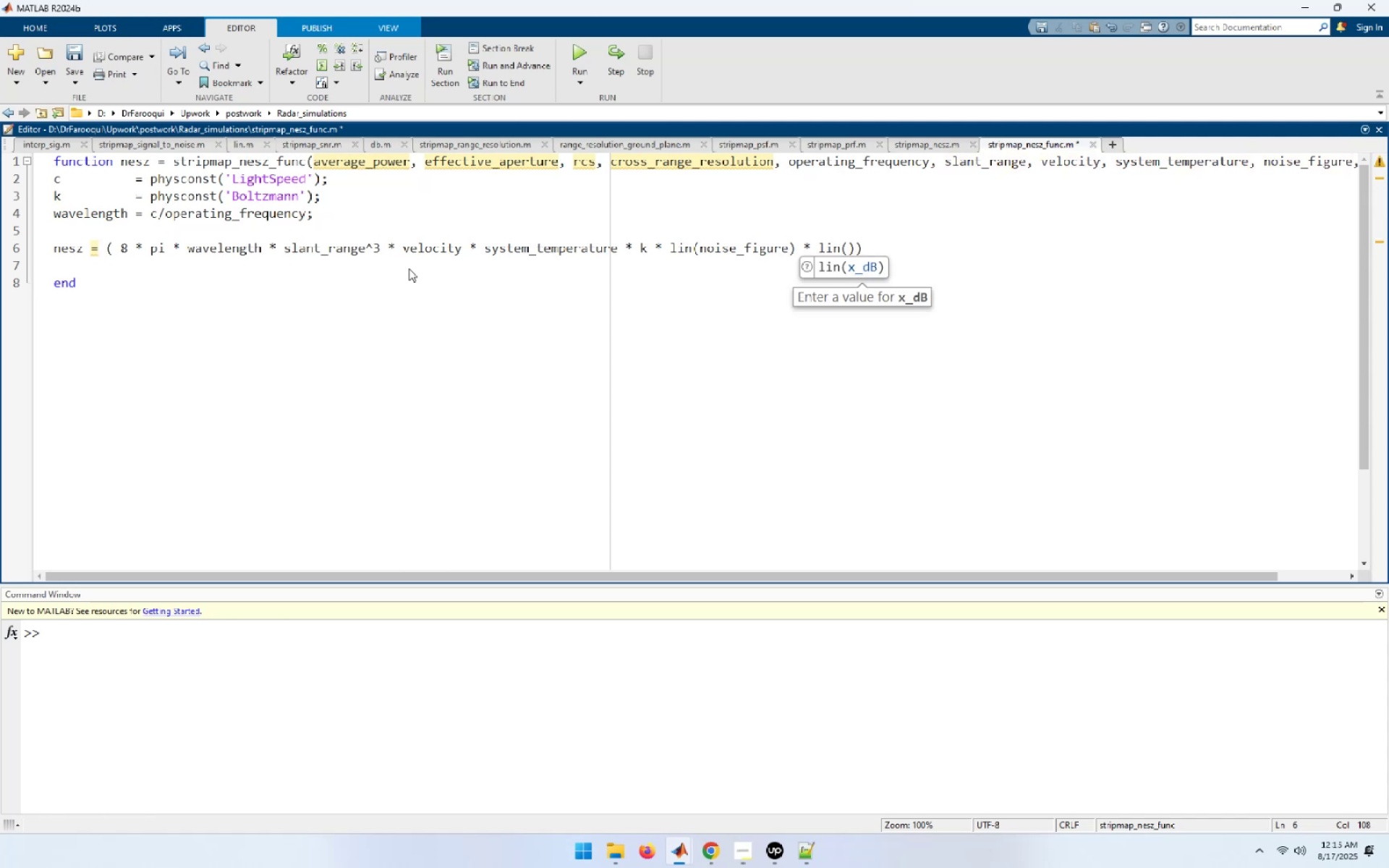 
type(losses)
 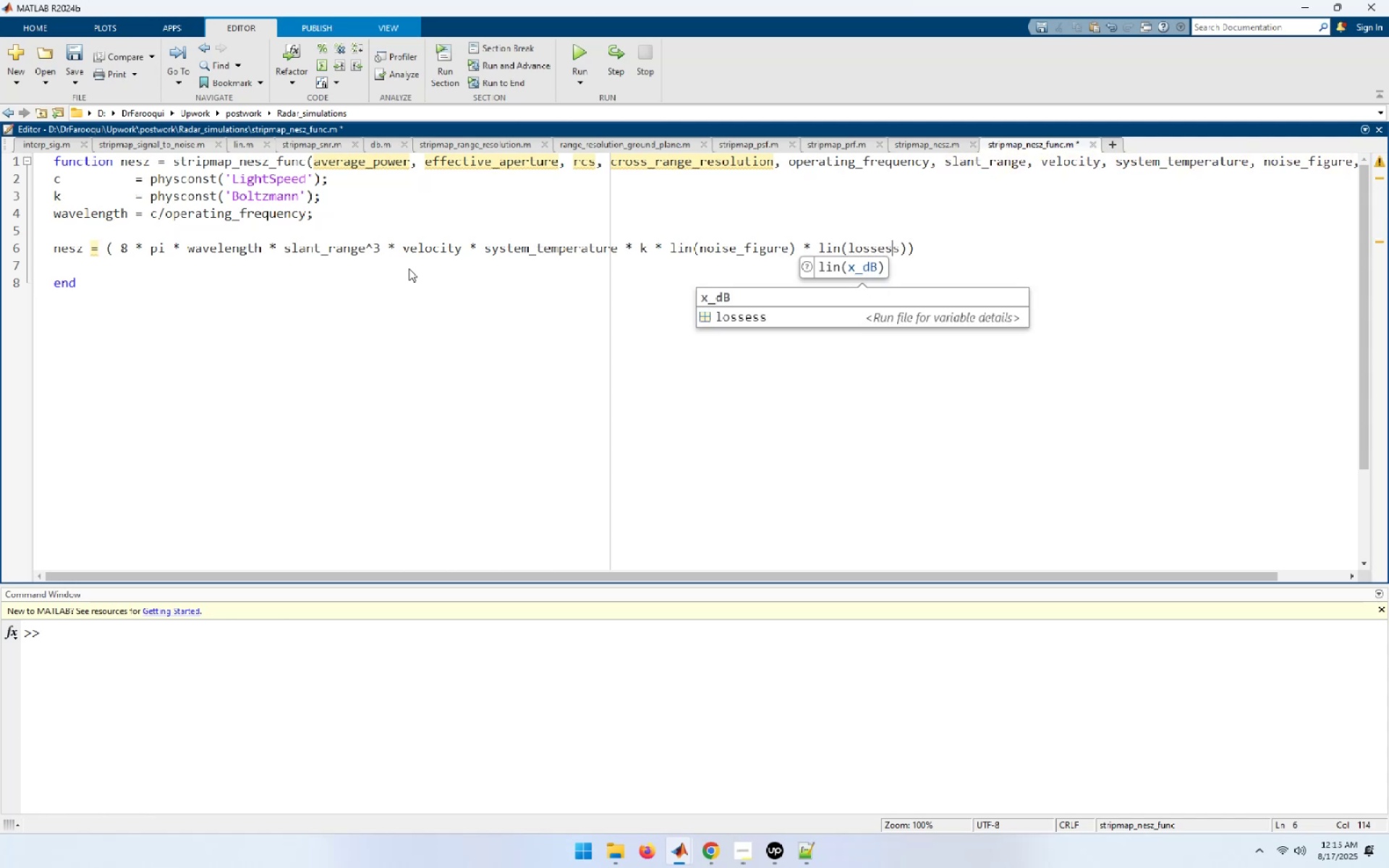 
key(ArrowRight)
 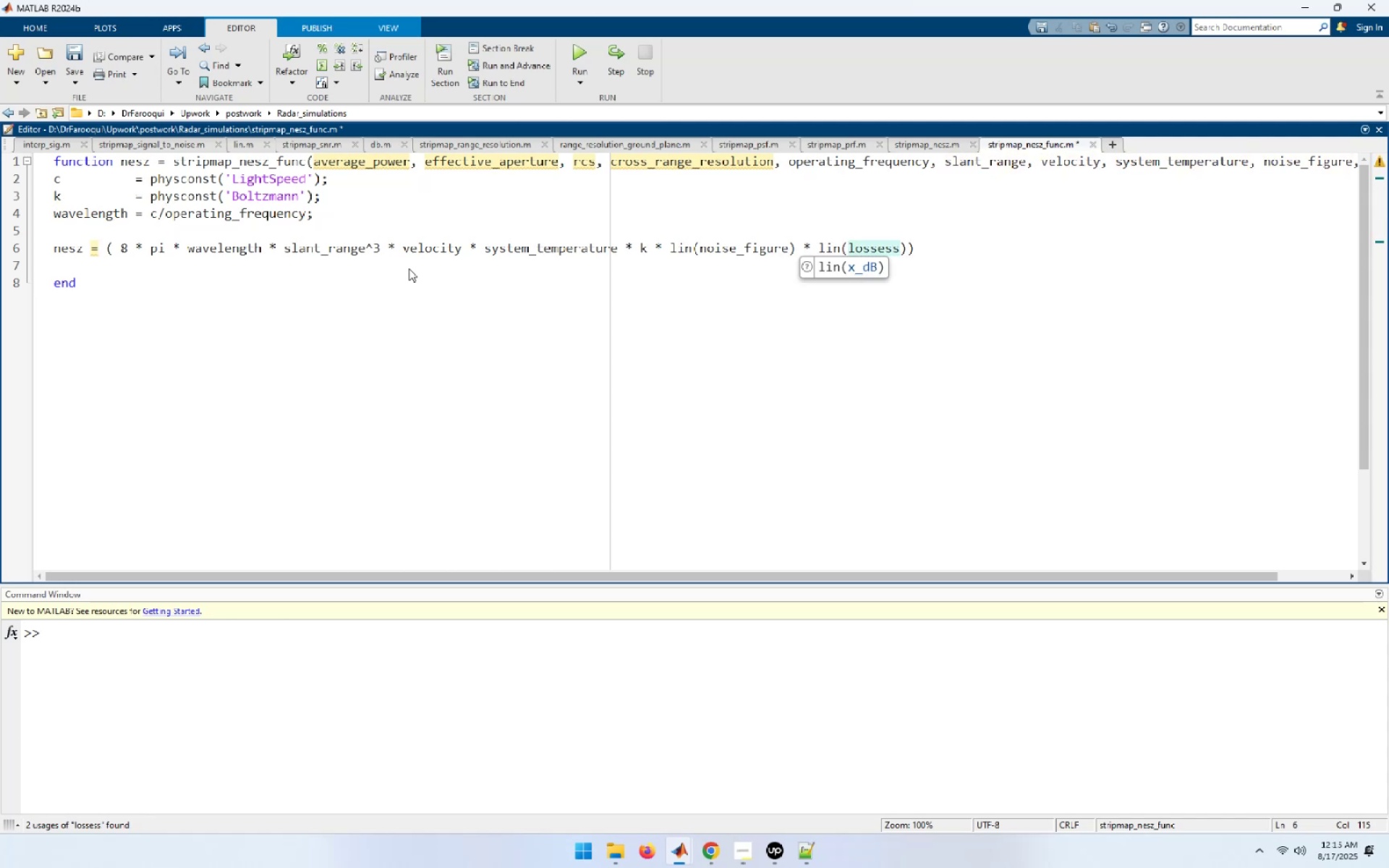 
key(ArrowRight)
 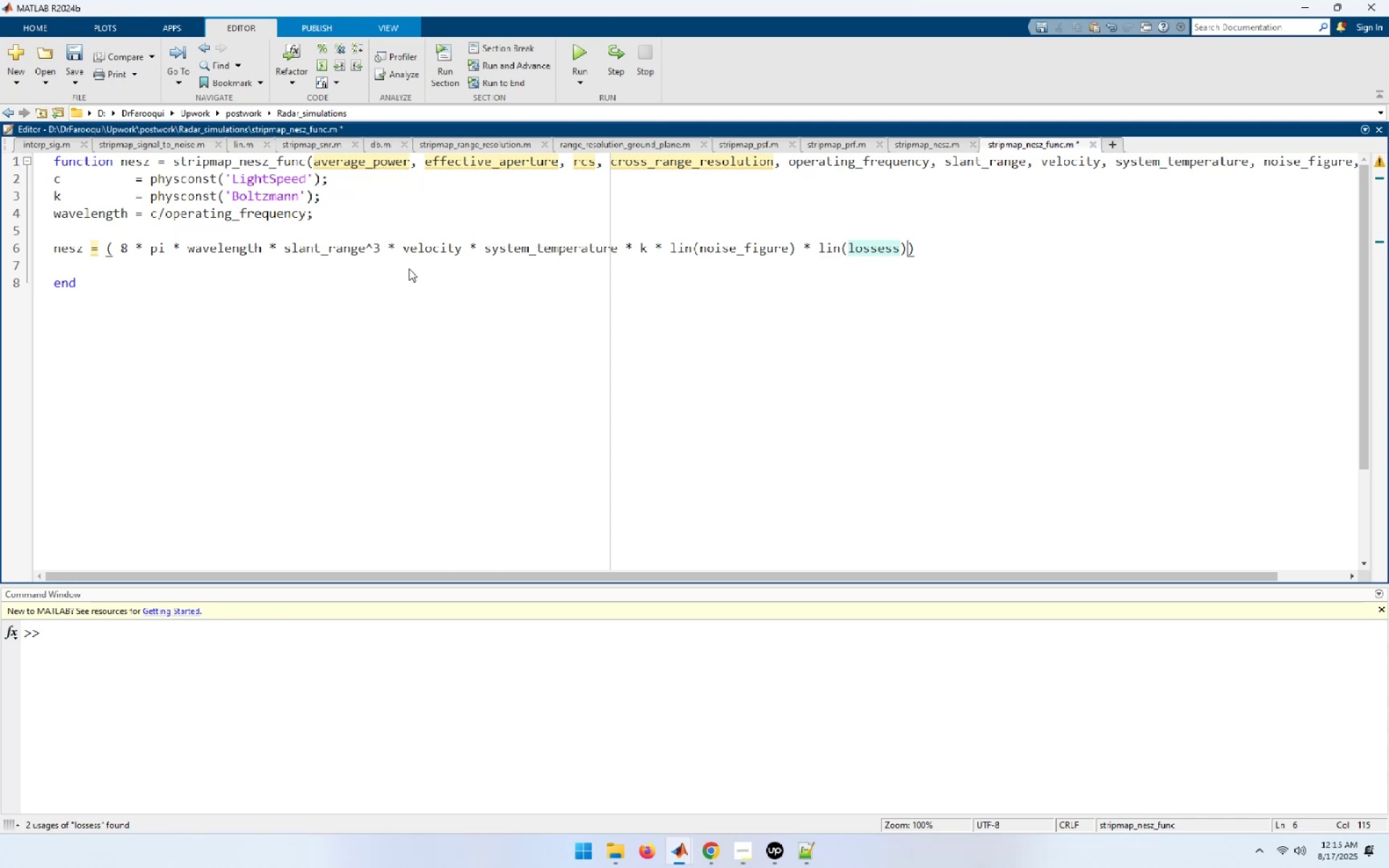 
key(ArrowRight)
 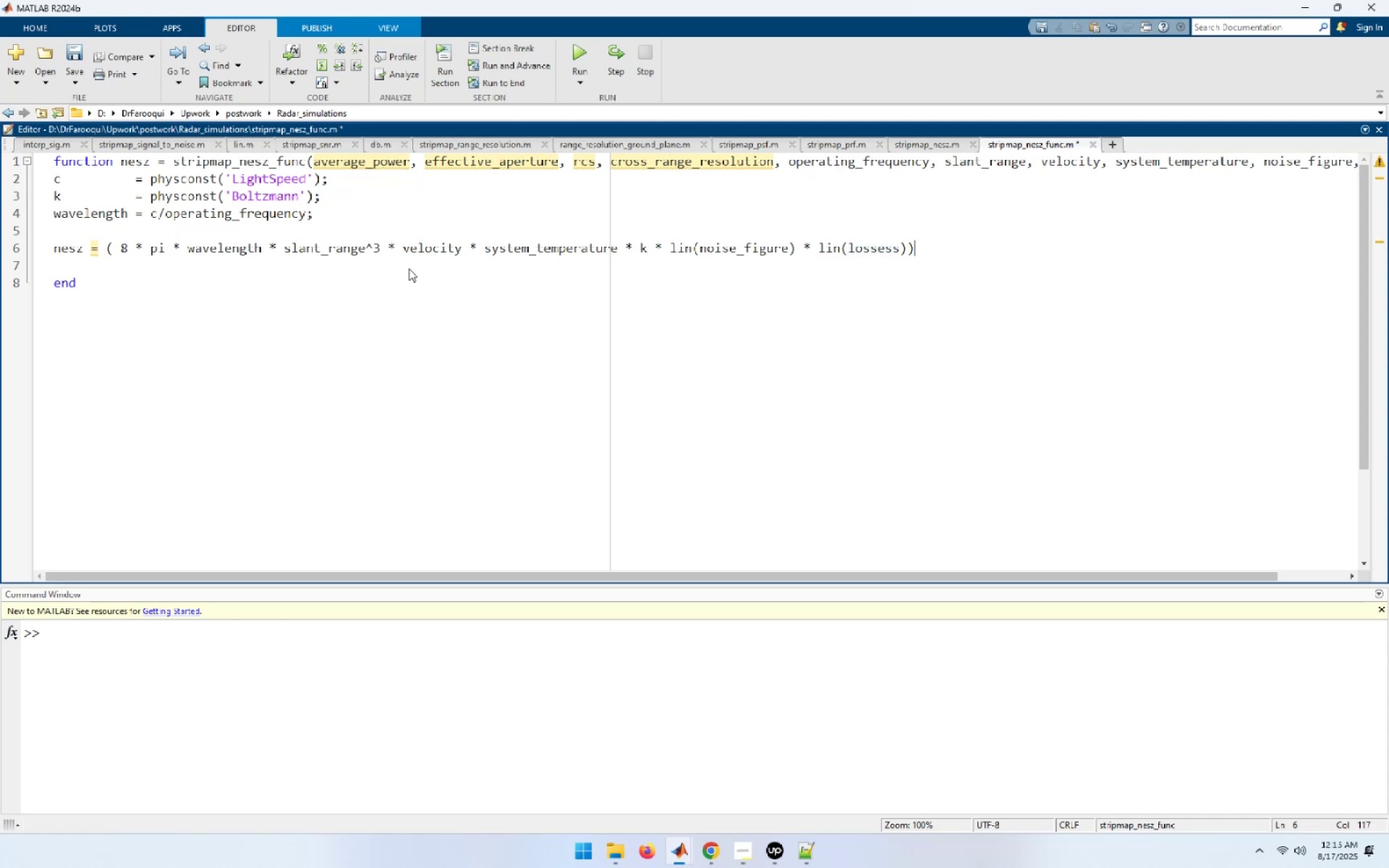 
type(/())
 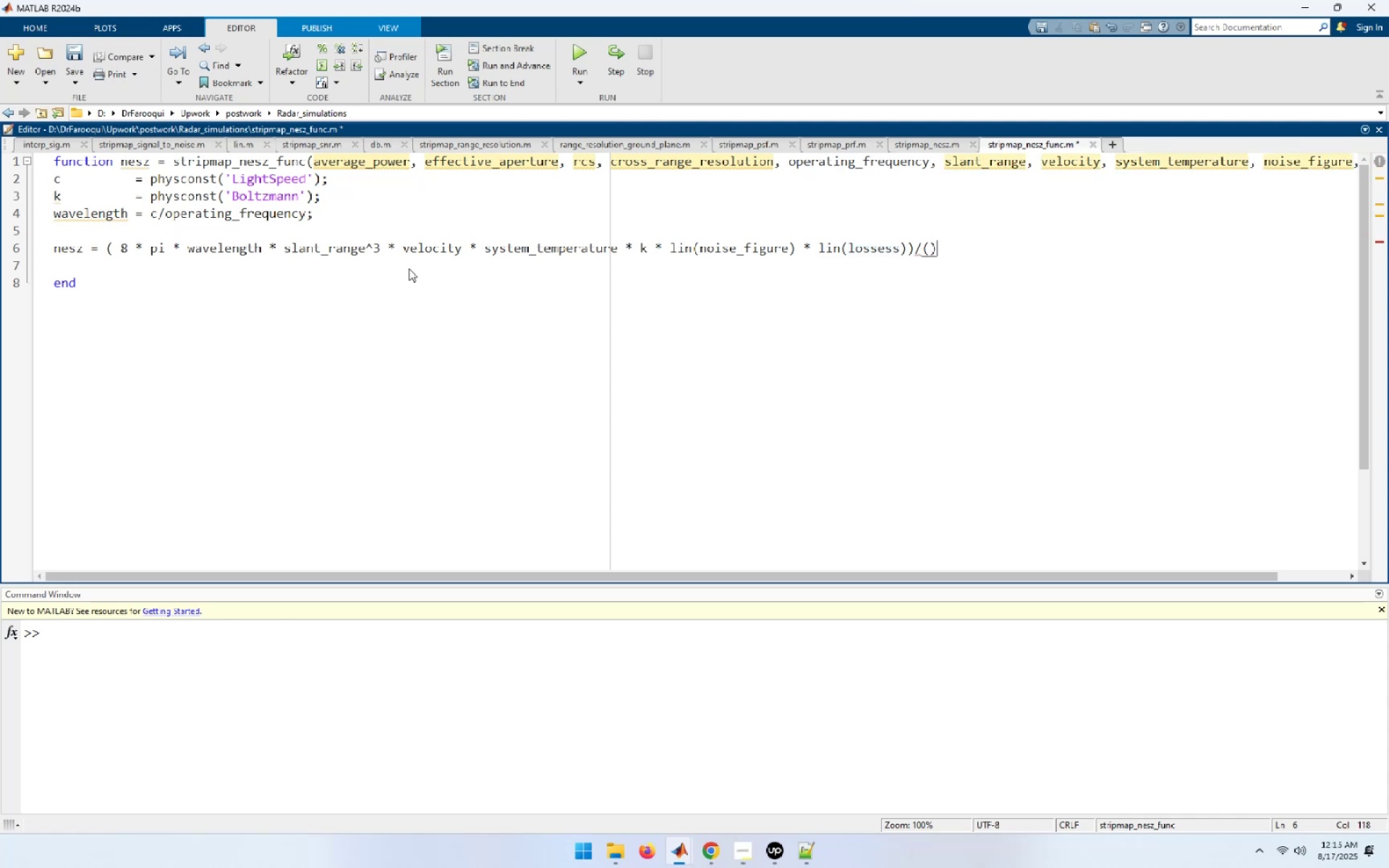 
key(ArrowLeft)
 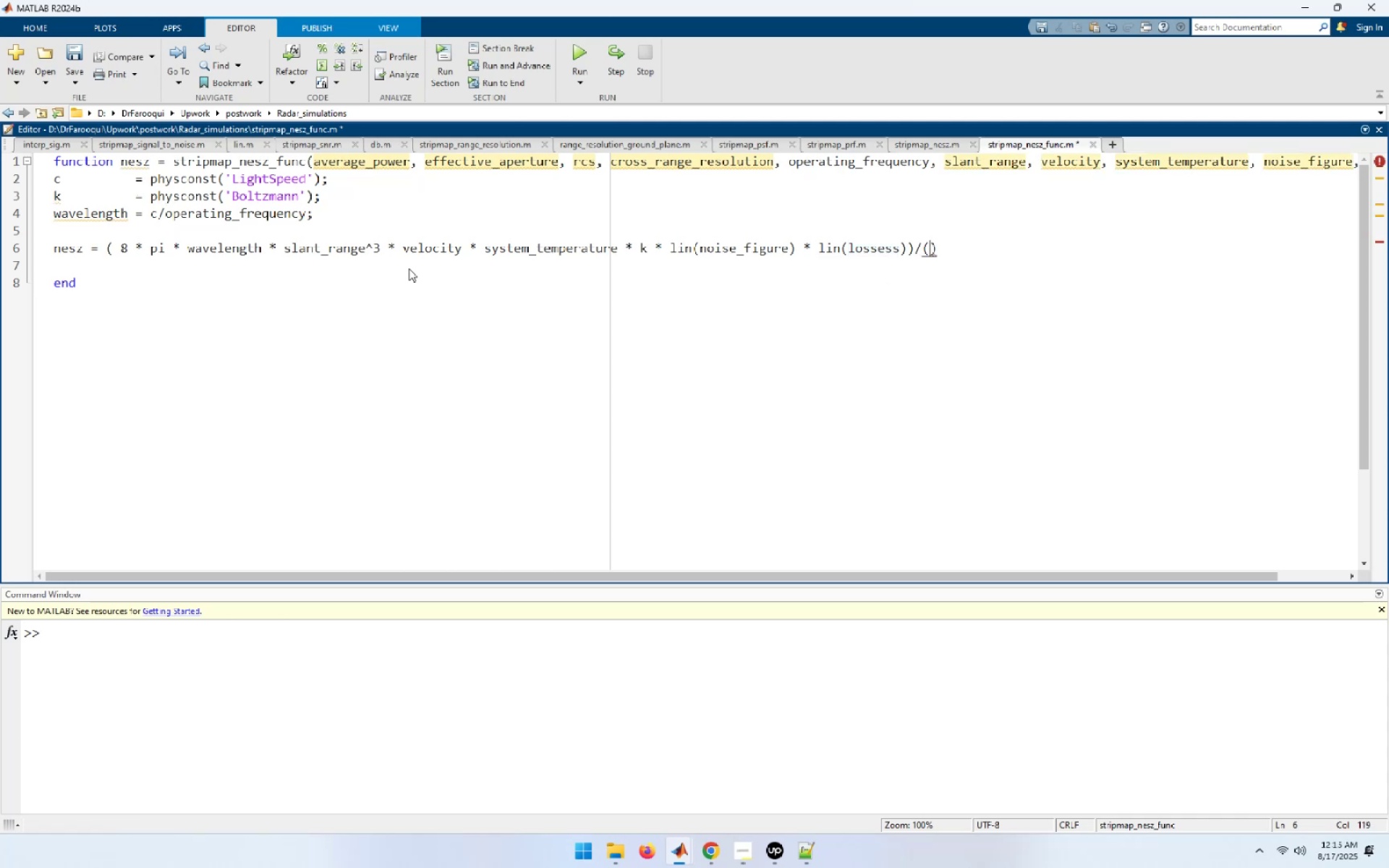 
type(aver)
key(Tab)
type( * effect)
key(Tab)
type( * )
key(Backspace)
key(Backspace)
key(Backspace)
type(^2 * rage)
key(Backspace)
key(Backspace)
type(nge_)
key(Tab)
key(Backspace)
key(Backspace)
type([Home][End];)
 